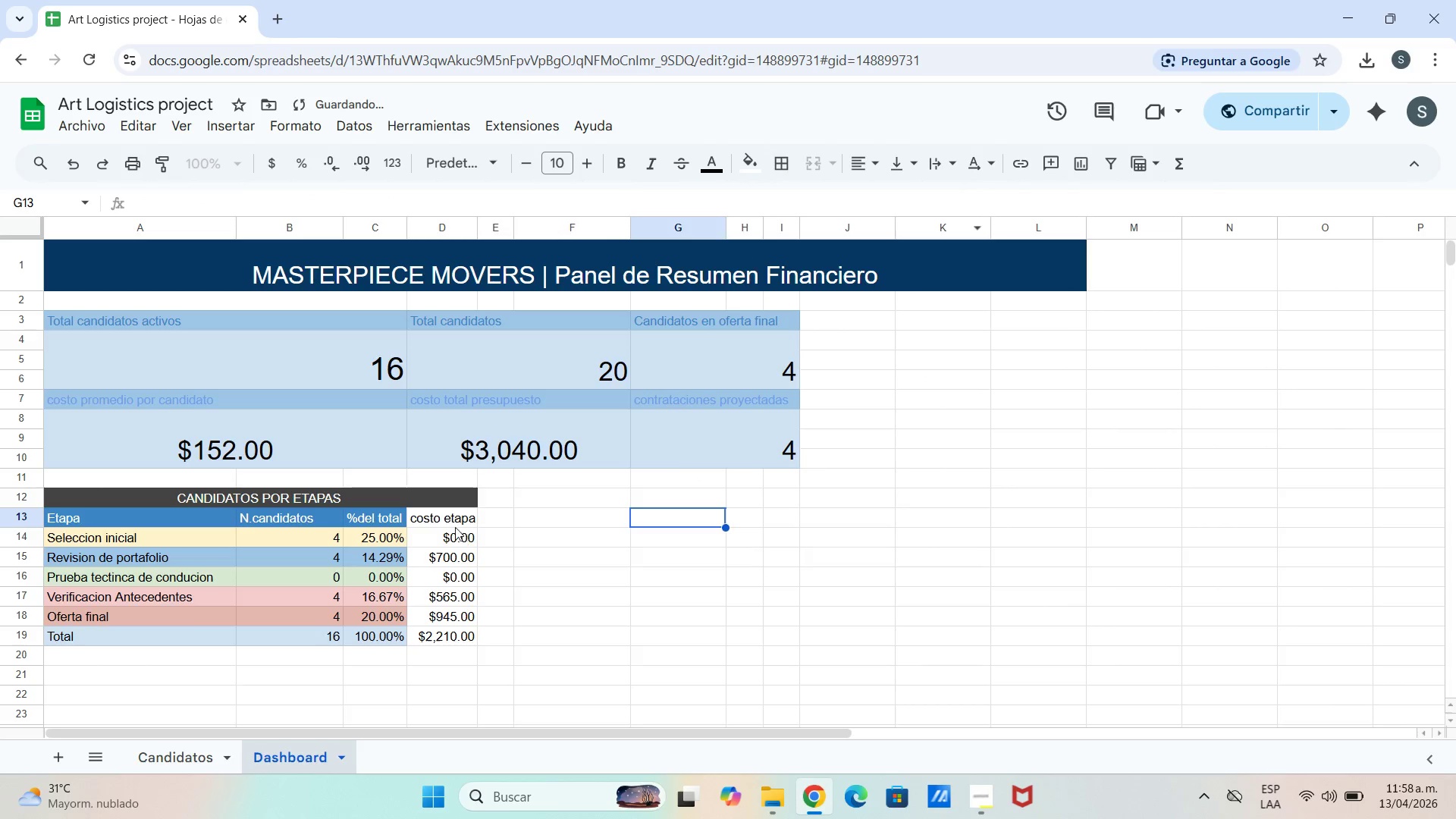 
left_click([454, 513])
 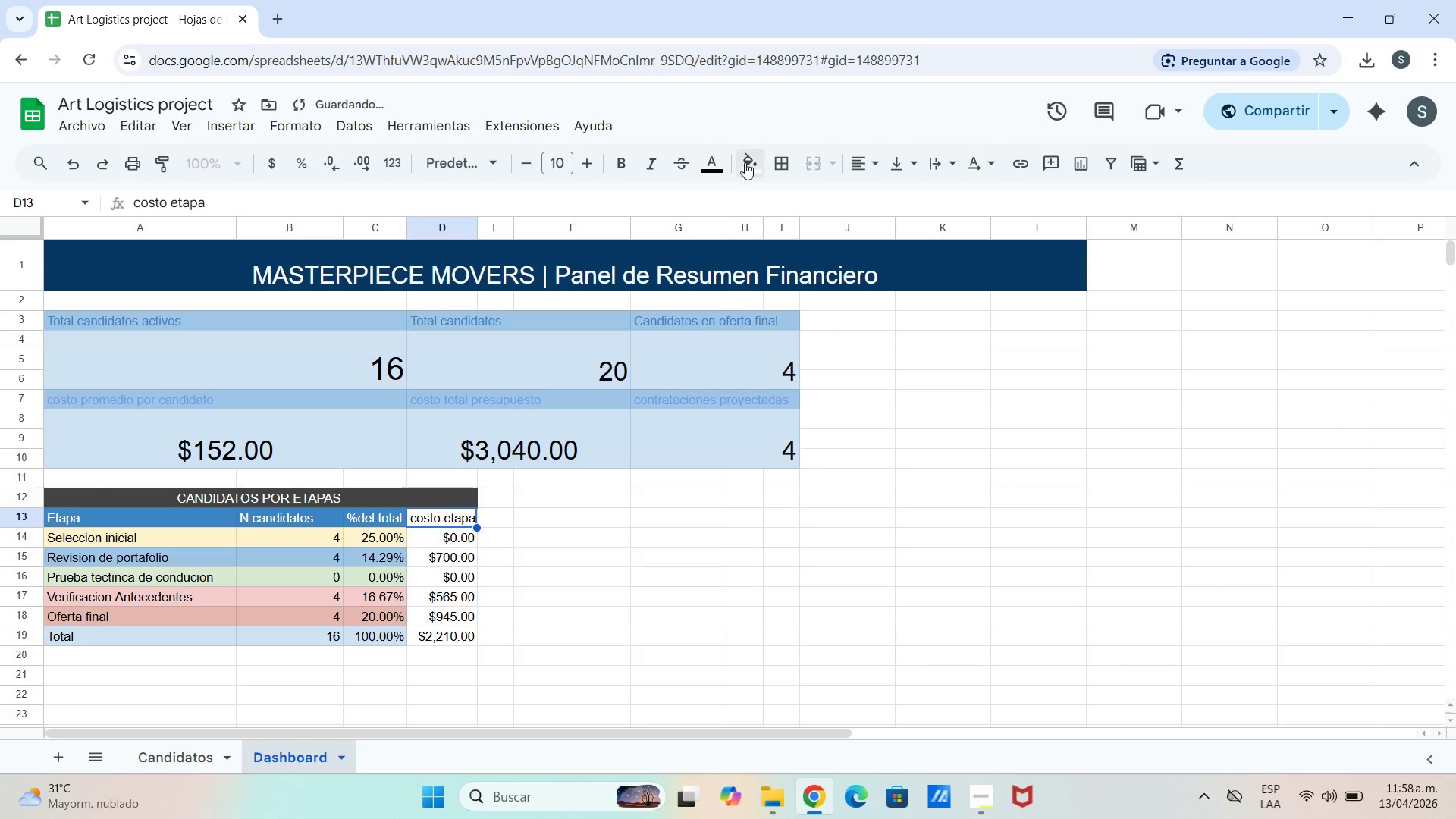 
left_click([745, 162])
 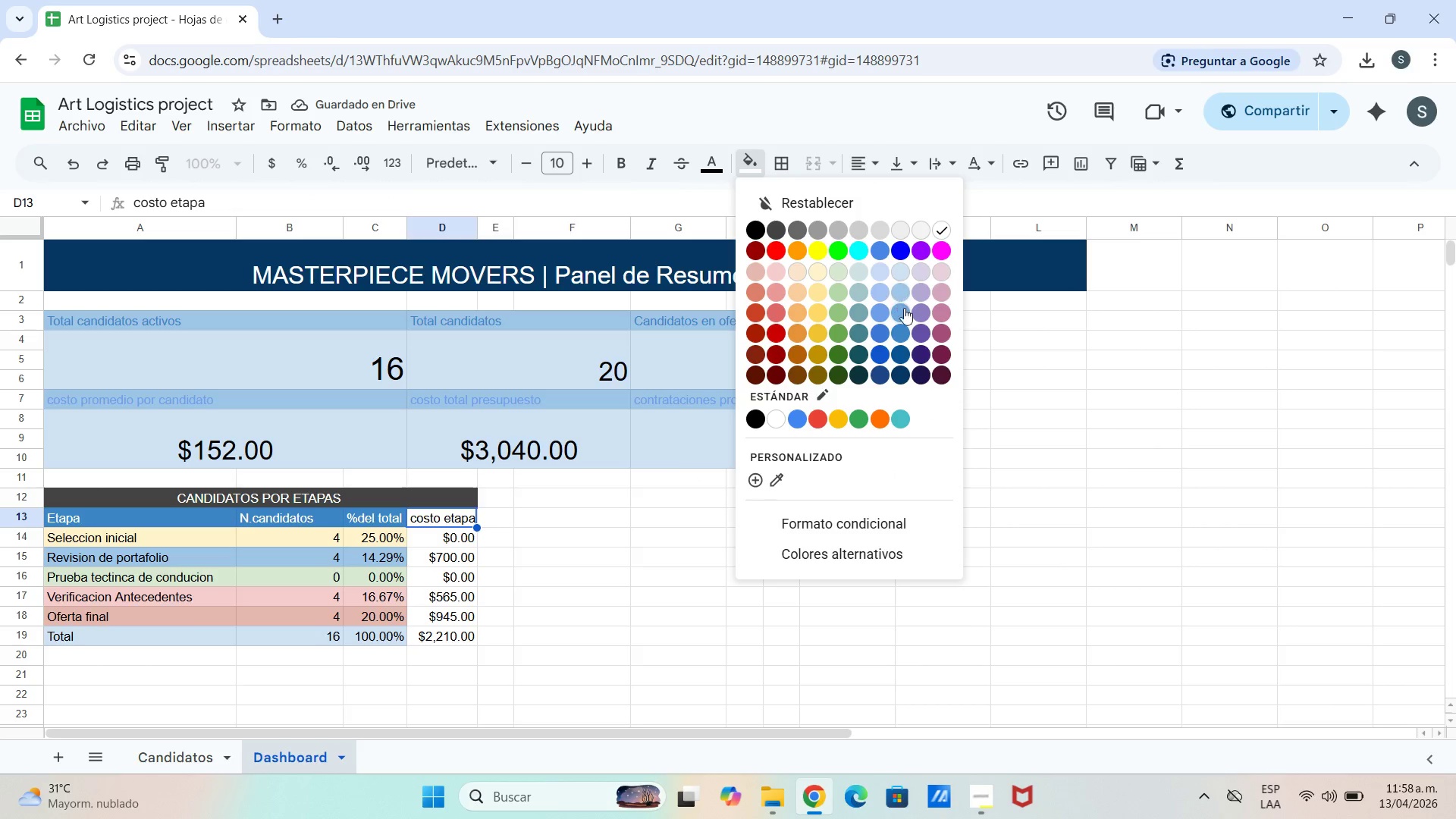 
left_click([905, 313])
 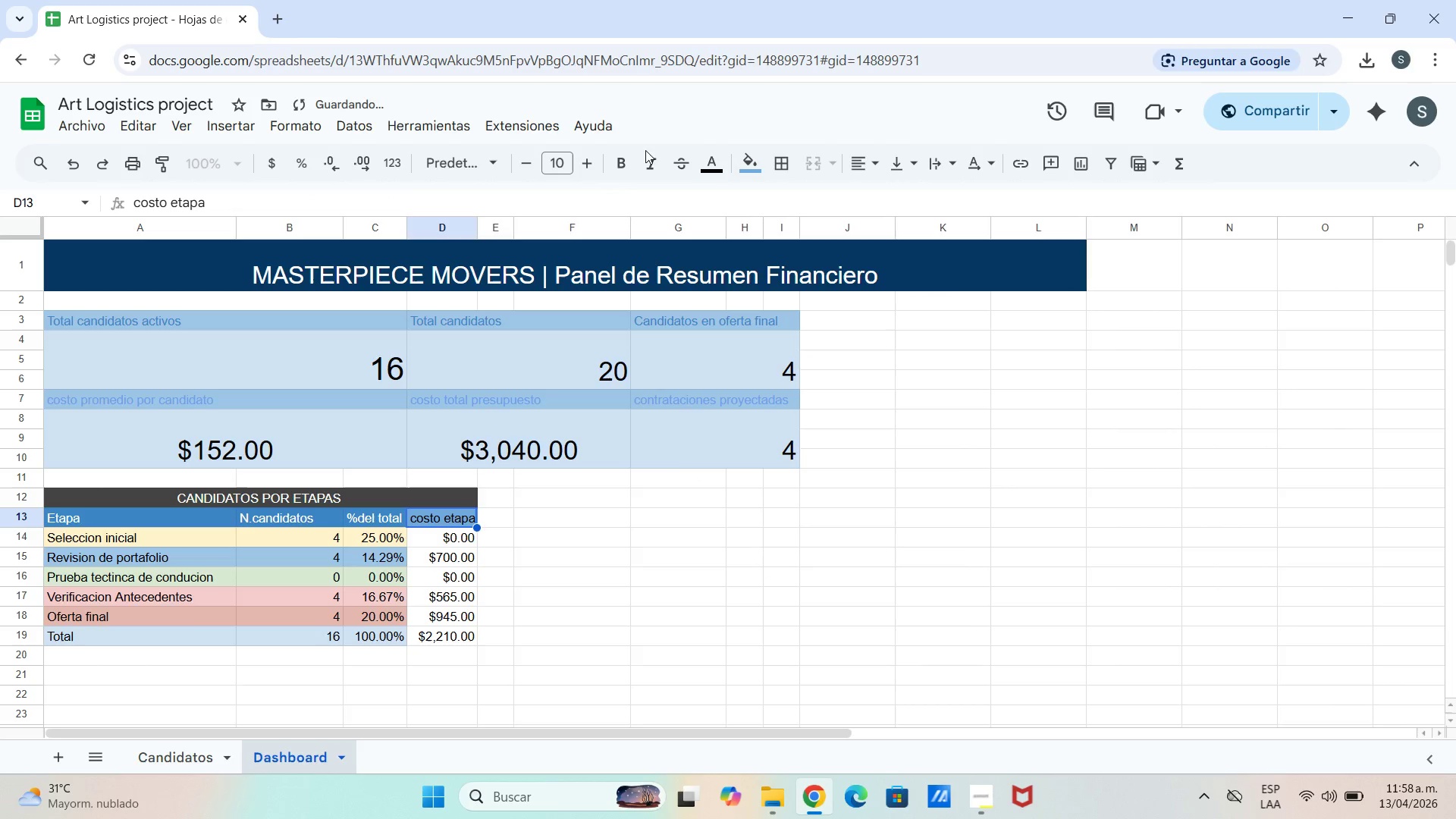 
left_click([713, 168])
 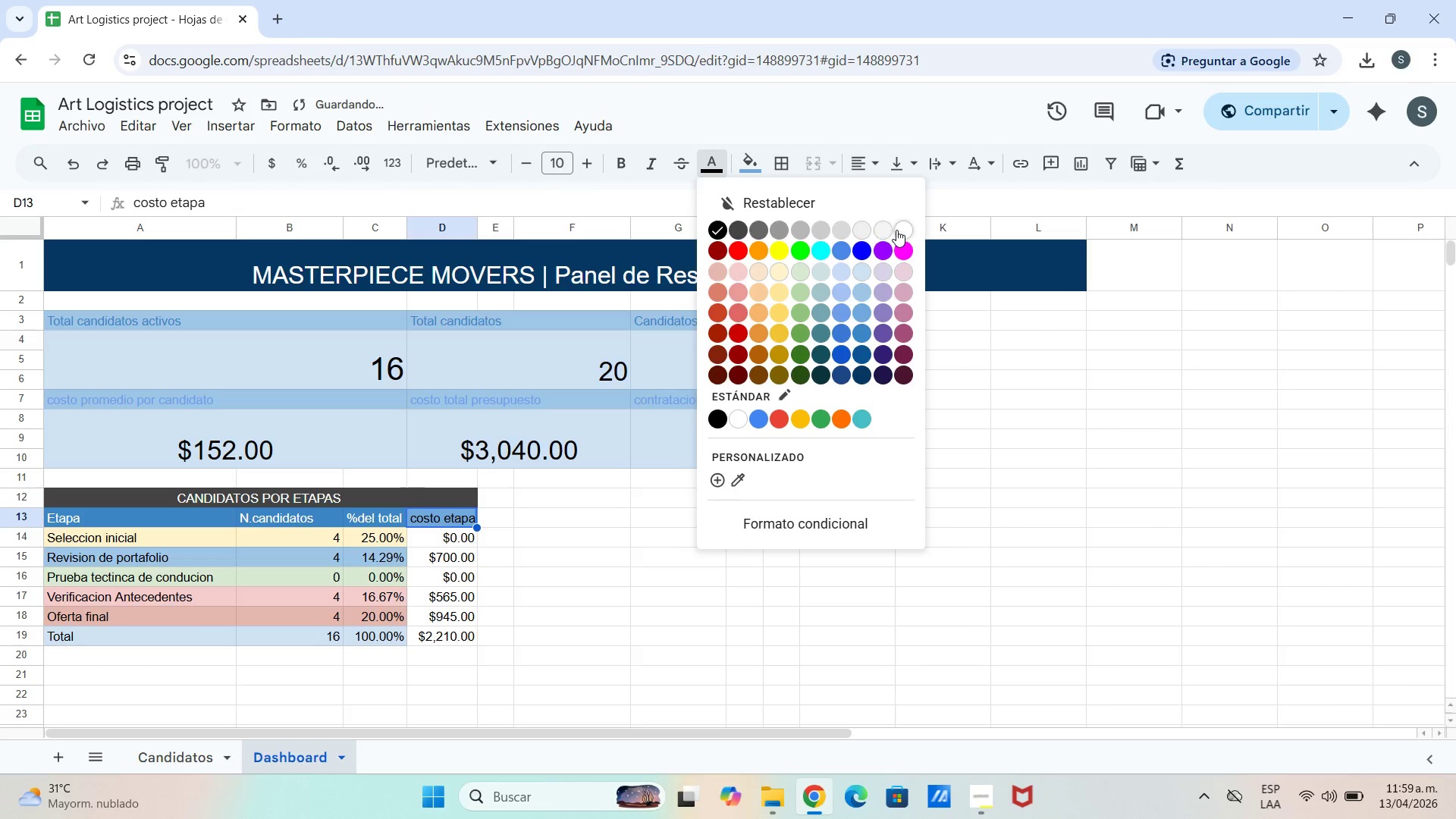 
left_click([898, 231])
 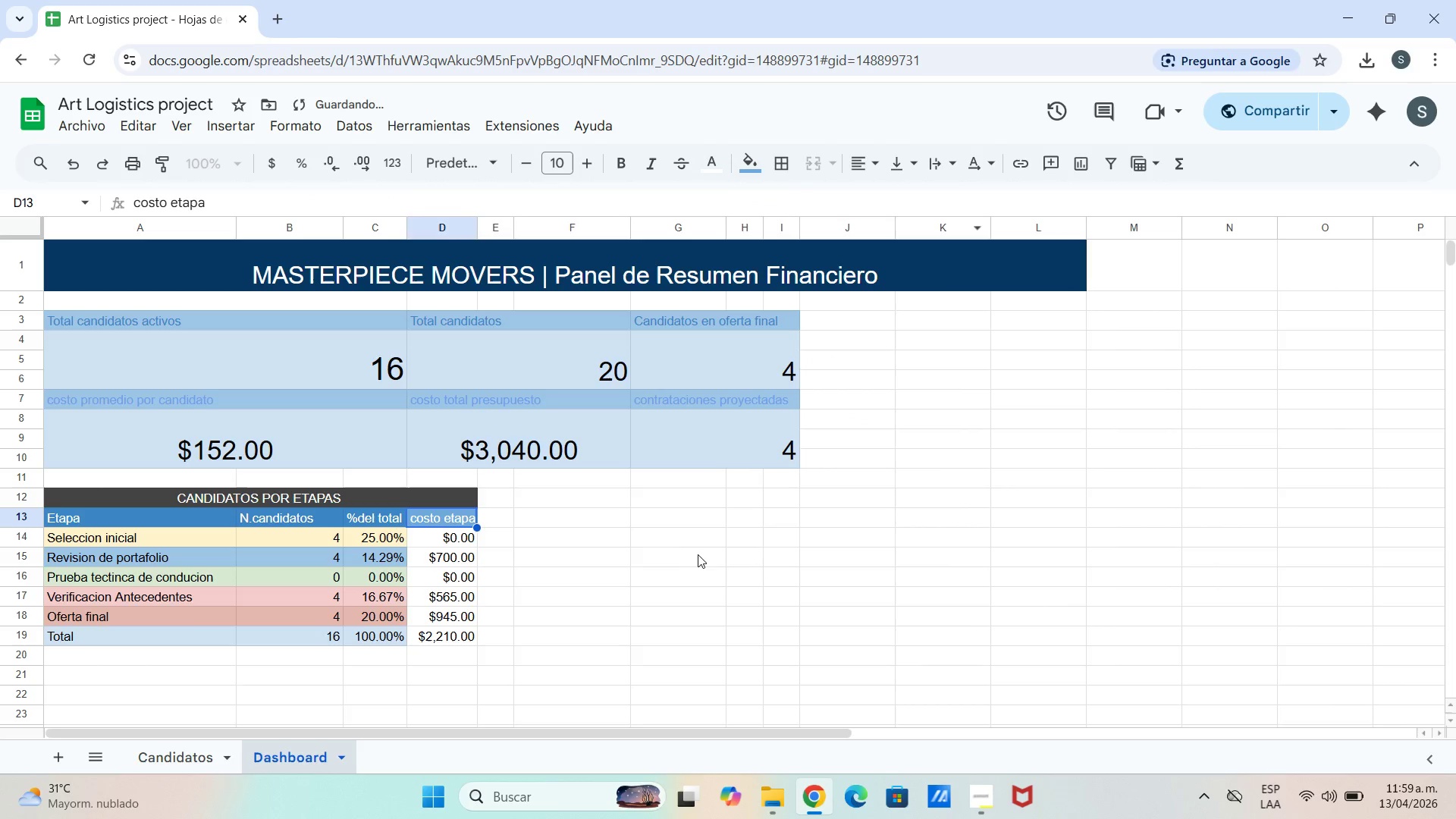 
left_click_drag(start_coordinate=[689, 560], to_coordinate=[670, 560])
 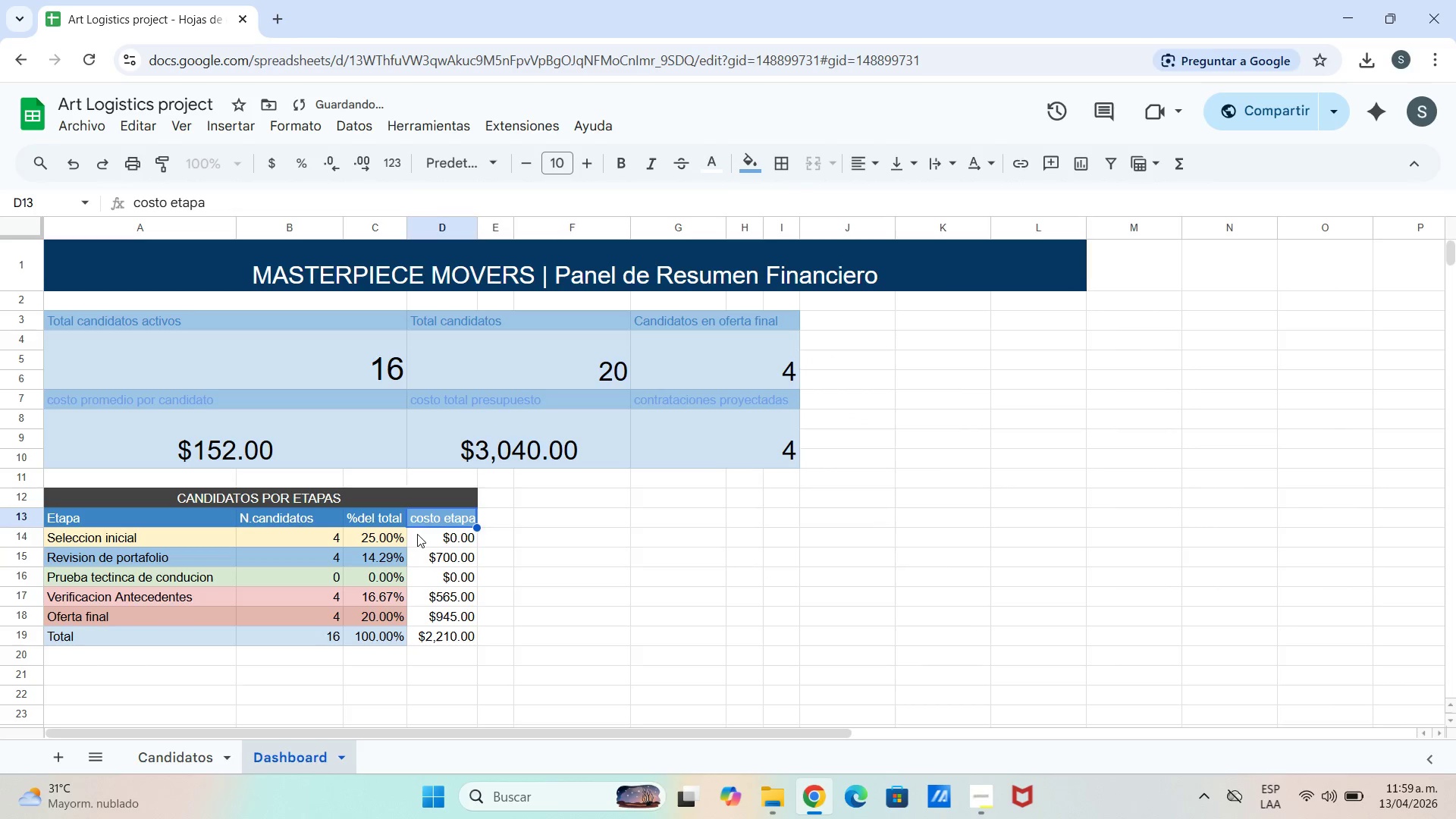 
double_click([417, 534])
 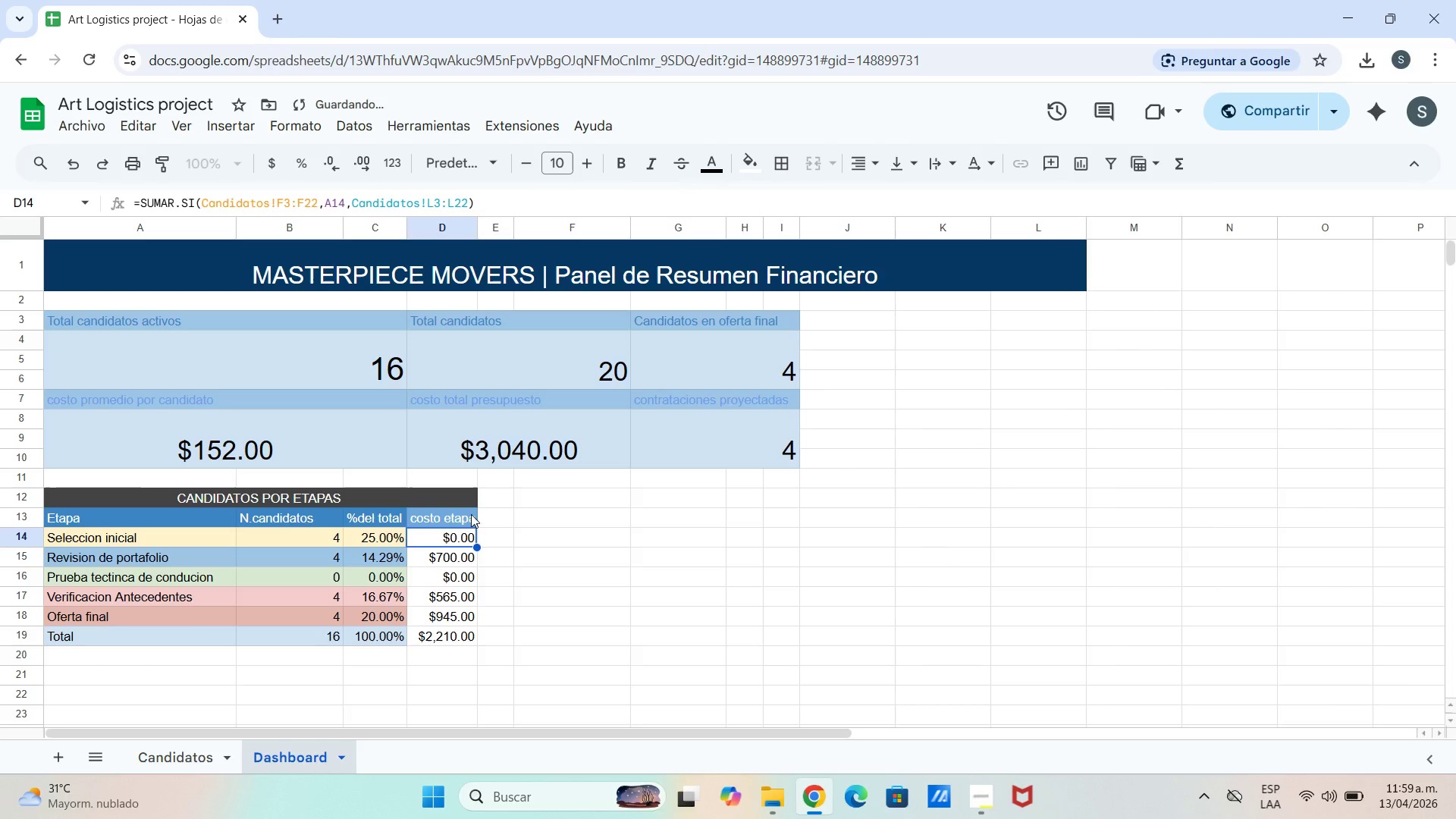 
left_click([469, 519])
 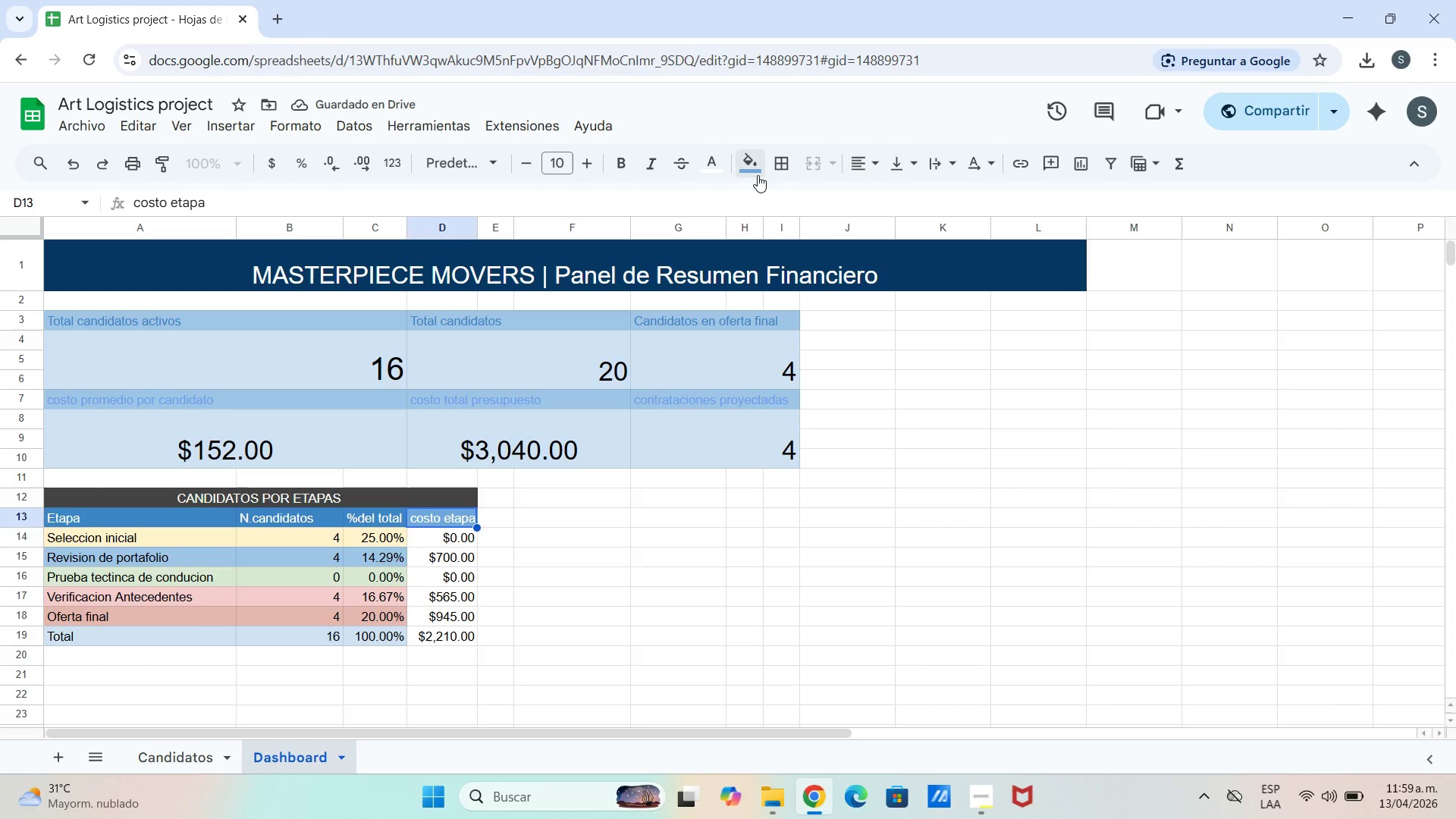 
left_click([761, 173])
 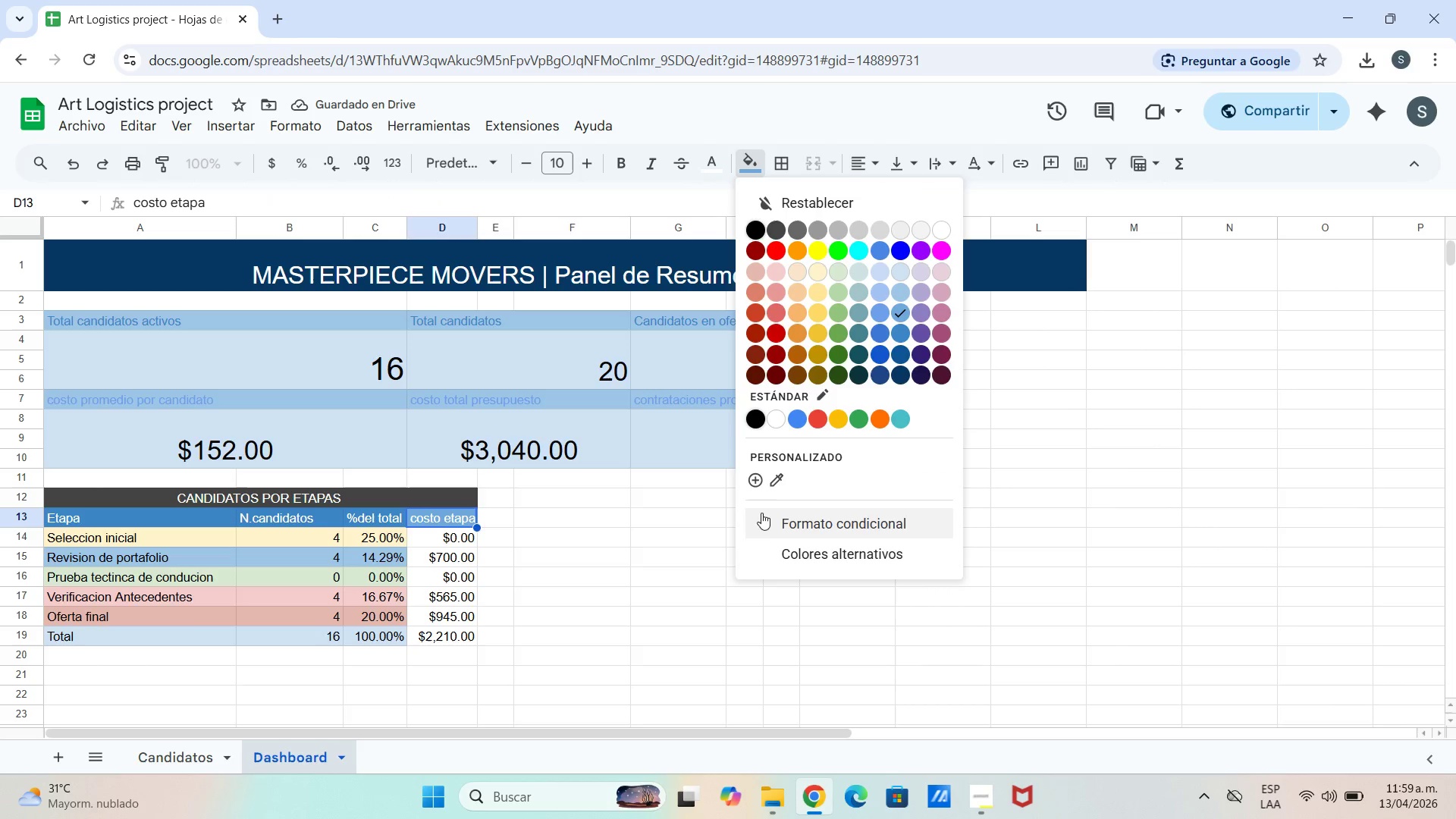 
left_click([771, 485])
 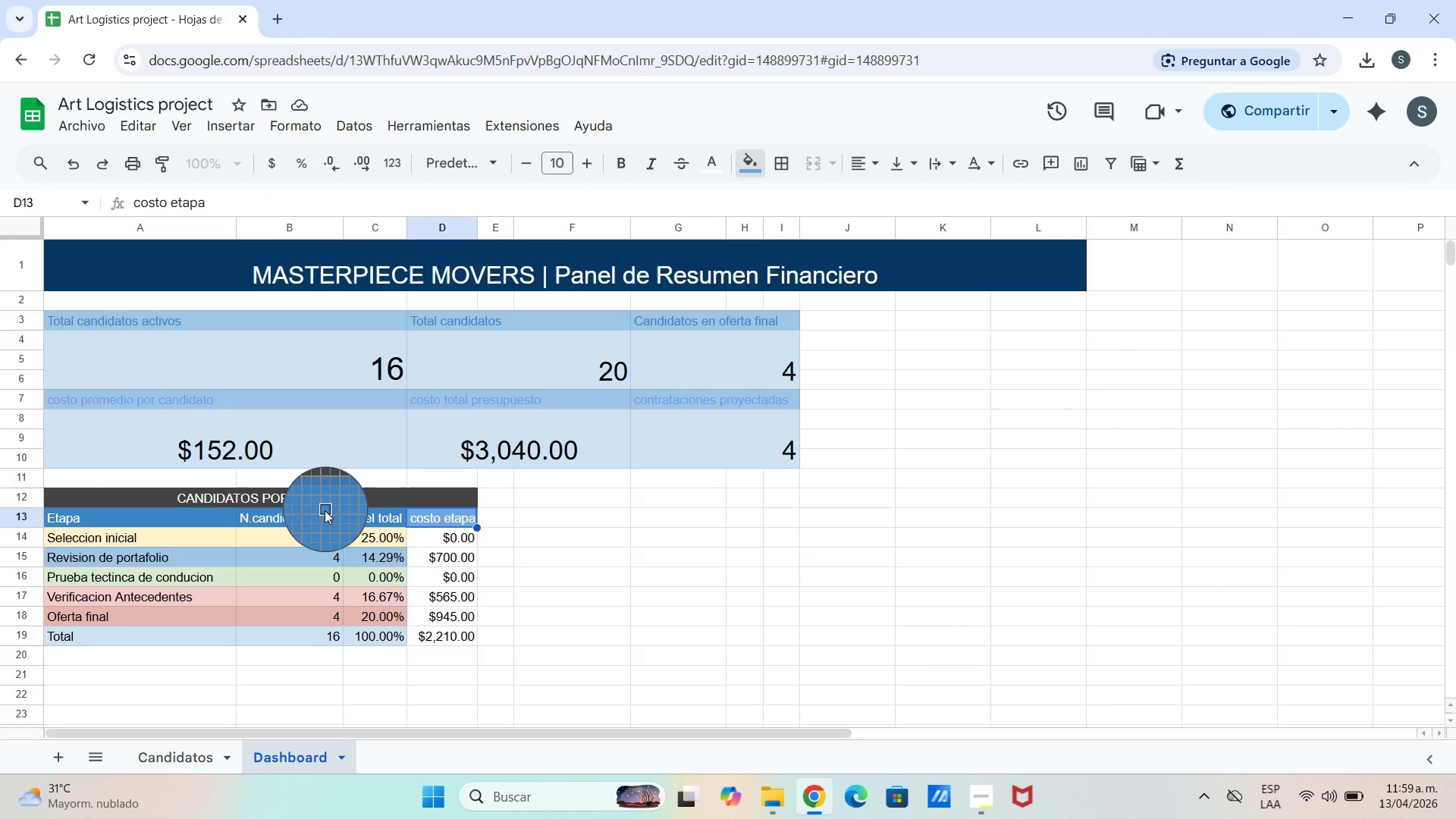 
left_click([326, 516])
 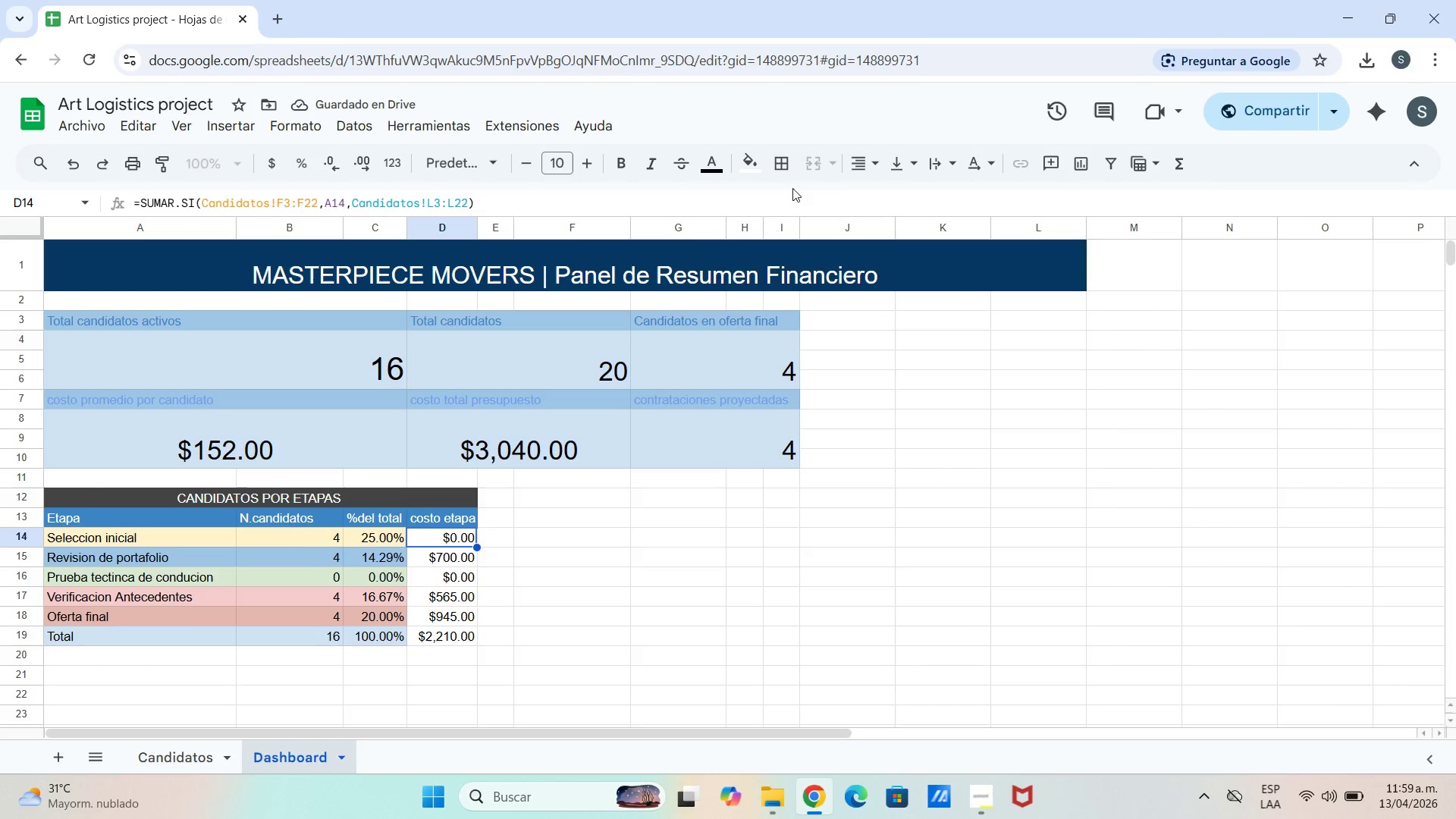 
mouse_move([773, 167])
 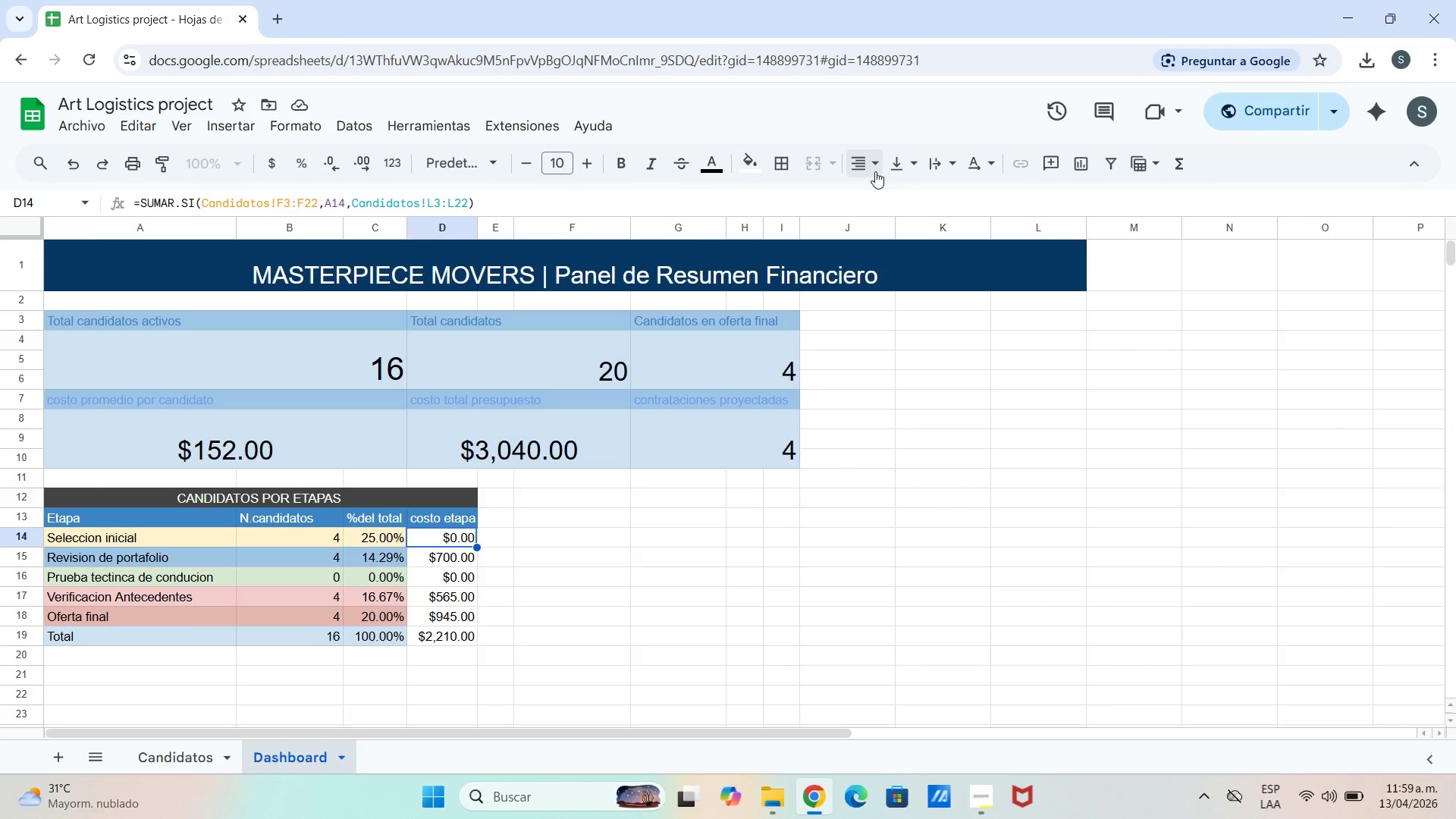 
left_click([752, 165])
 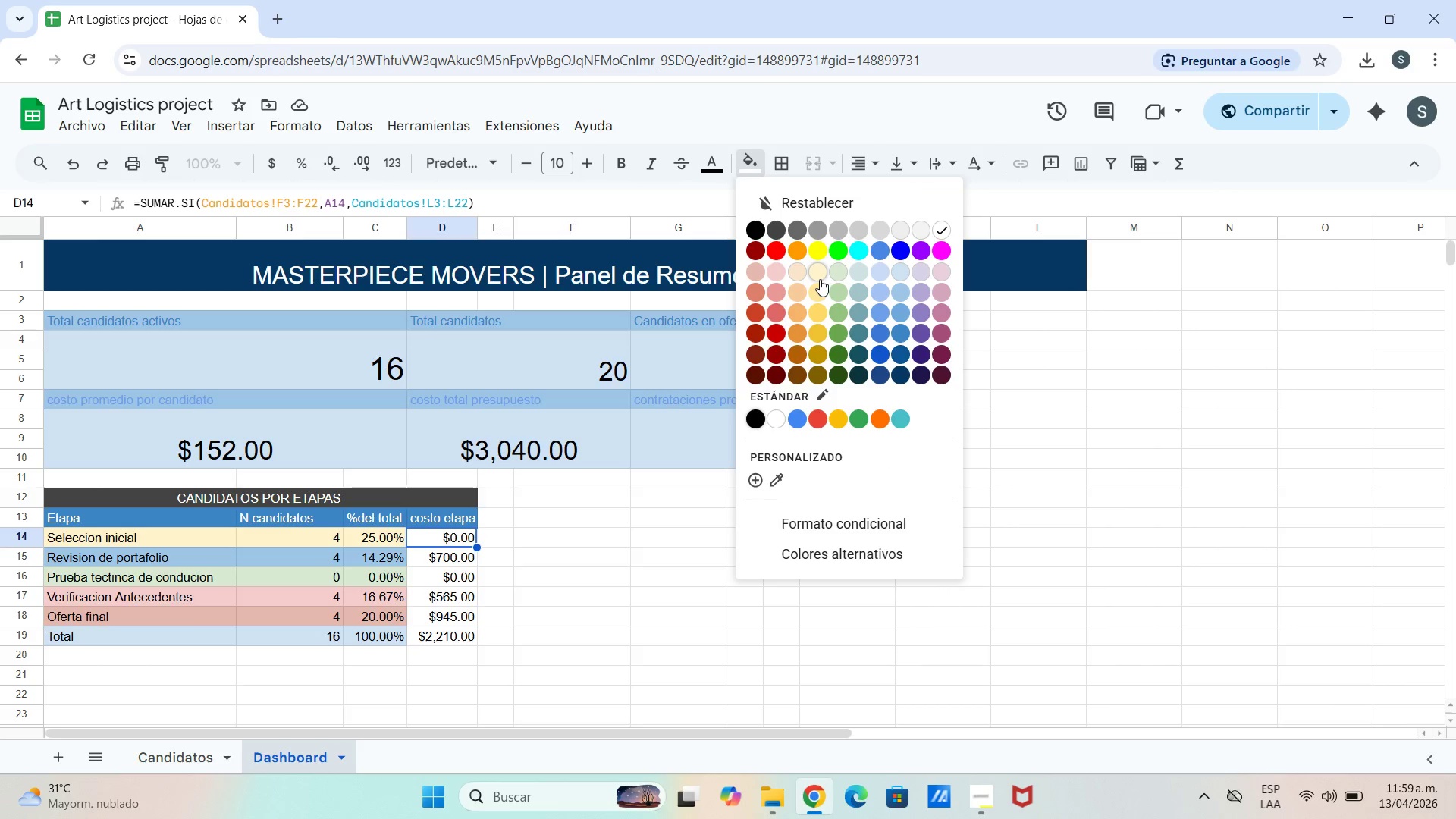 
left_click([820, 279])
 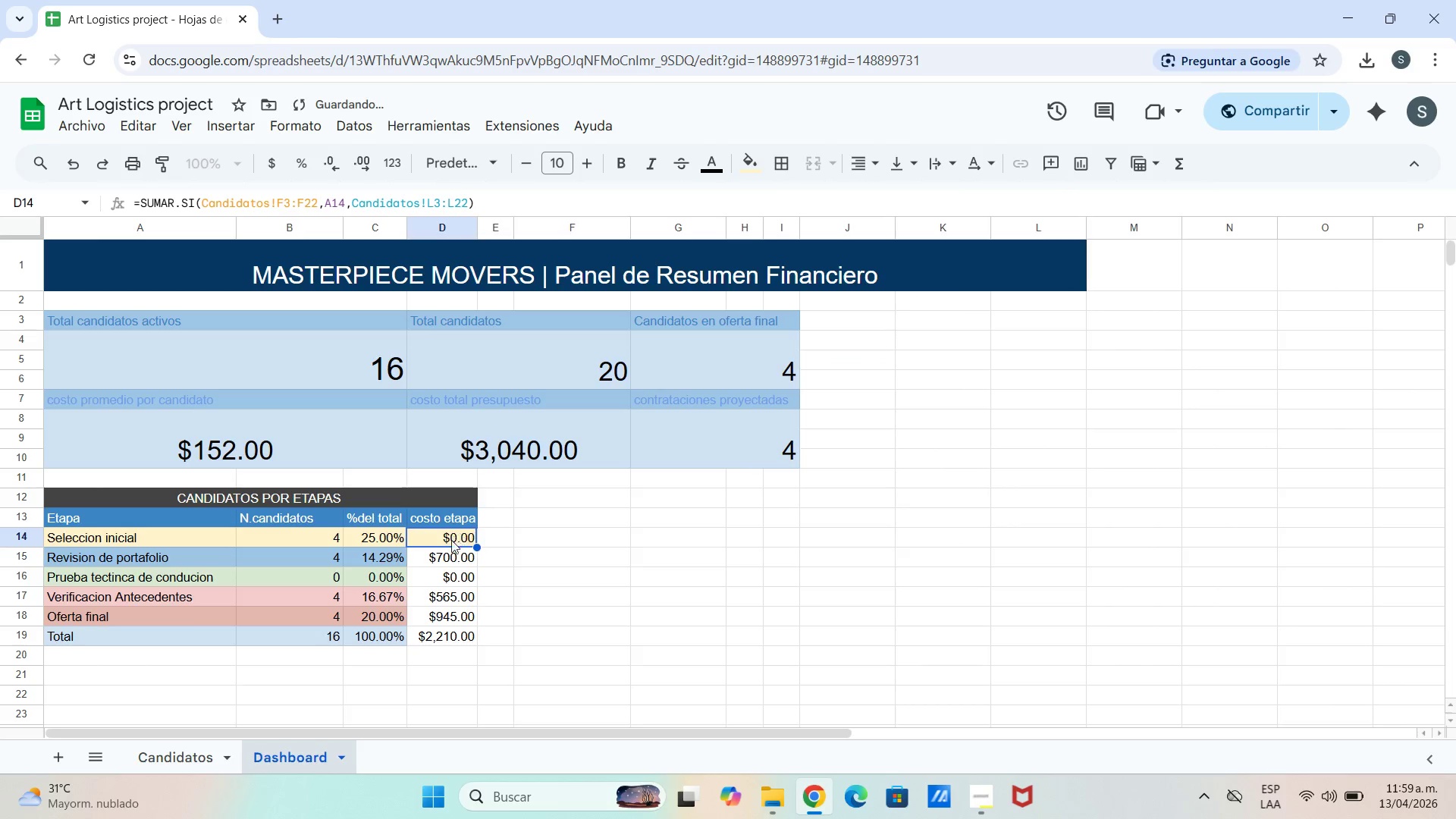 
left_click([444, 558])
 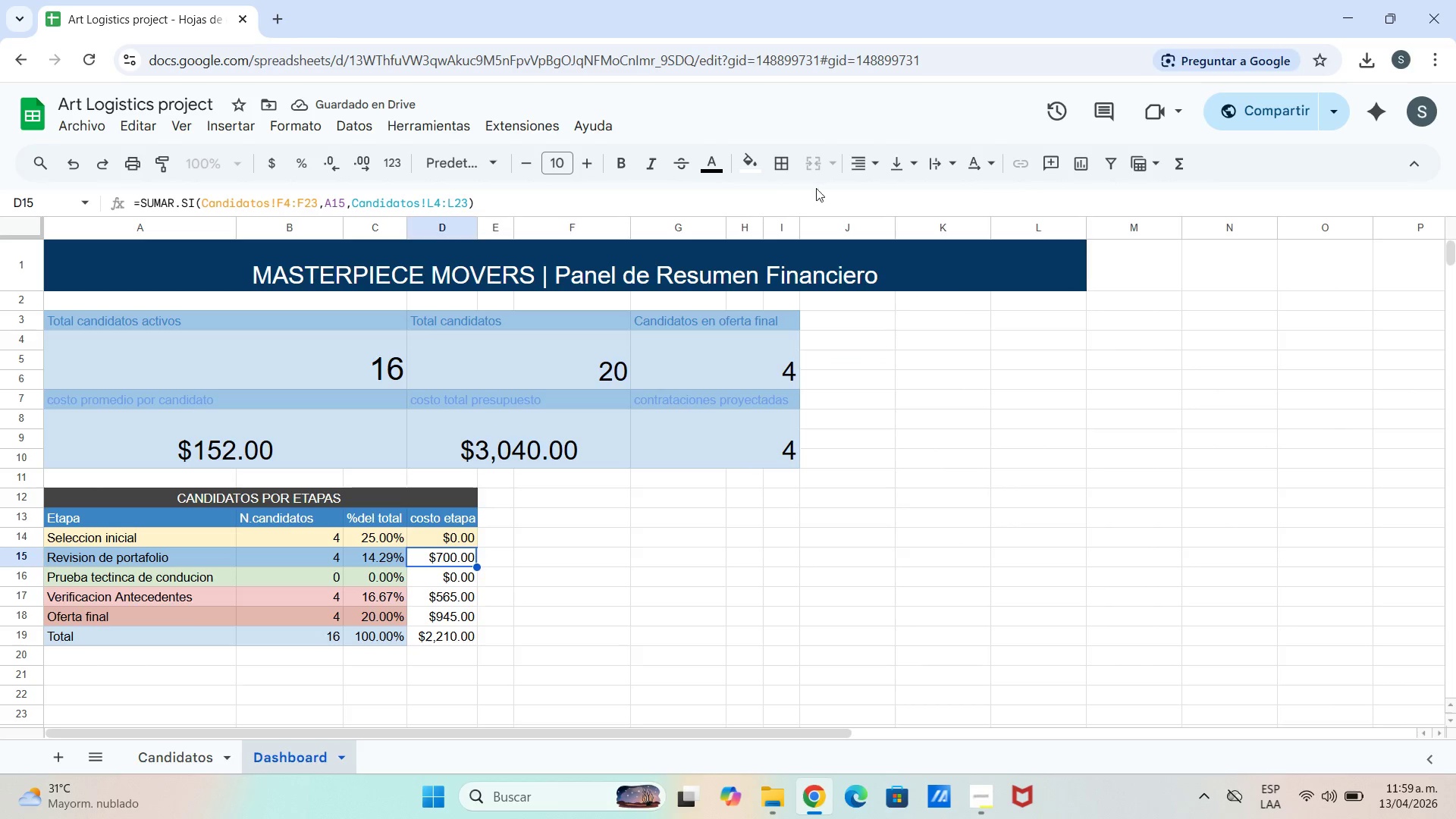 
left_click([751, 163])
 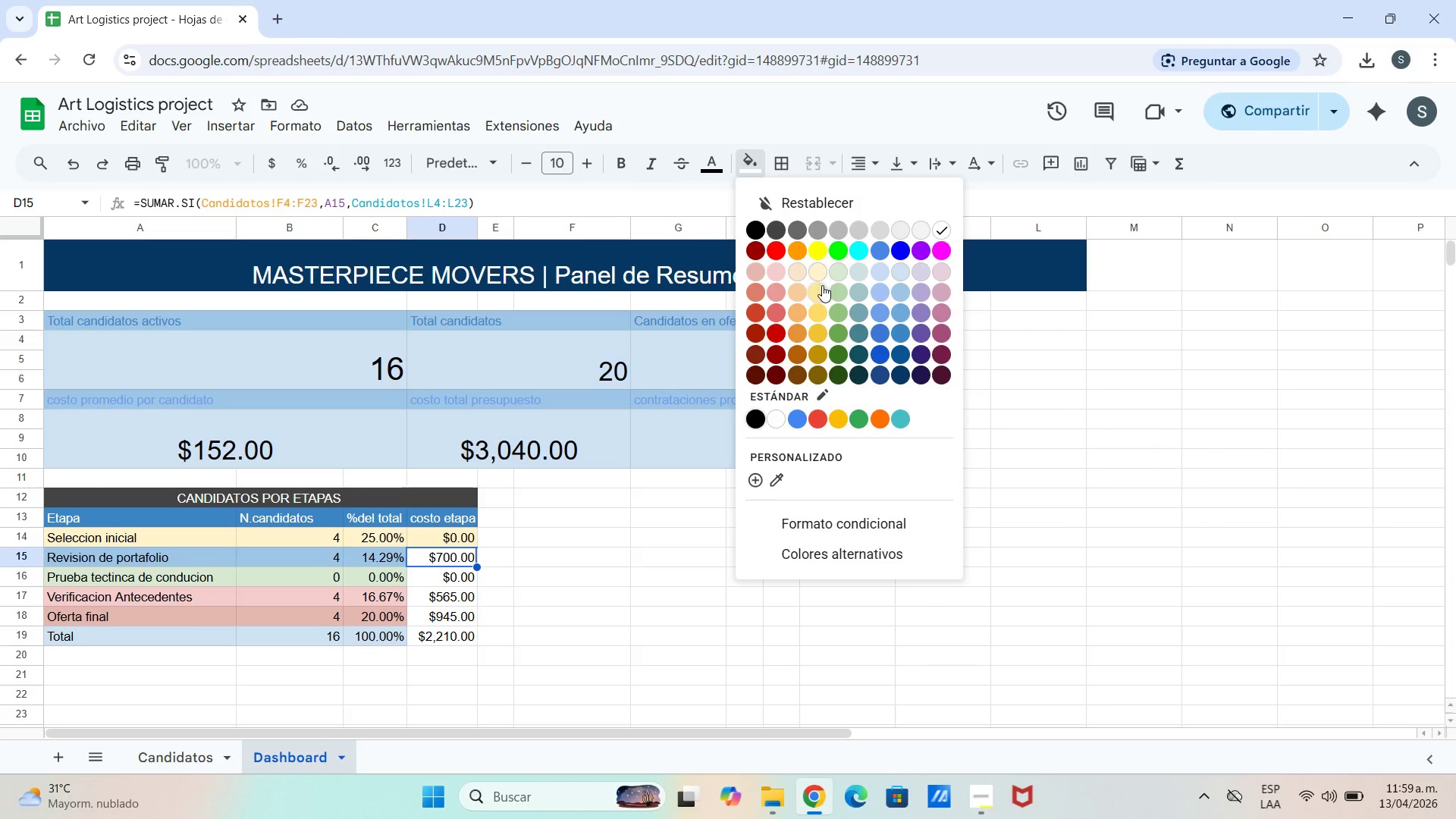 
wait(5.78)
 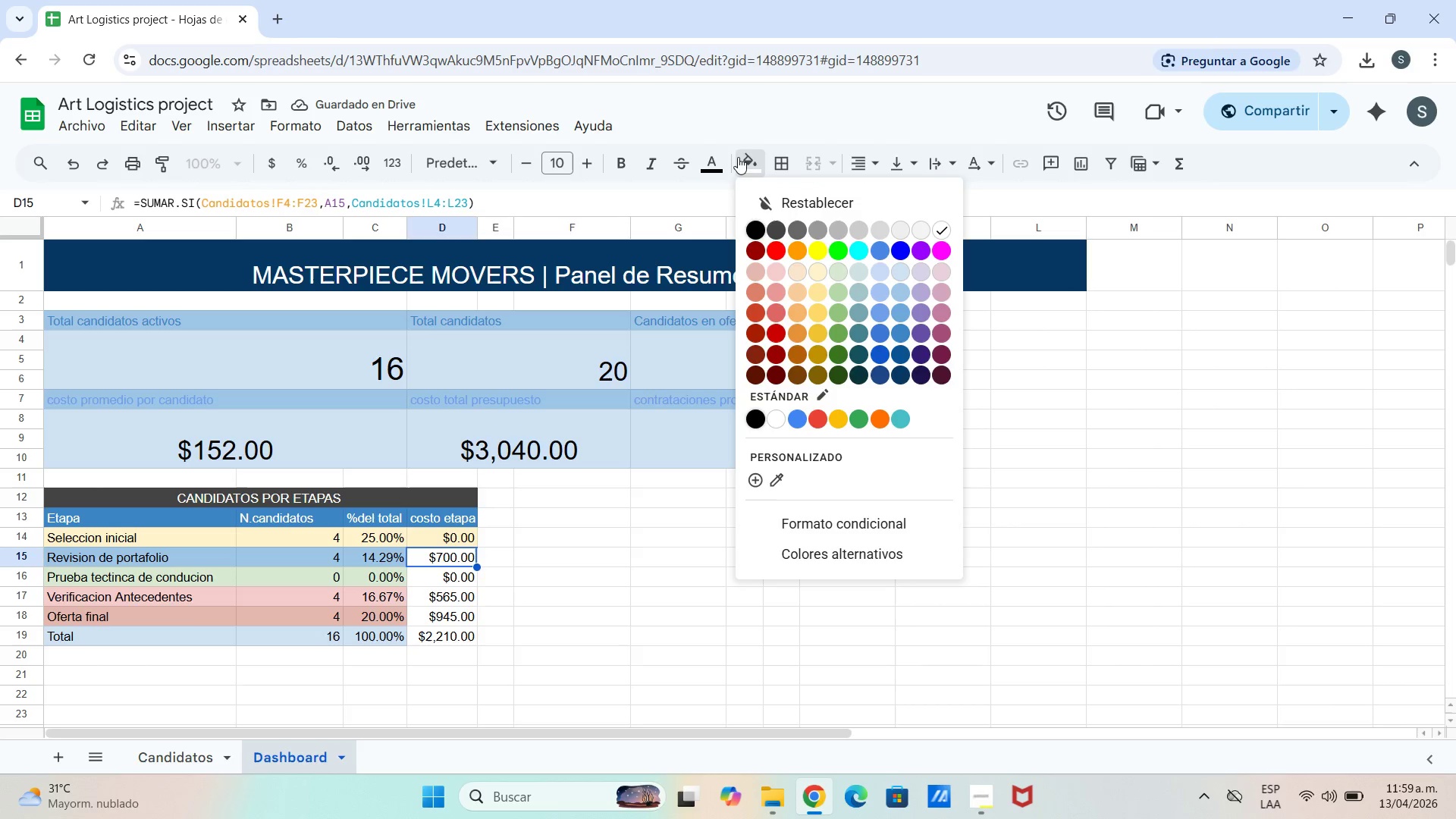 
left_click([902, 268])
 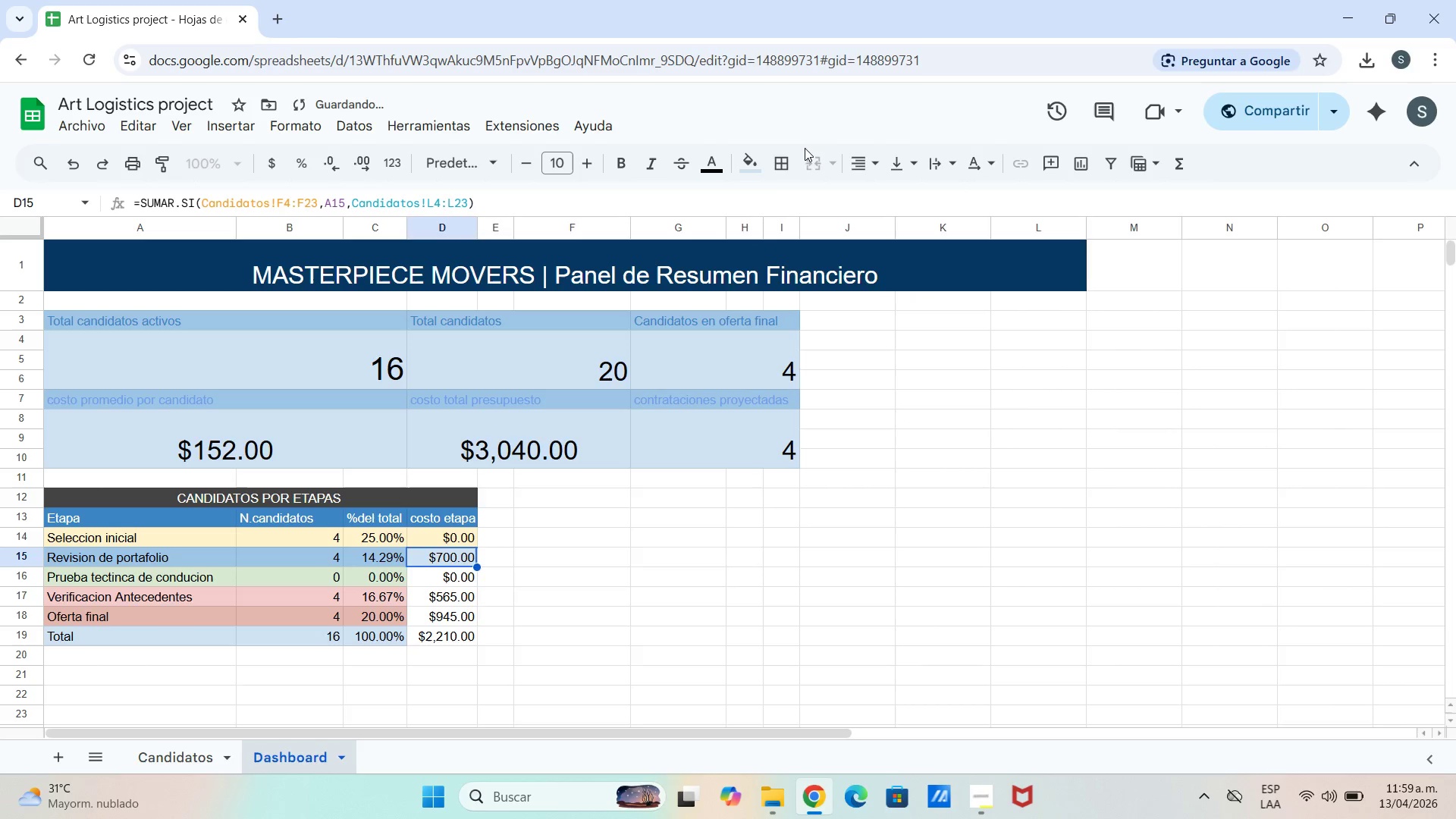 
left_click([753, 177])
 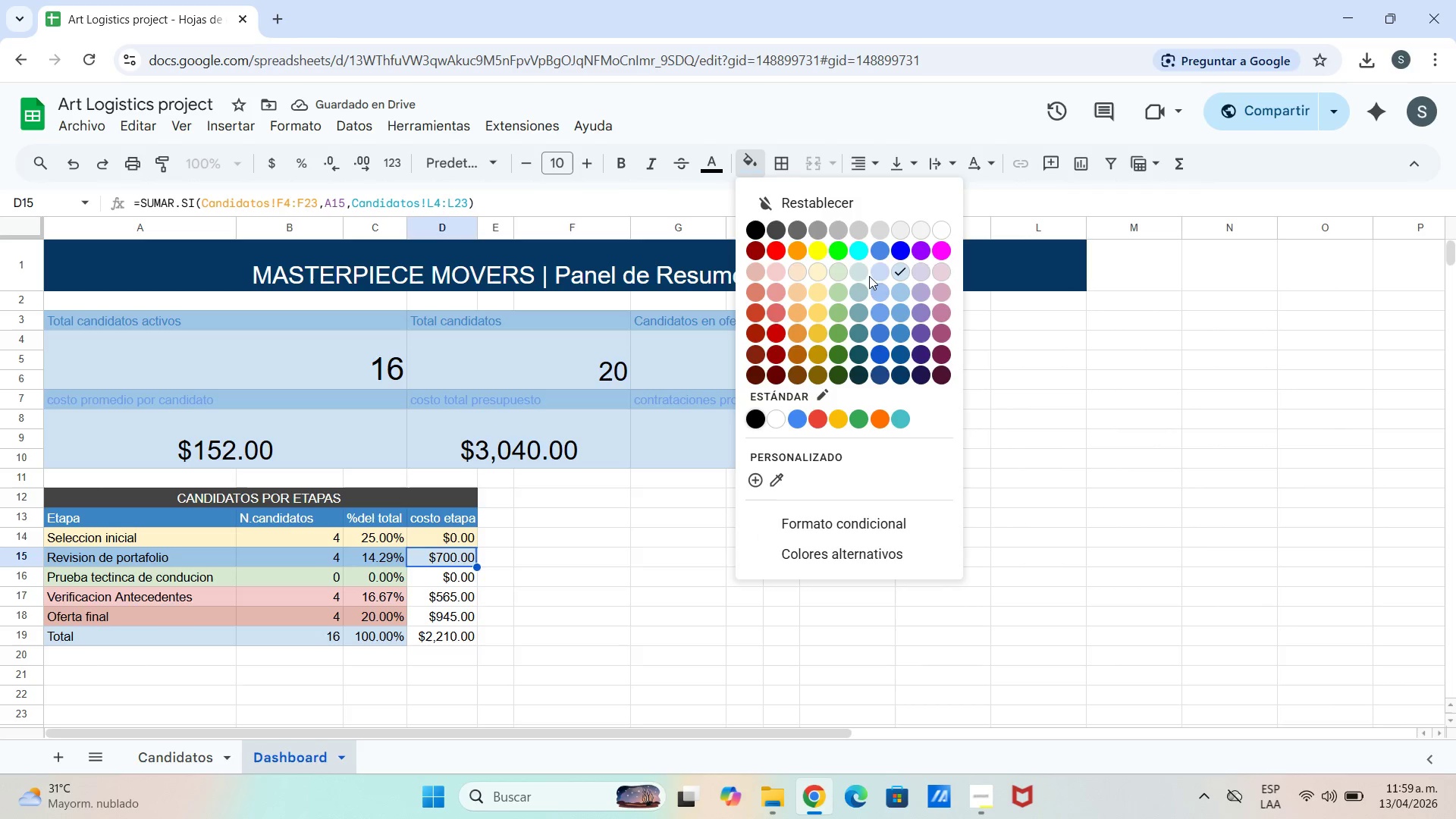 
left_click([877, 271])
 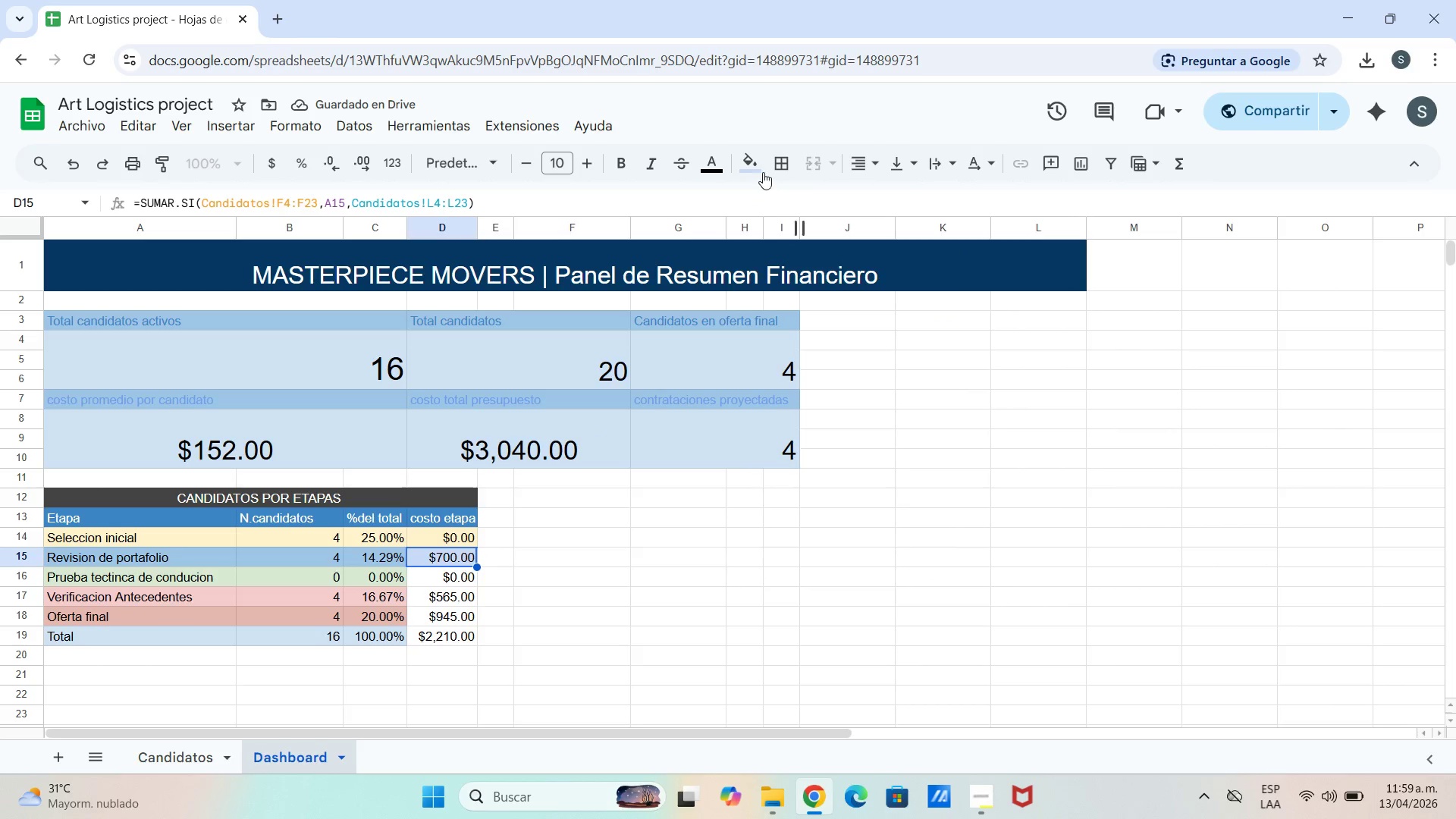 
left_click([902, 268])
 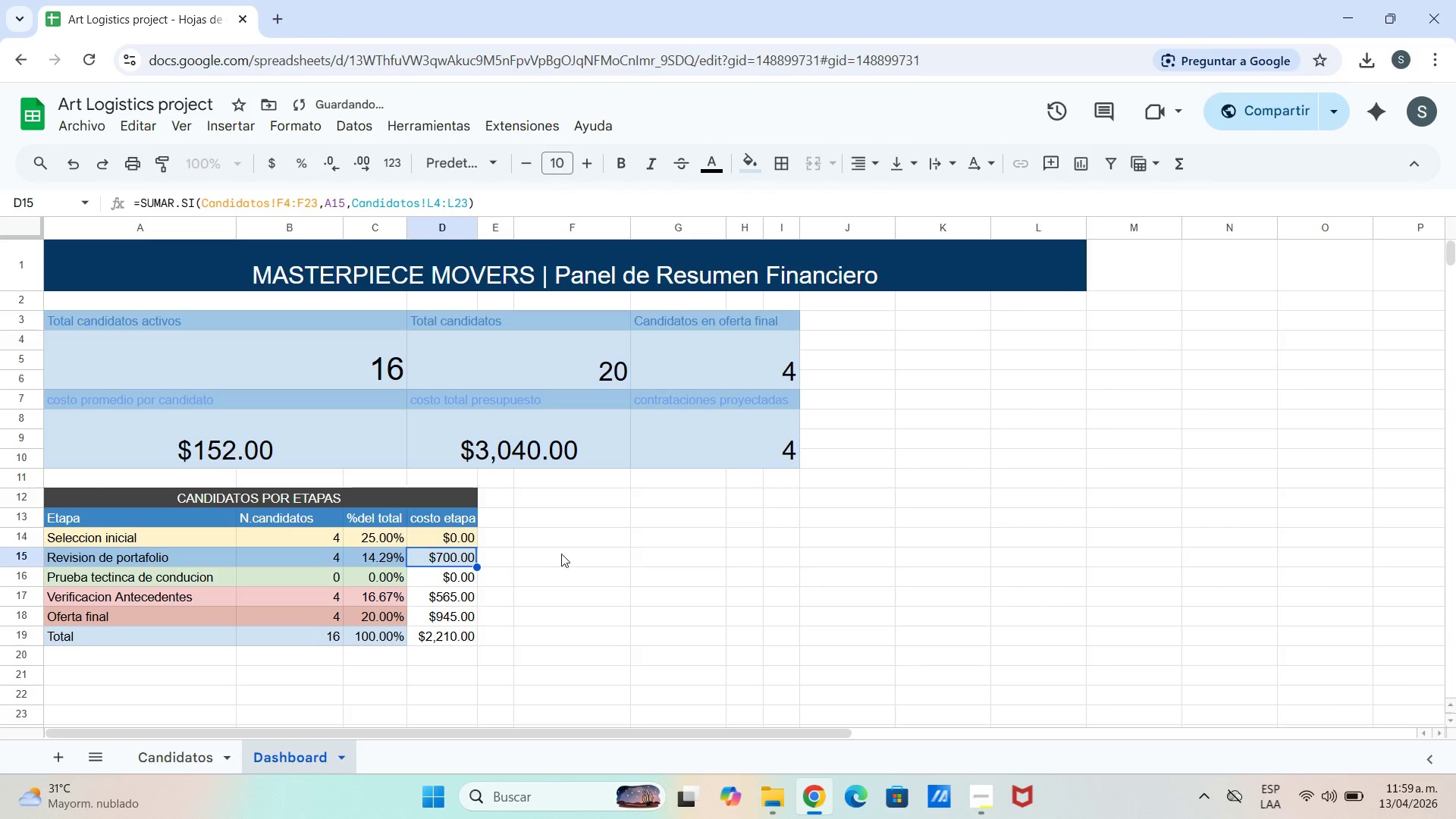 
left_click_drag(start_coordinate=[557, 562], to_coordinate=[536, 563])
 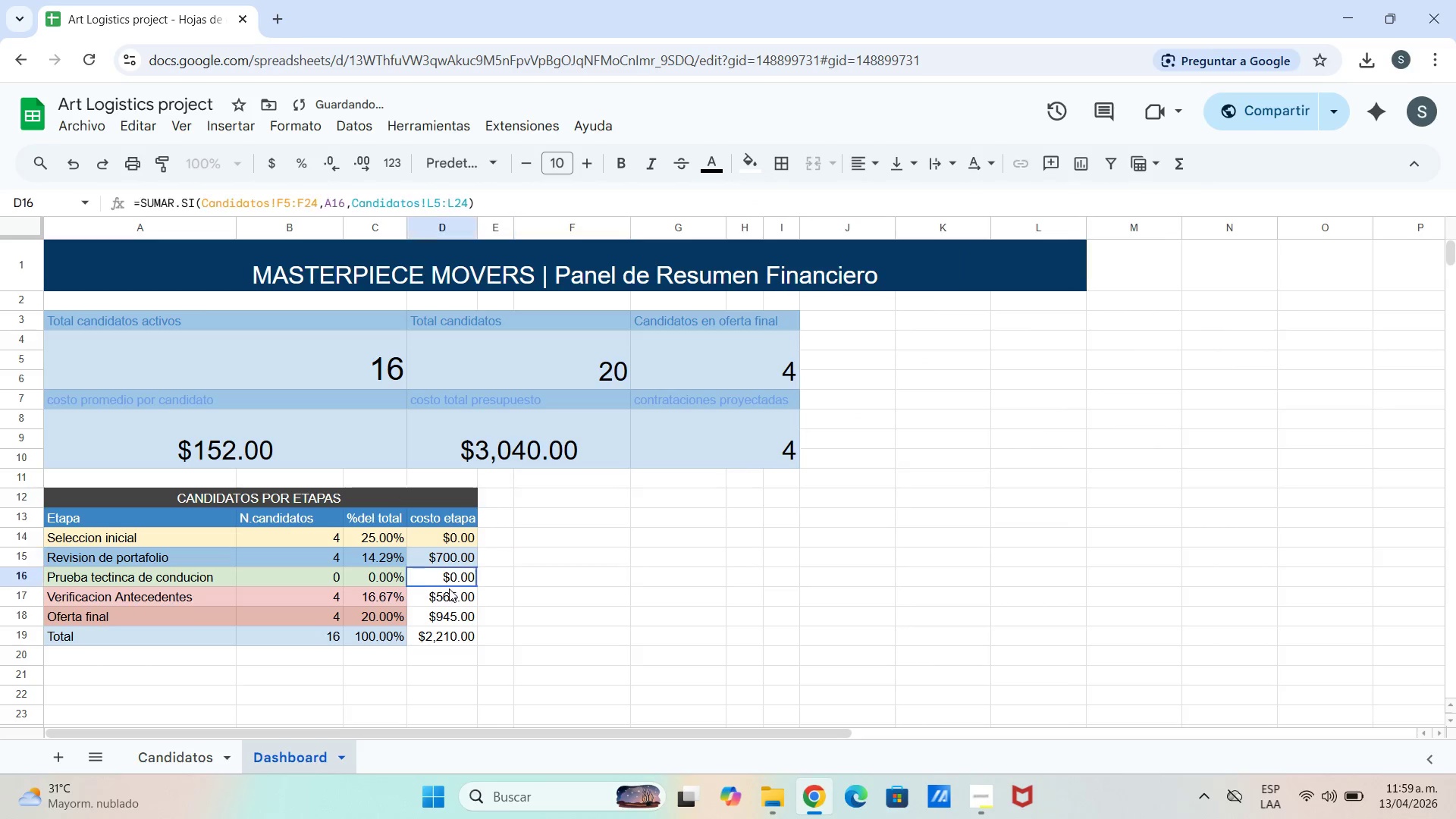 
left_click_drag(start_coordinate=[449, 588], to_coordinate=[448, 579])
 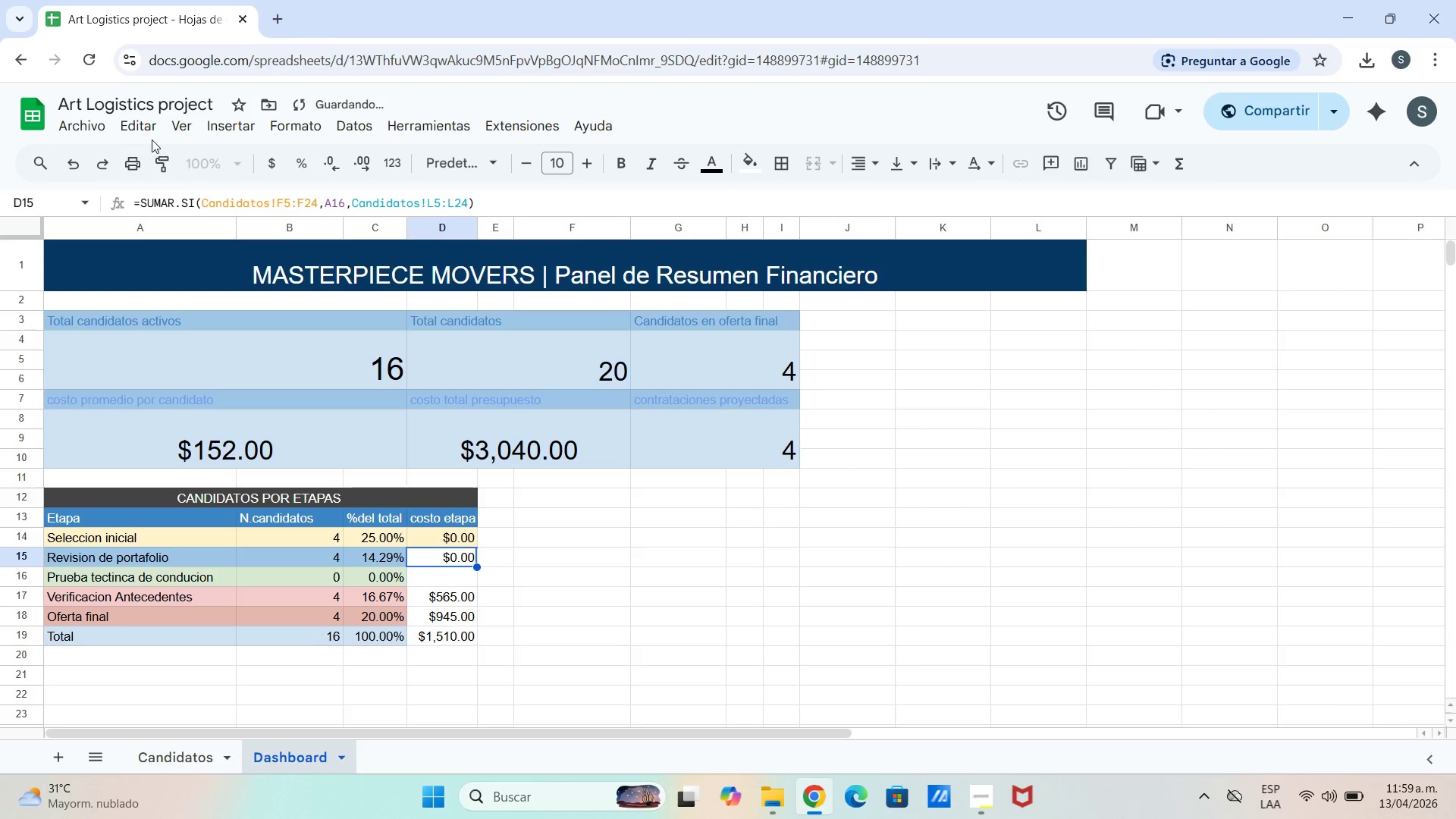 
left_click([73, 165])
 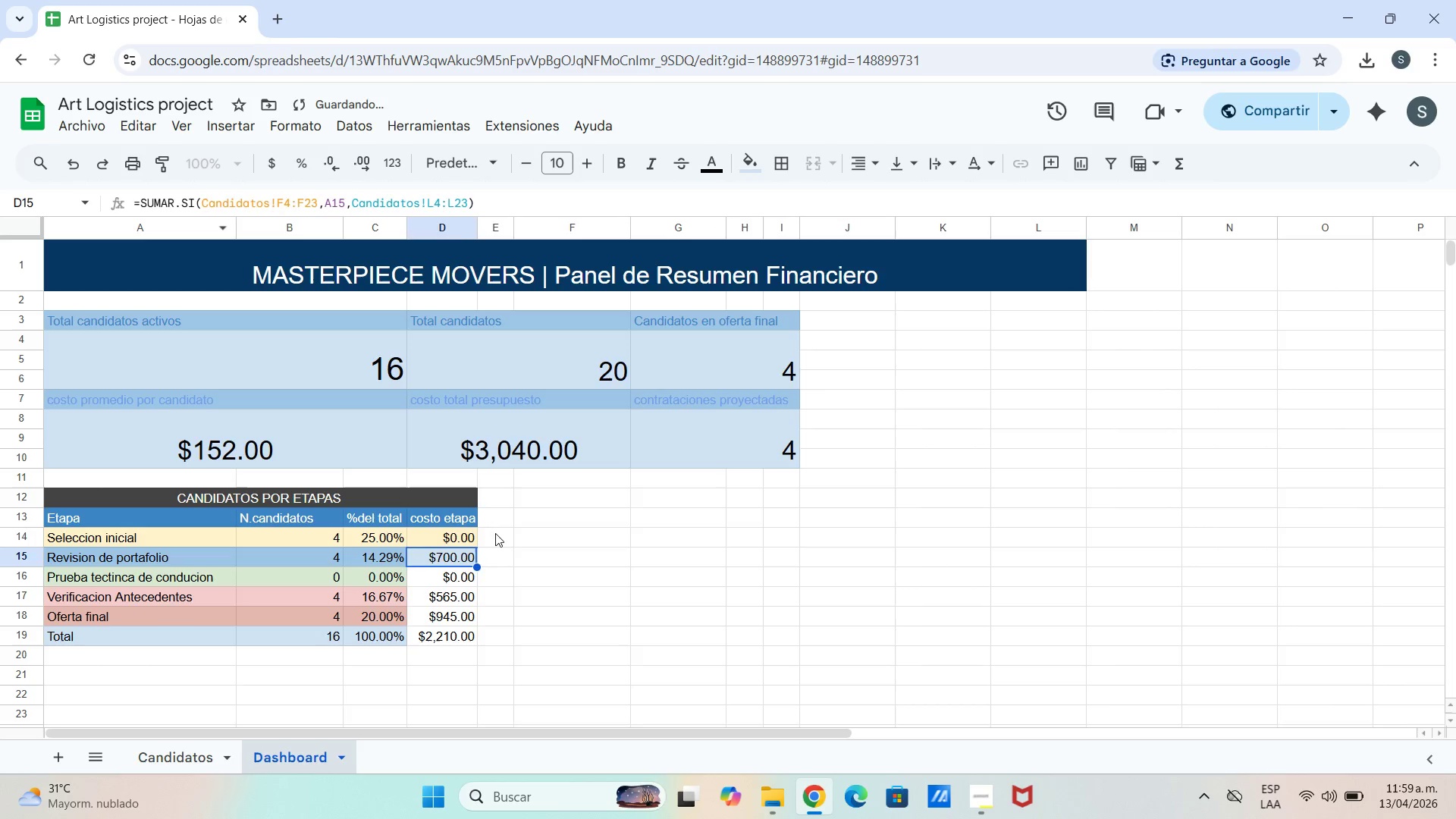 
left_click_drag(start_coordinate=[496, 533], to_coordinate=[500, 533])
 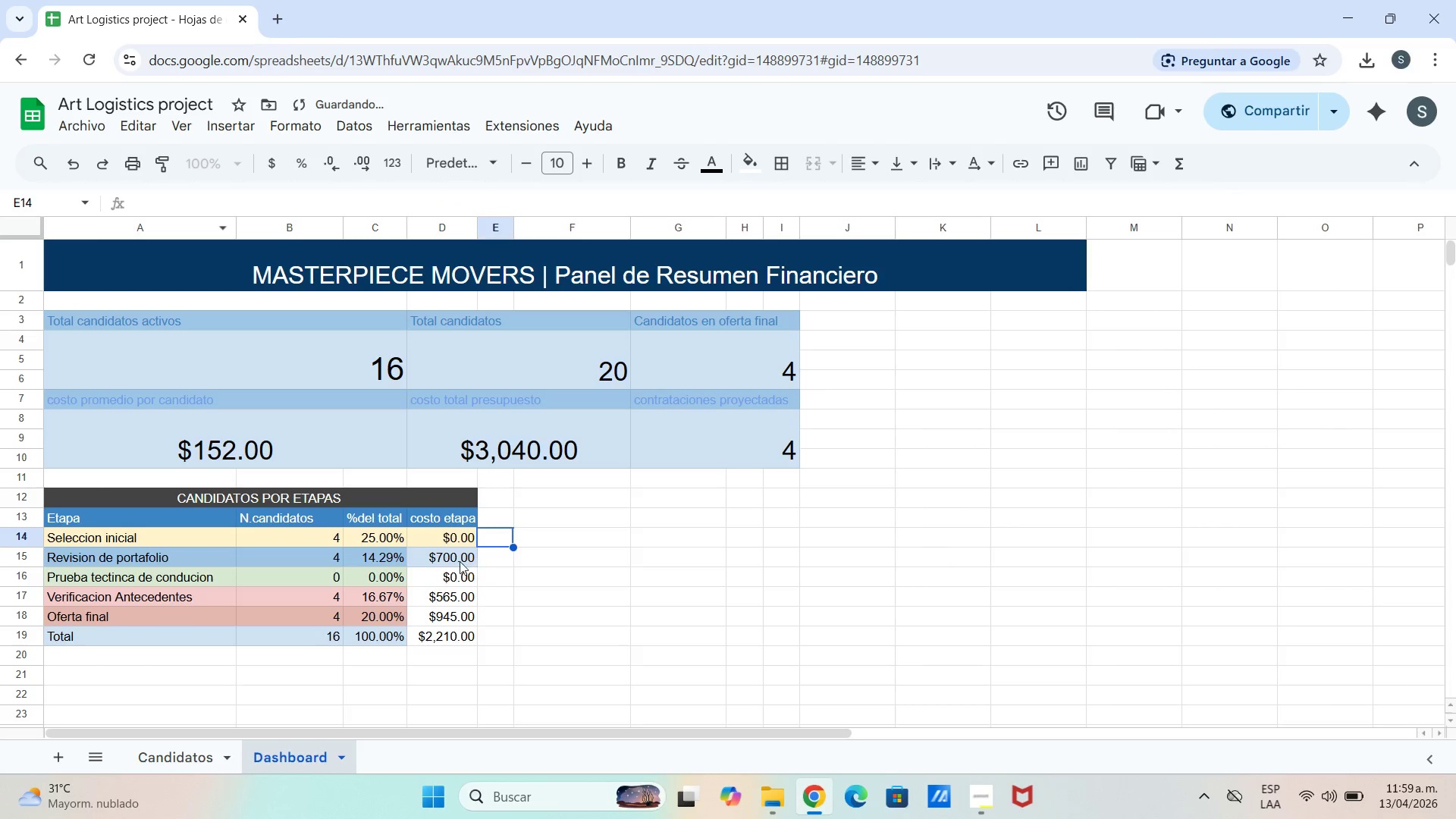 
left_click([443, 551])
 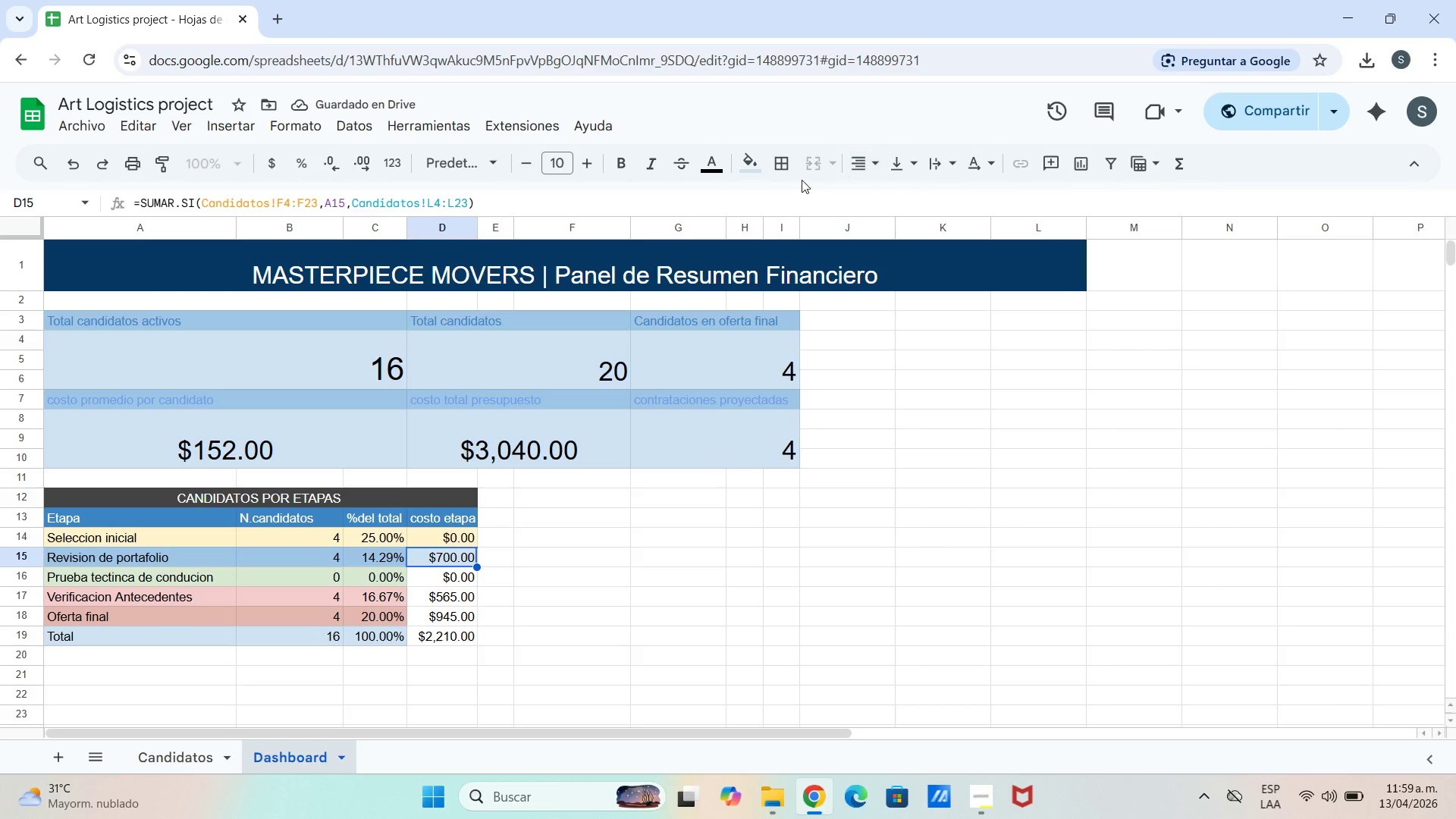 
left_click([762, 159])
 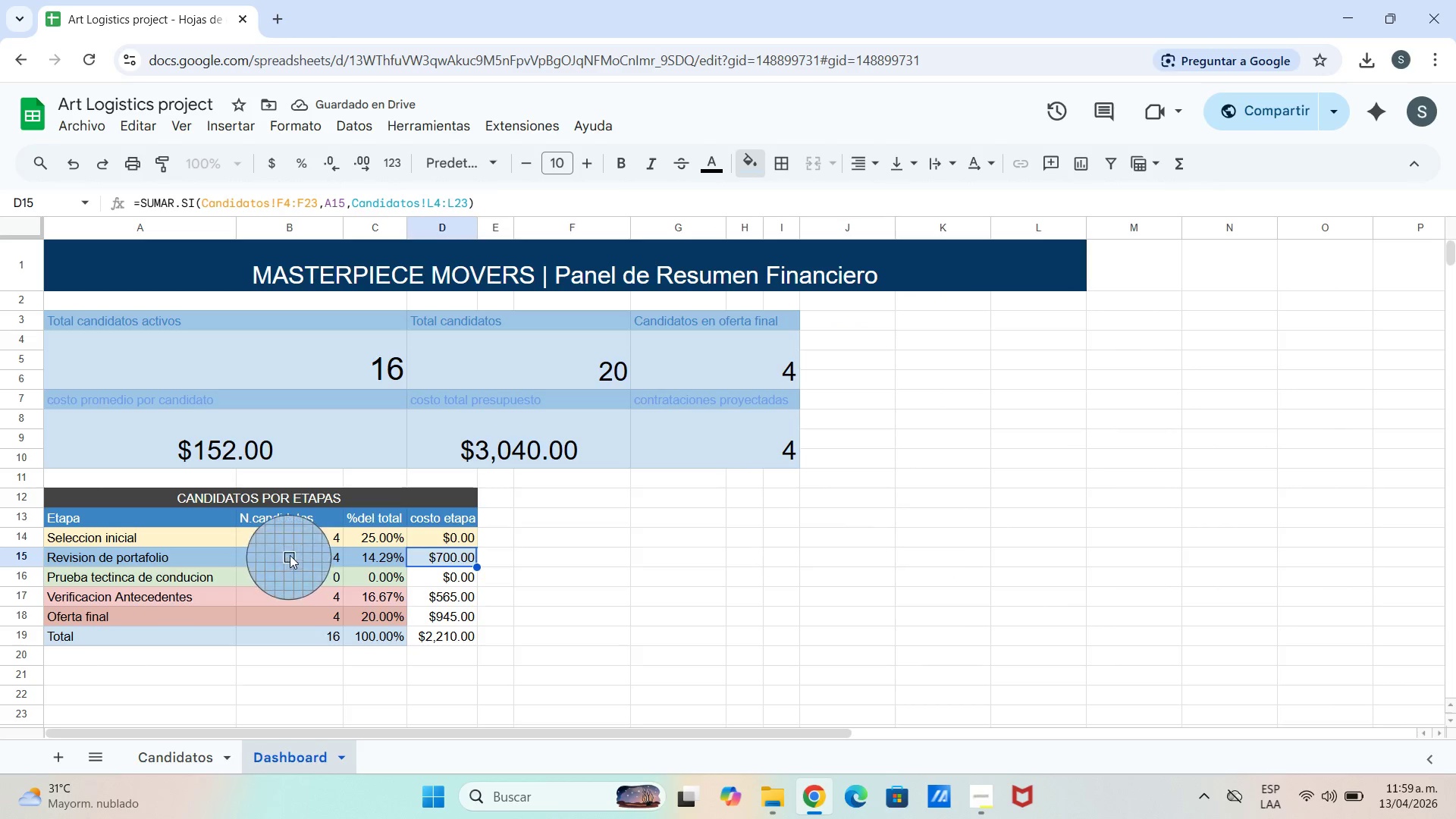 
left_click([305, 548])
 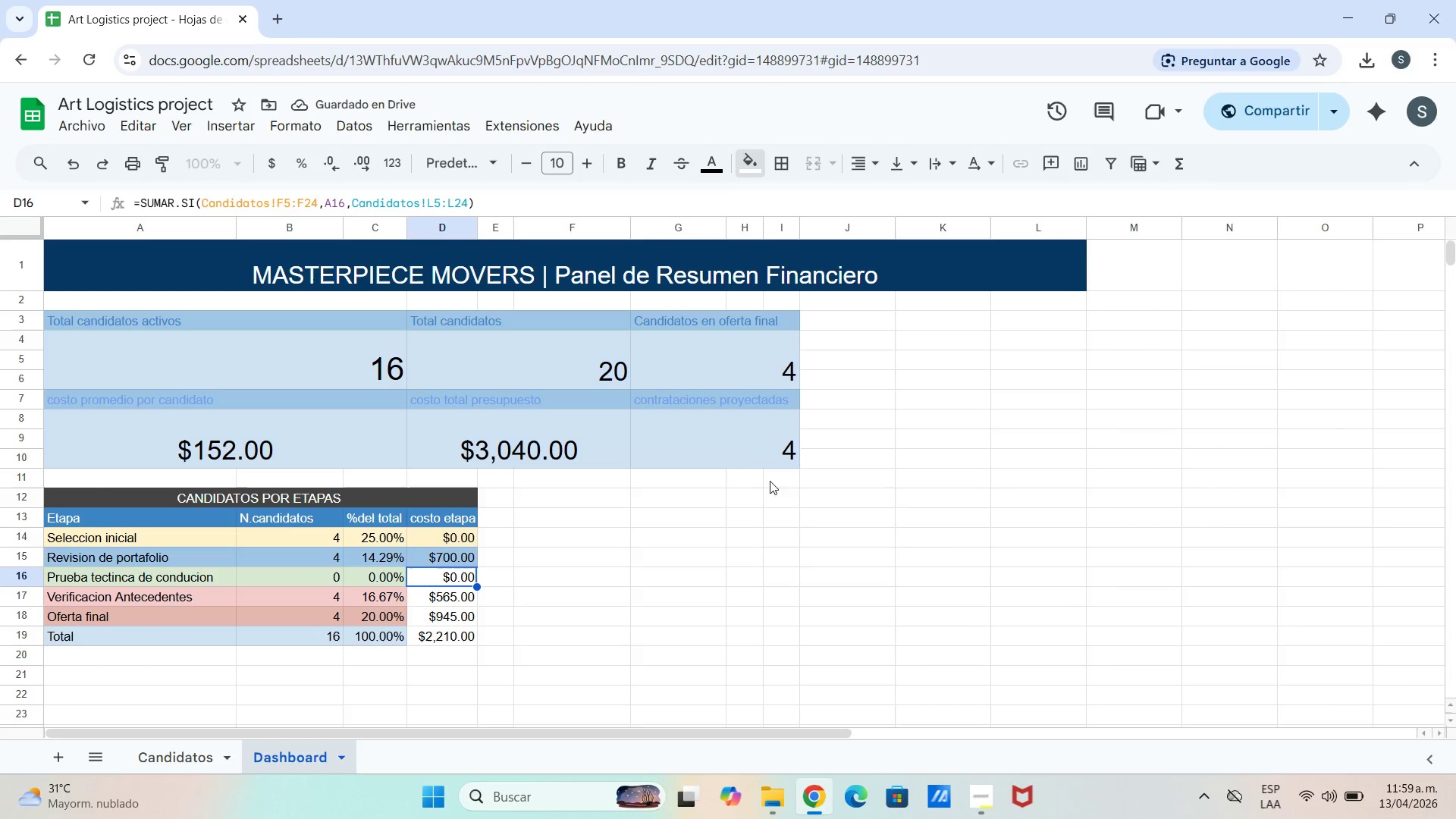 
wait(5.8)
 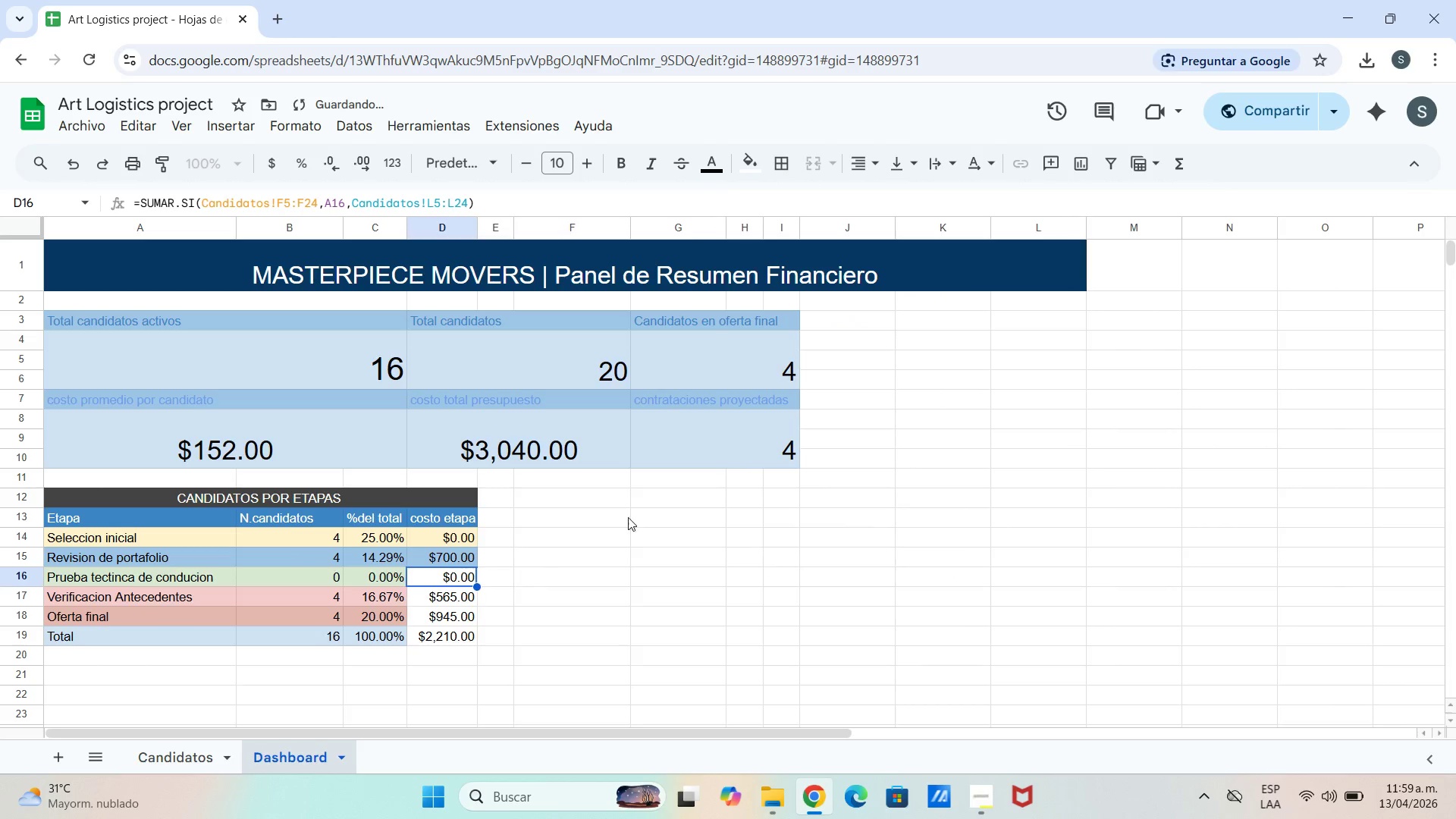 
left_click([344, 570])
 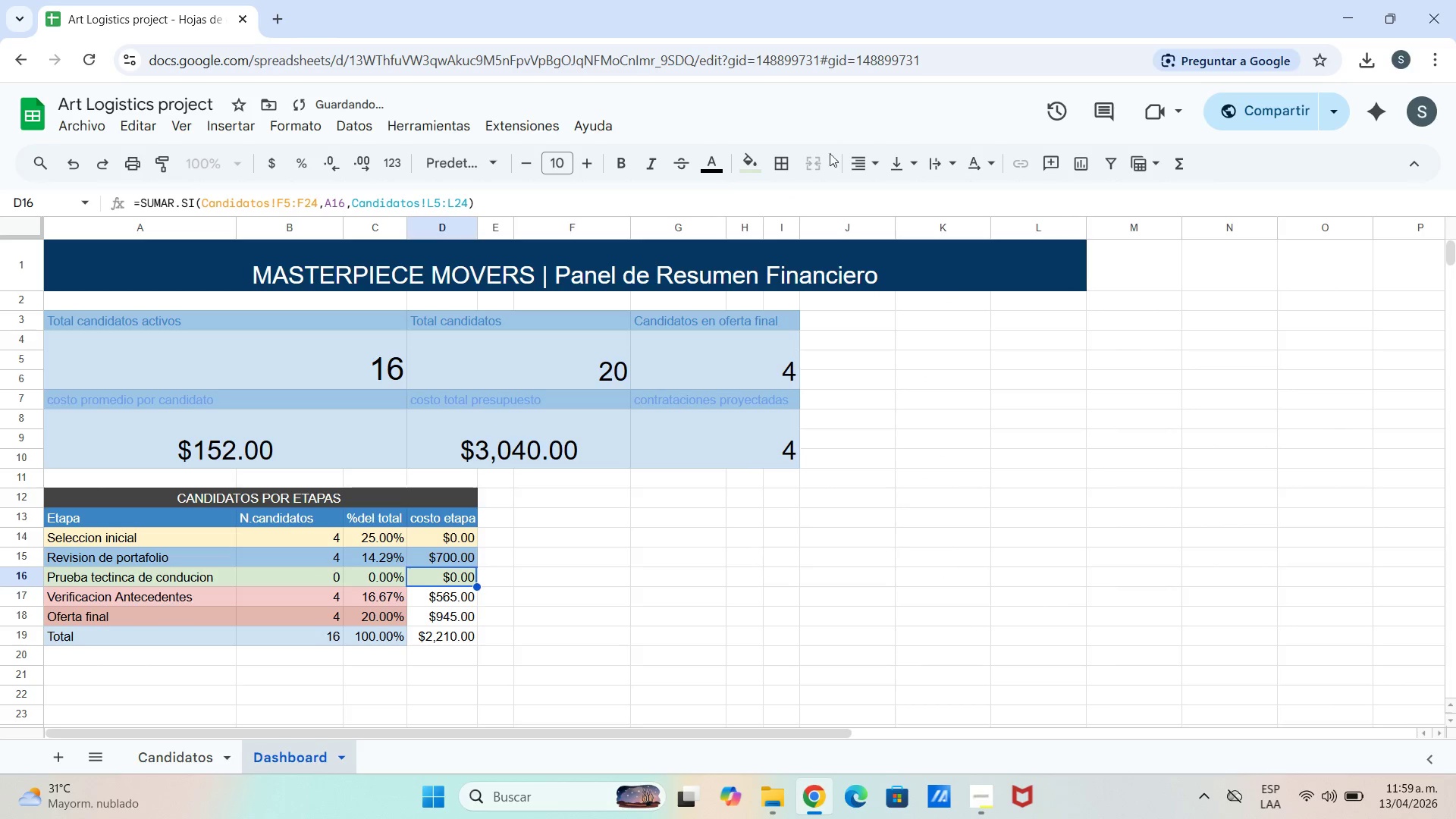 
left_click([745, 166])
 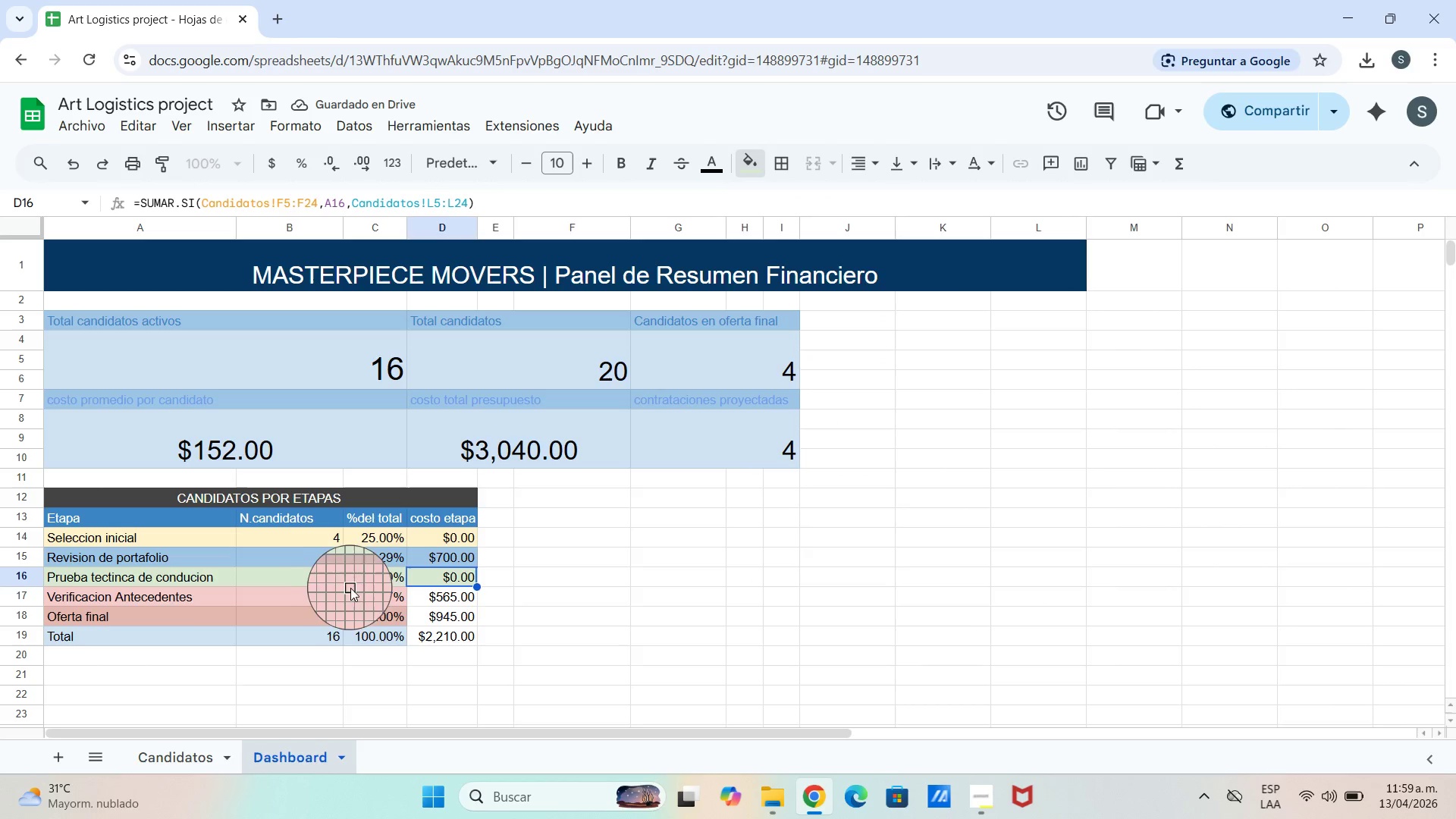 
left_click([317, 598])
 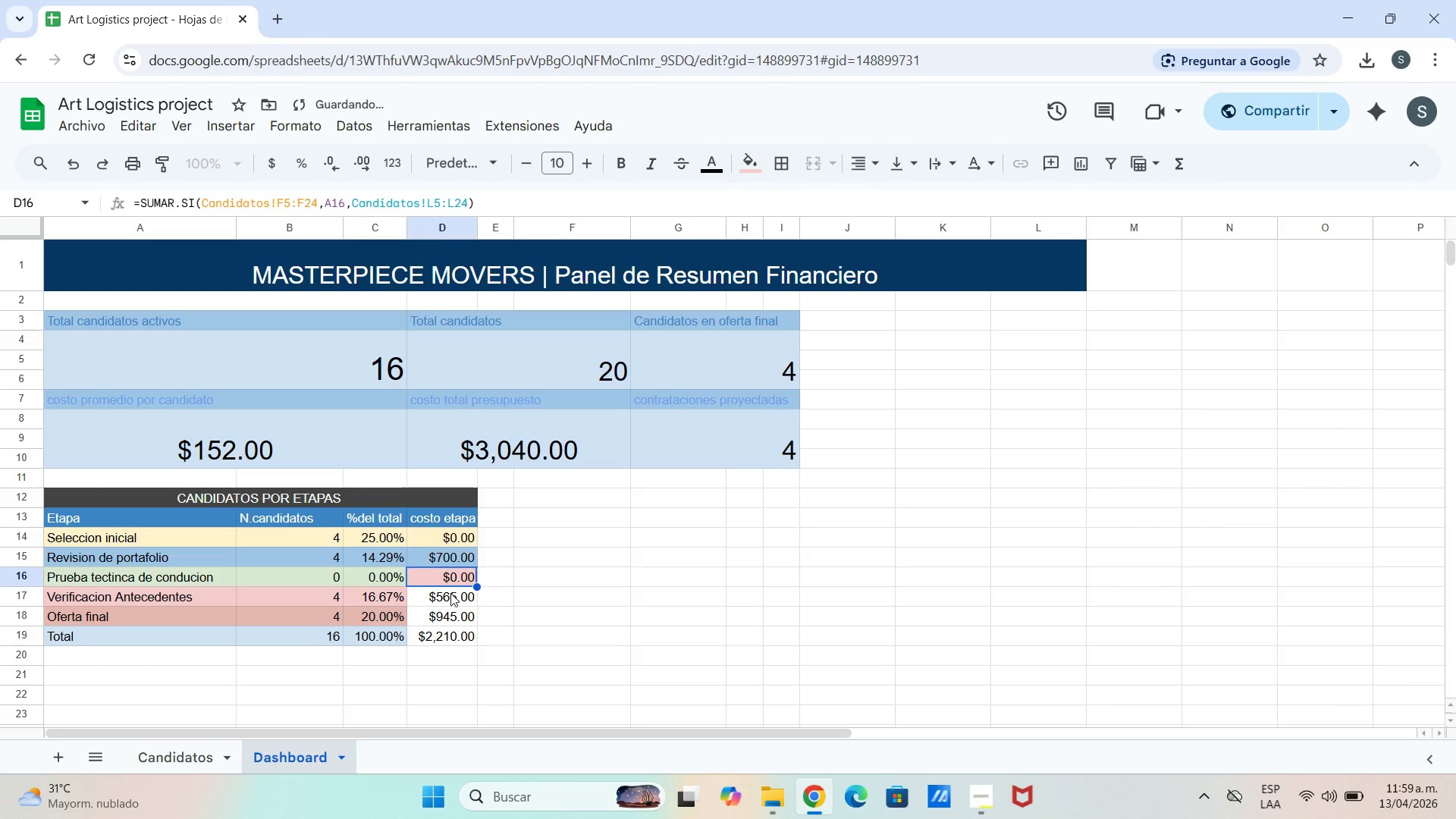 
left_click([450, 593])
 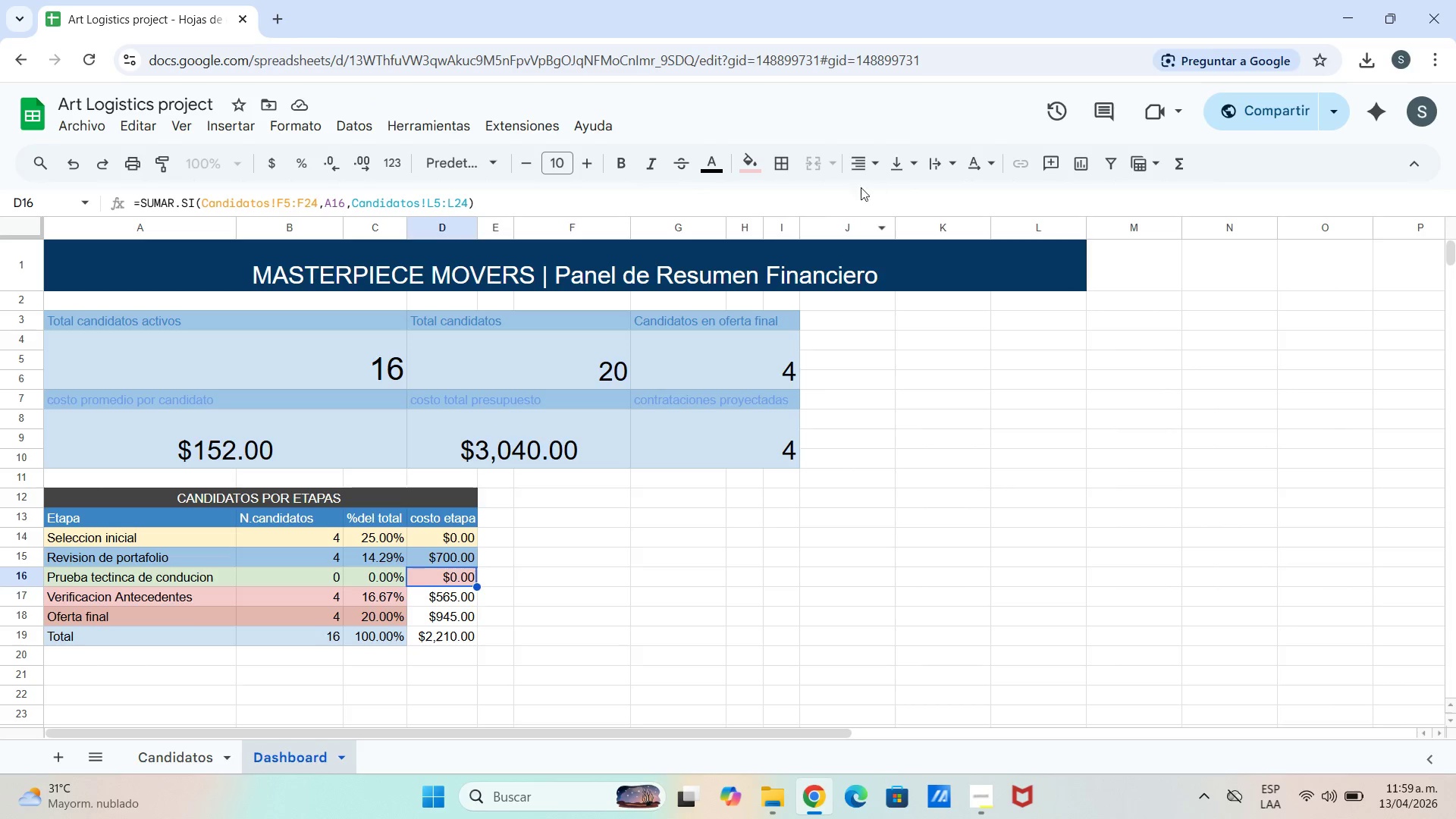 
wait(6.59)
 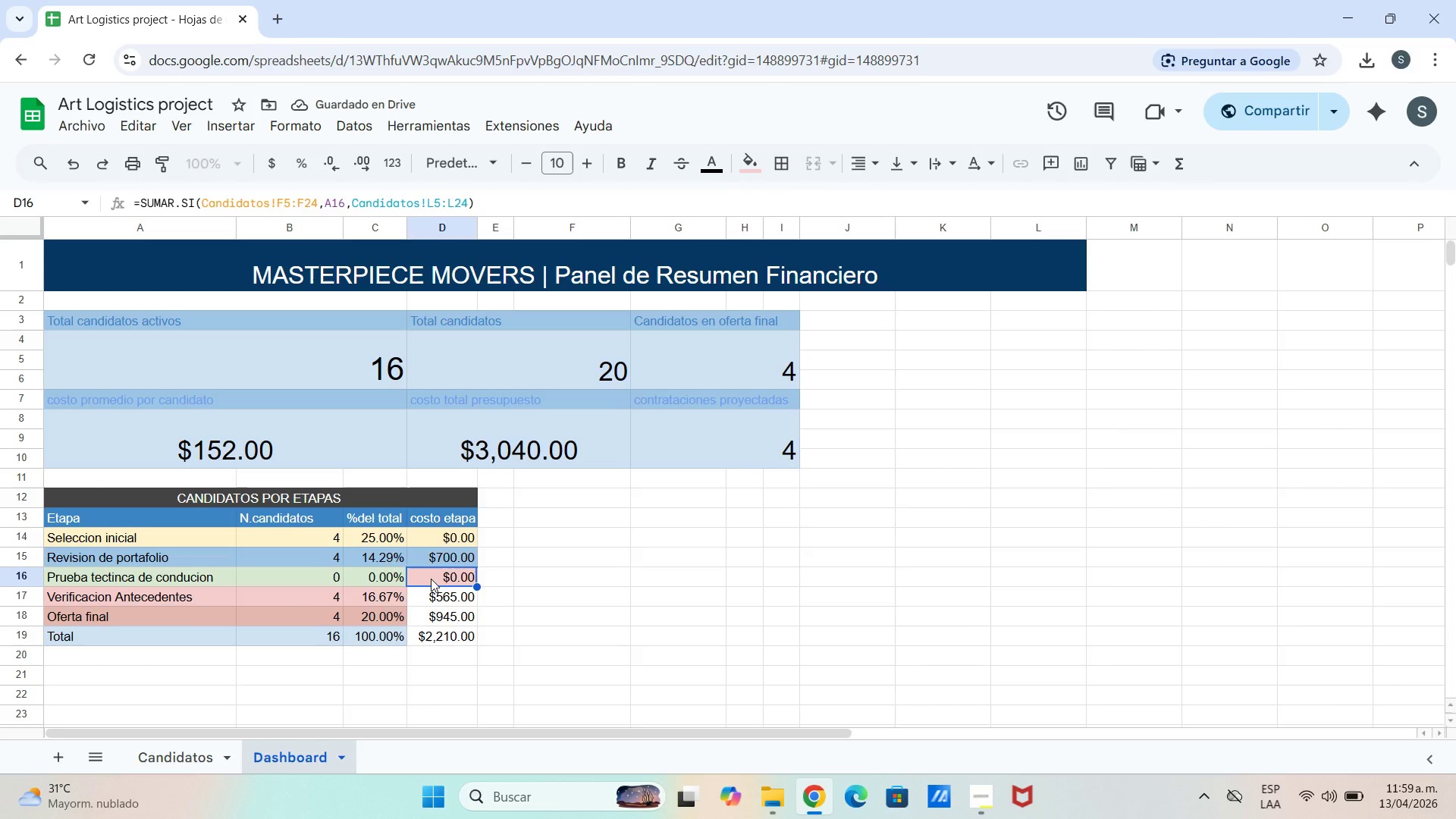 
left_click([757, 173])
 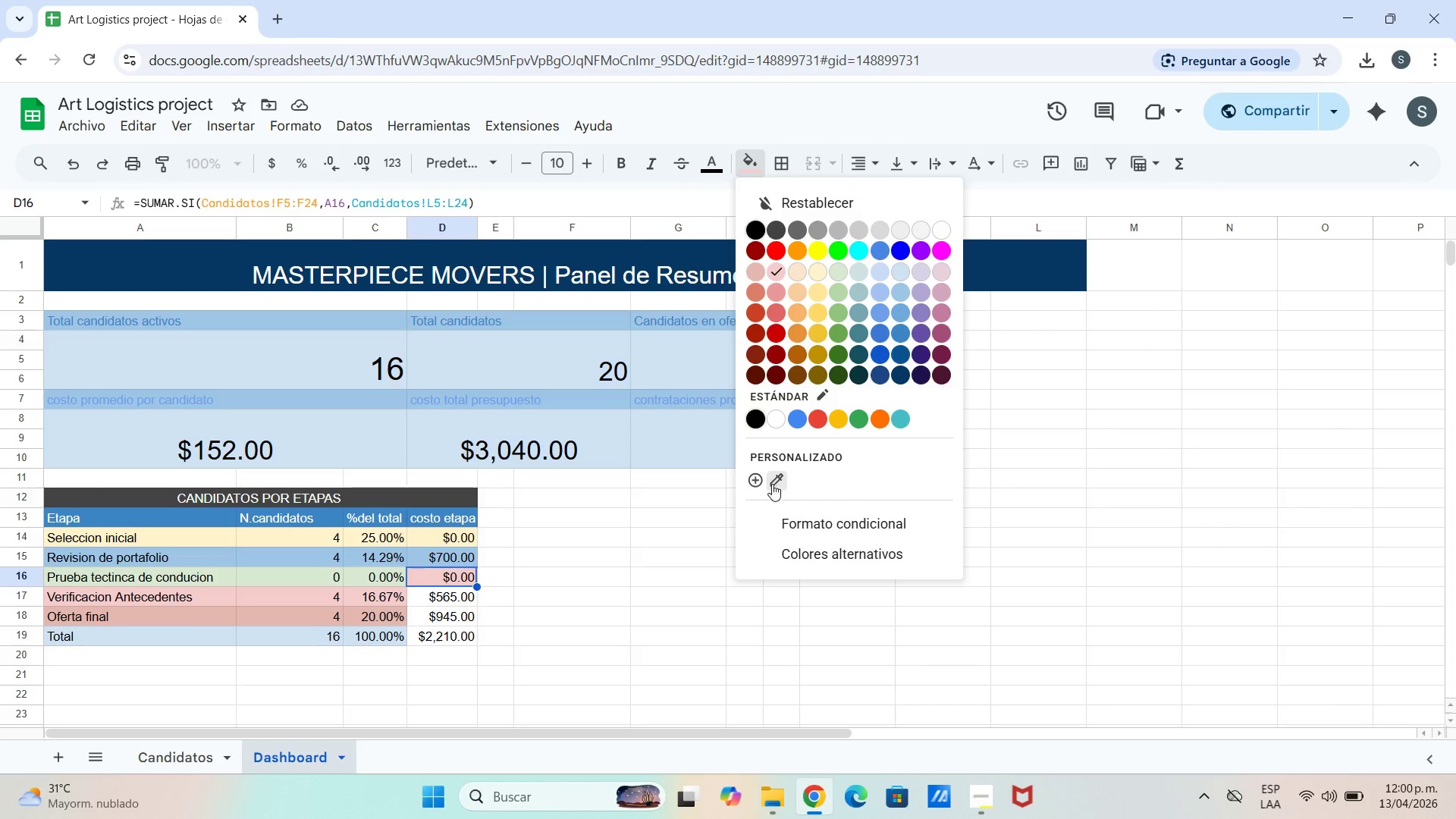 
left_click([772, 484])
 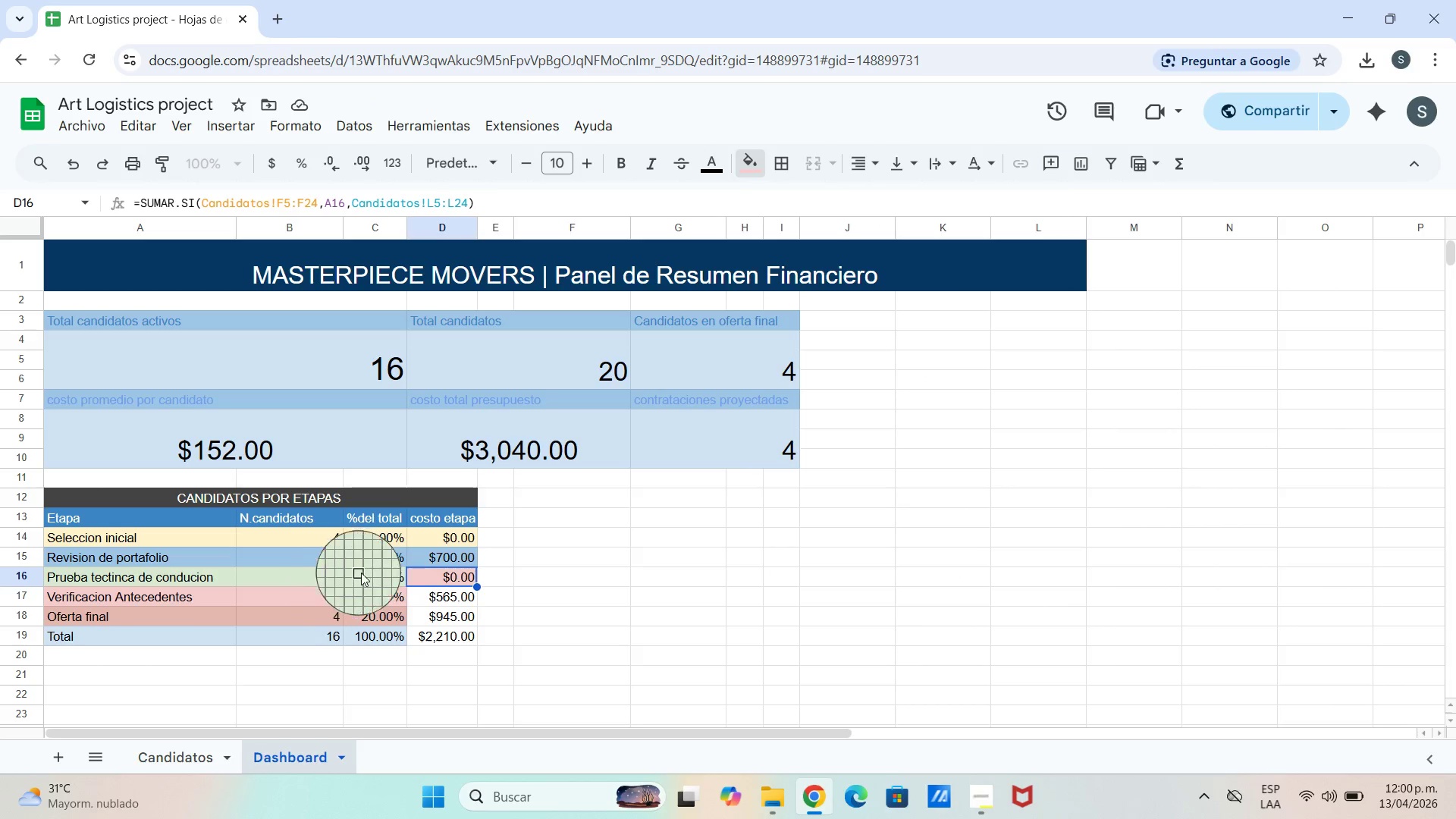 
left_click([361, 573])
 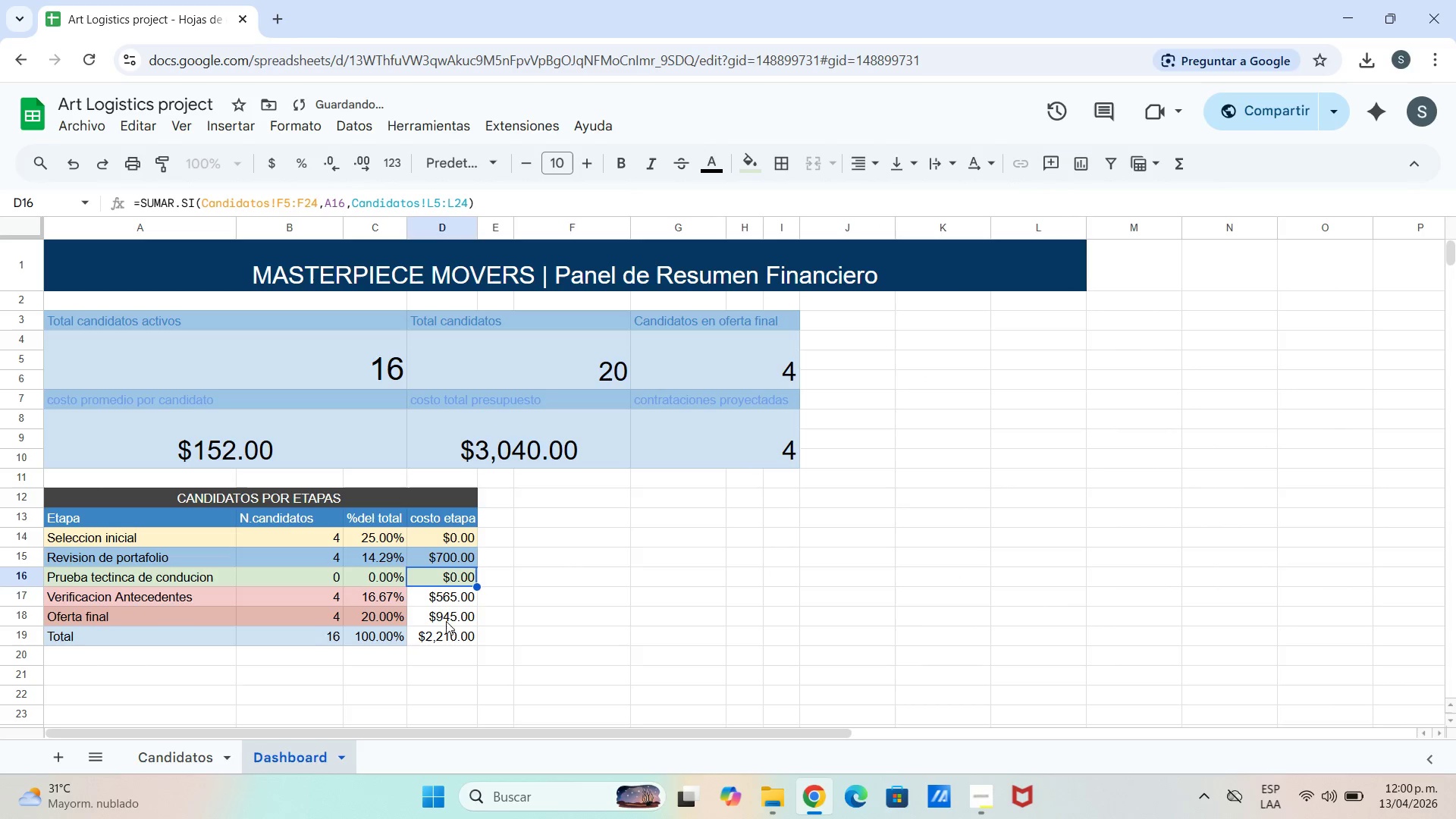 
left_click([453, 601])
 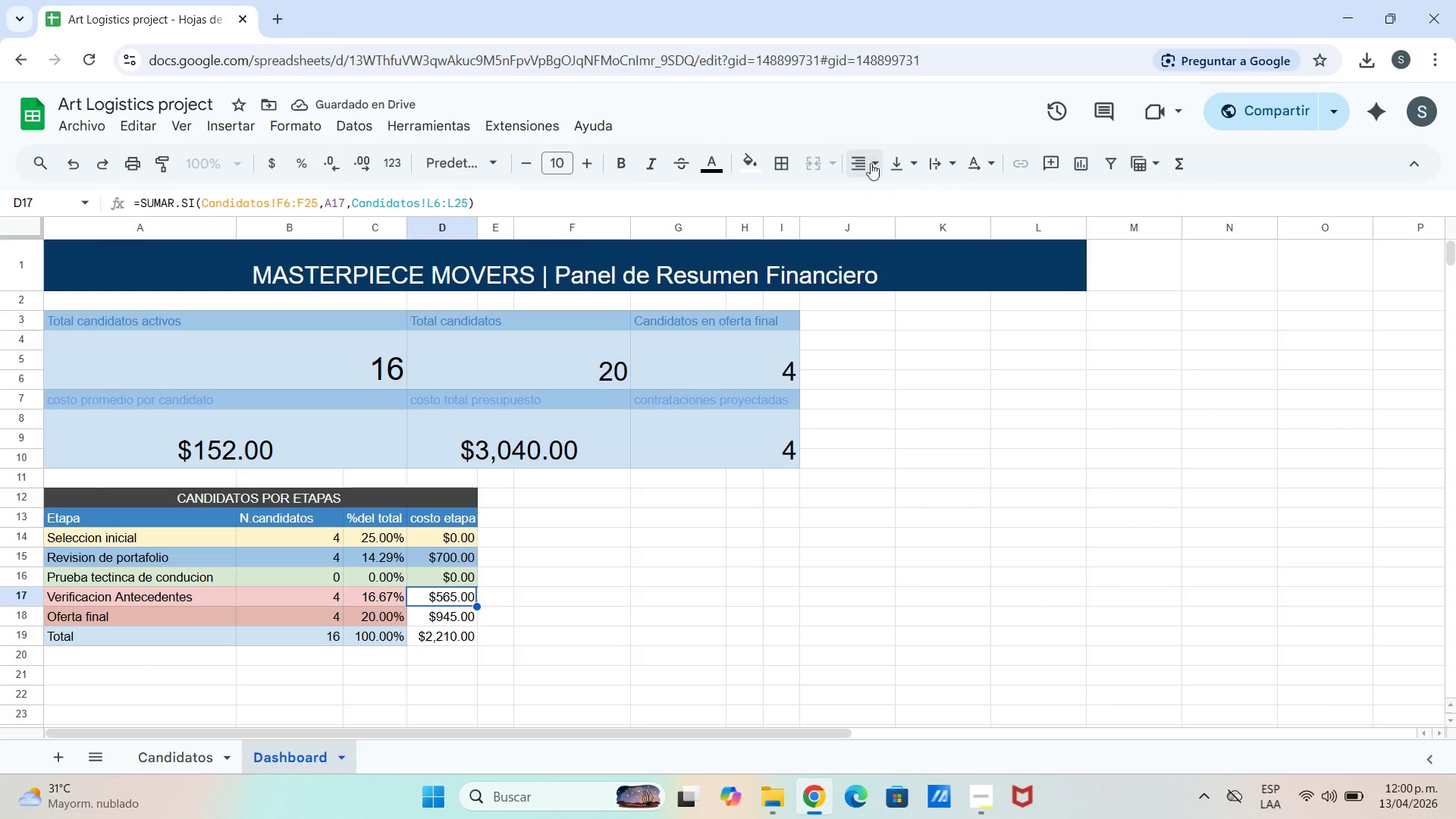 
left_click([743, 171])
 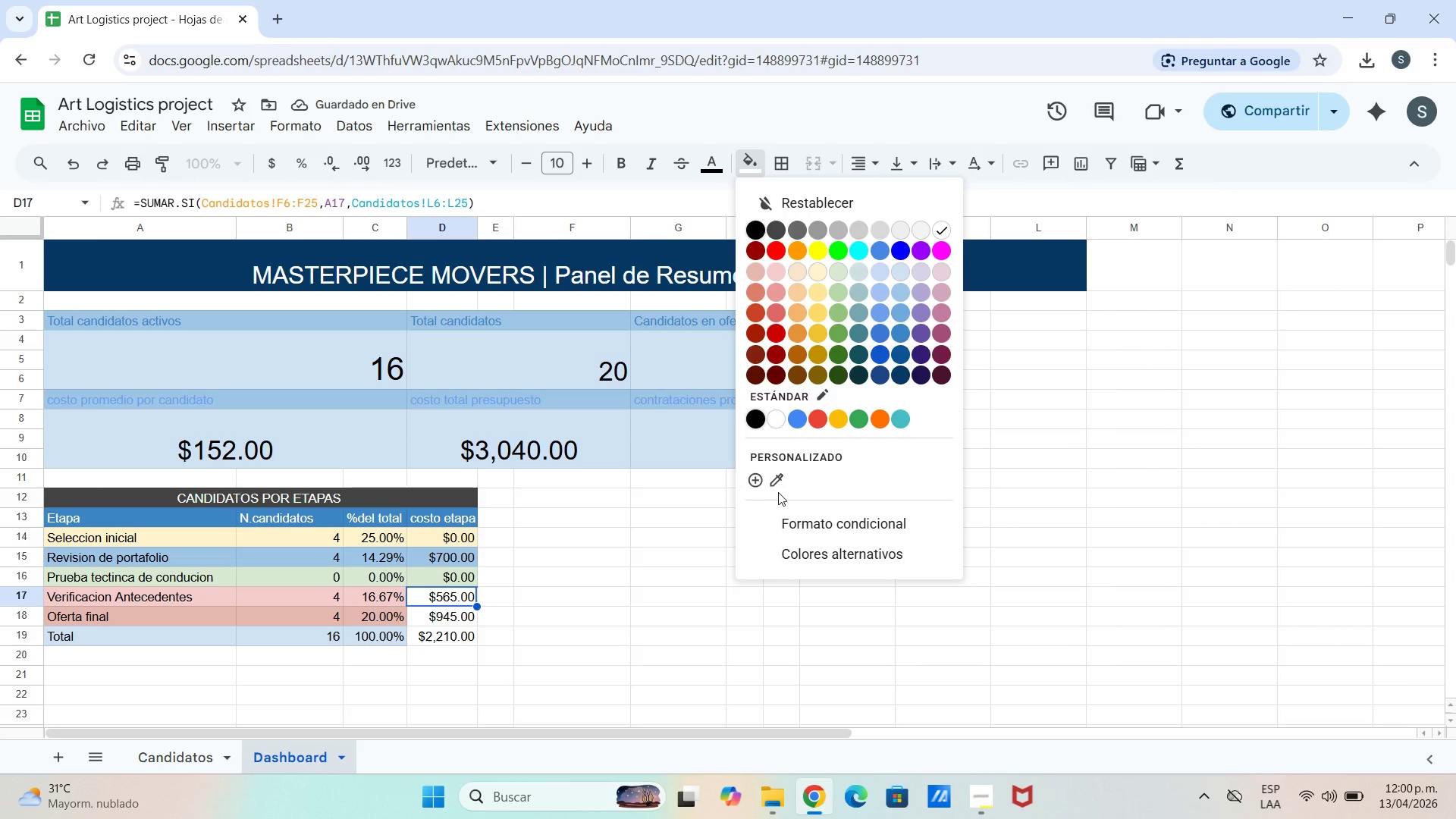 
double_click([783, 483])
 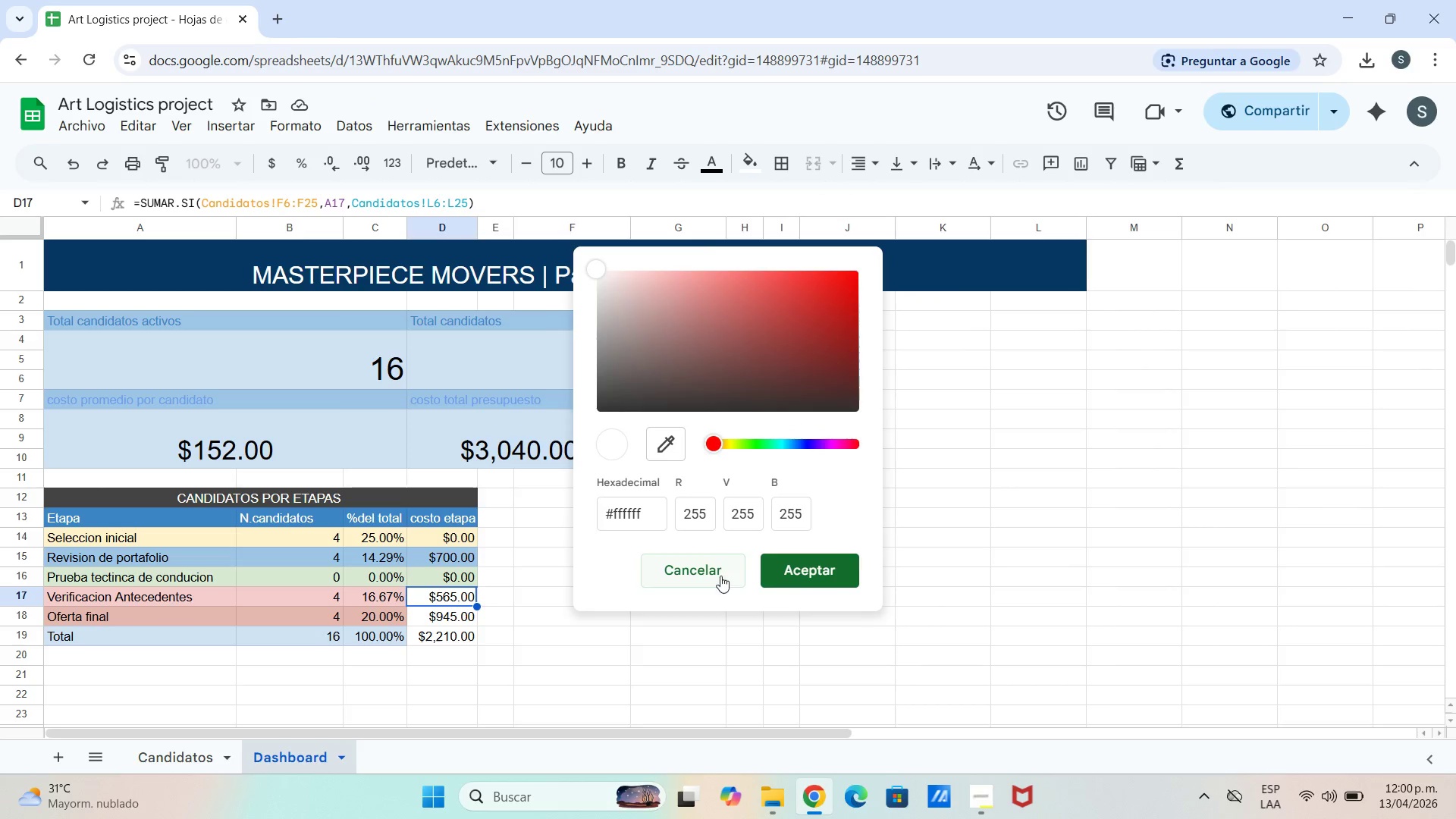 
left_click_drag(start_coordinate=[720, 576], to_coordinate=[721, 559])
 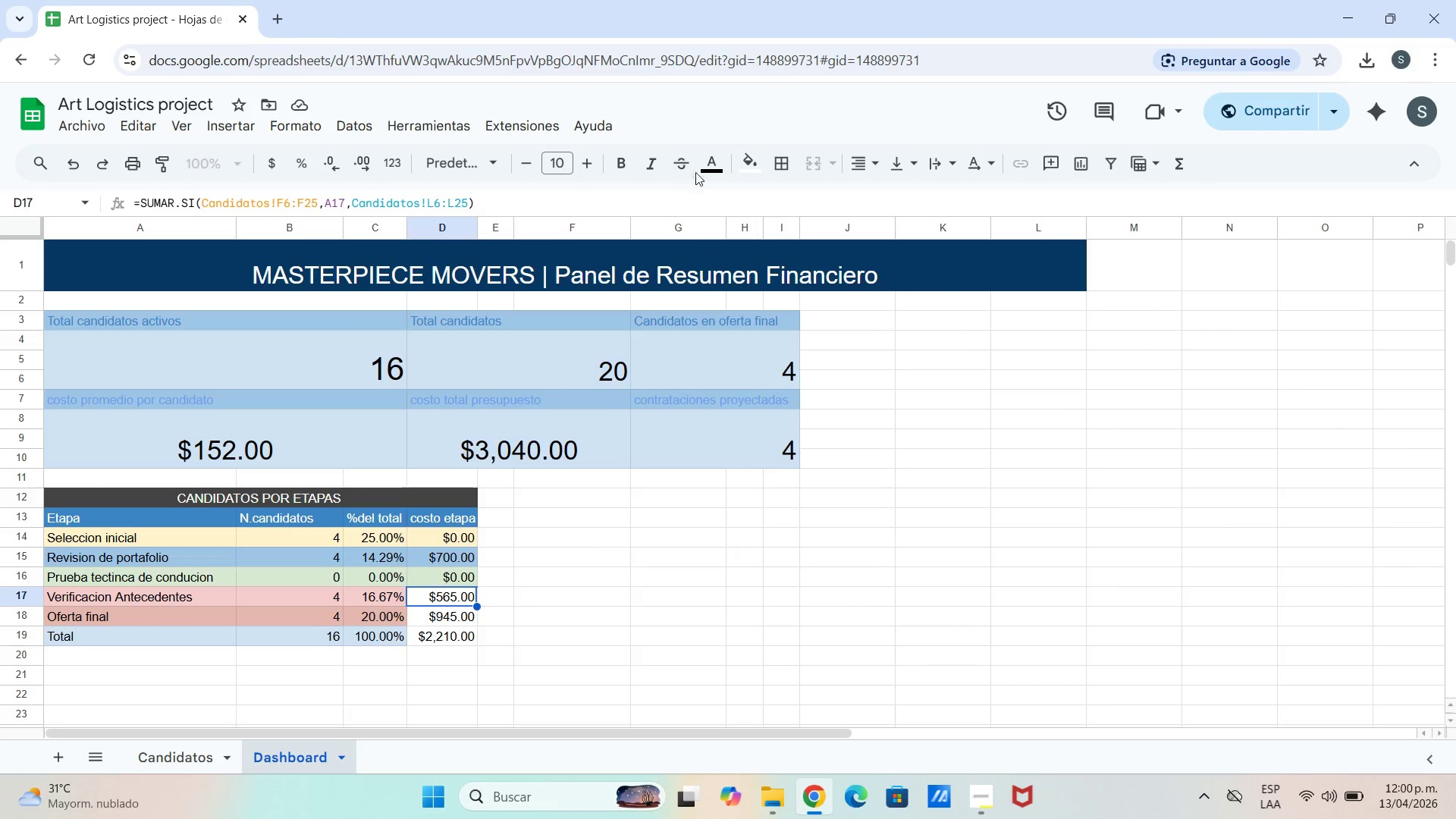 
left_click([720, 172])
 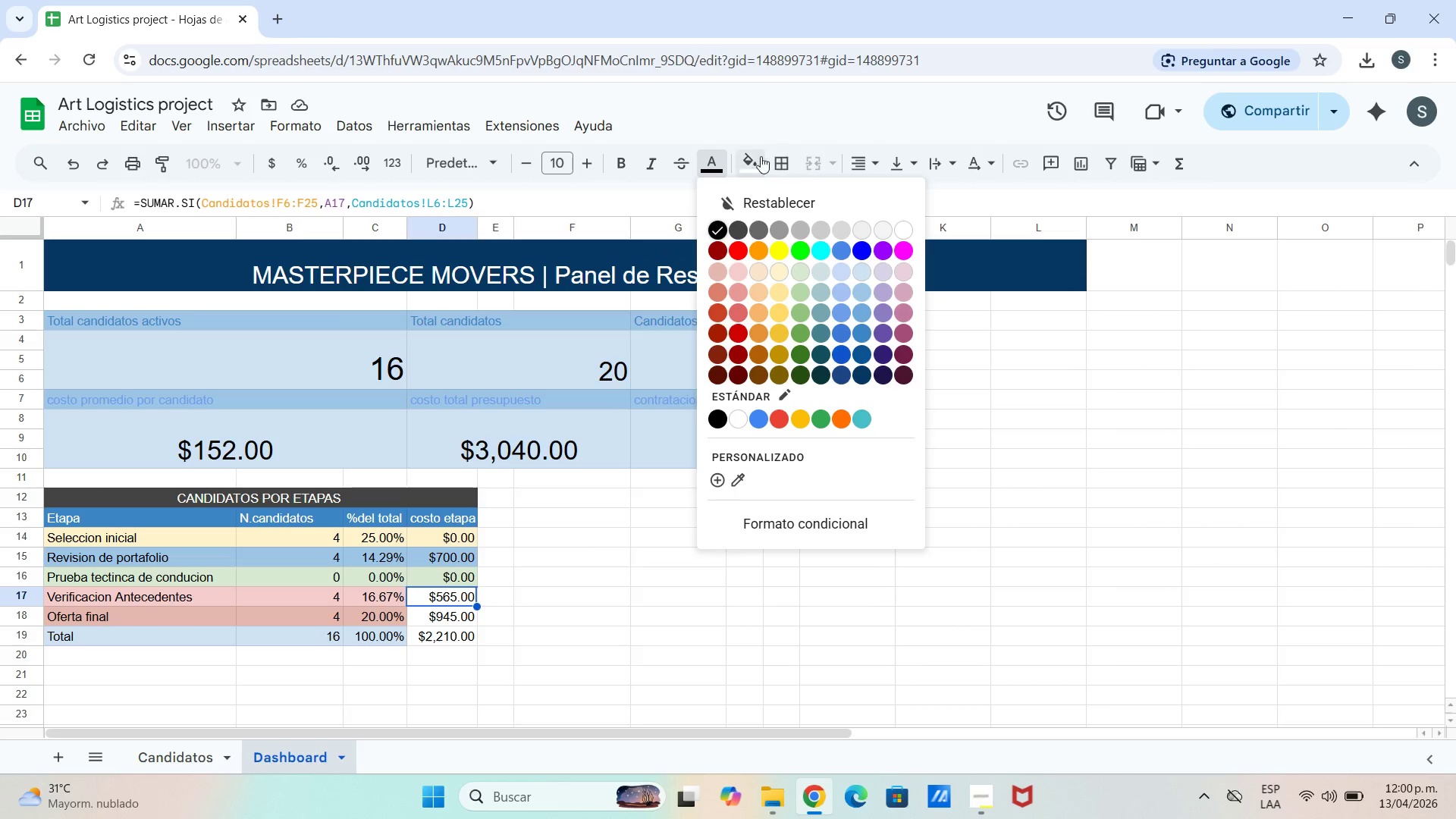 
left_click([737, 165])
 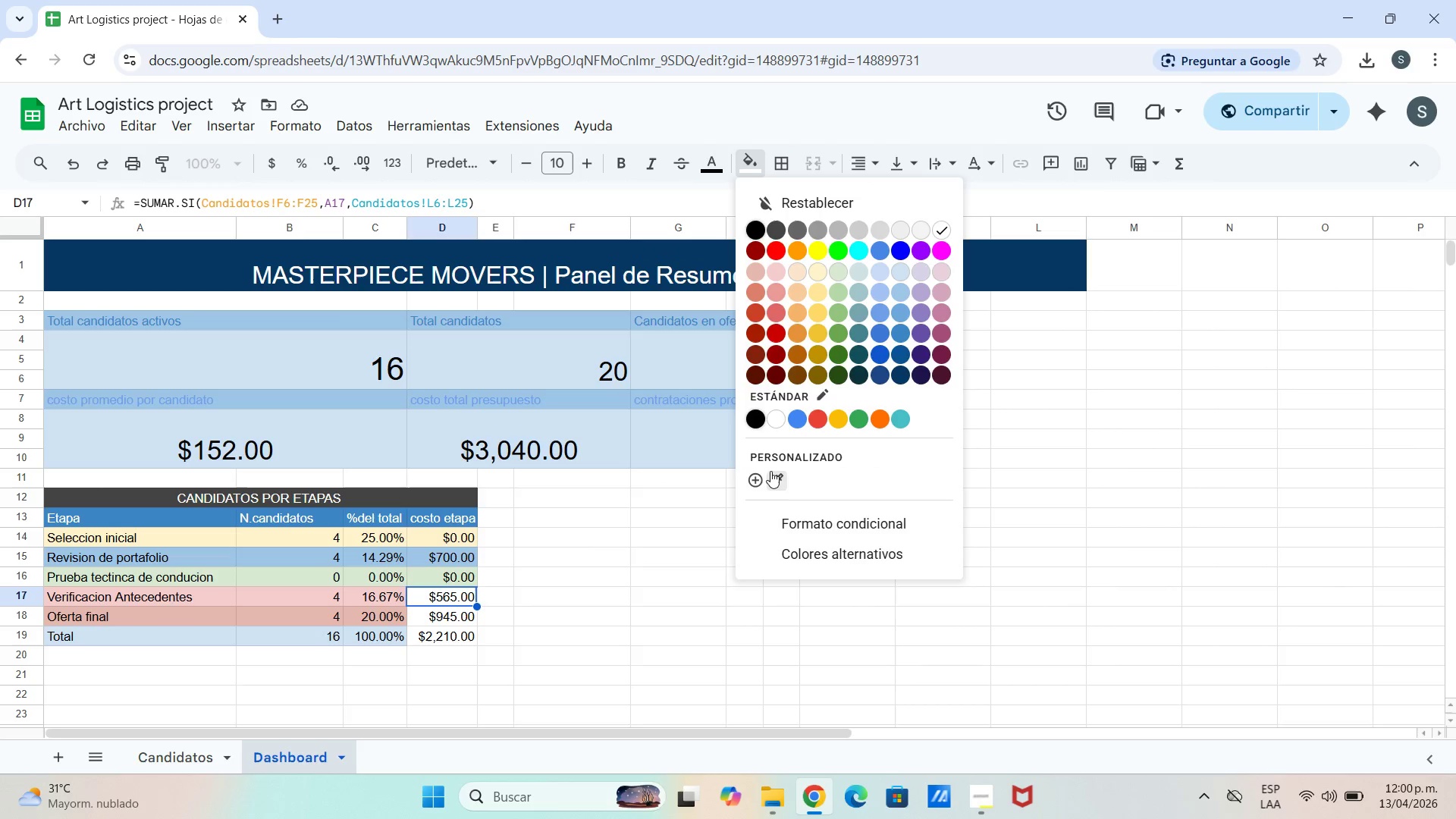 
left_click([775, 472])
 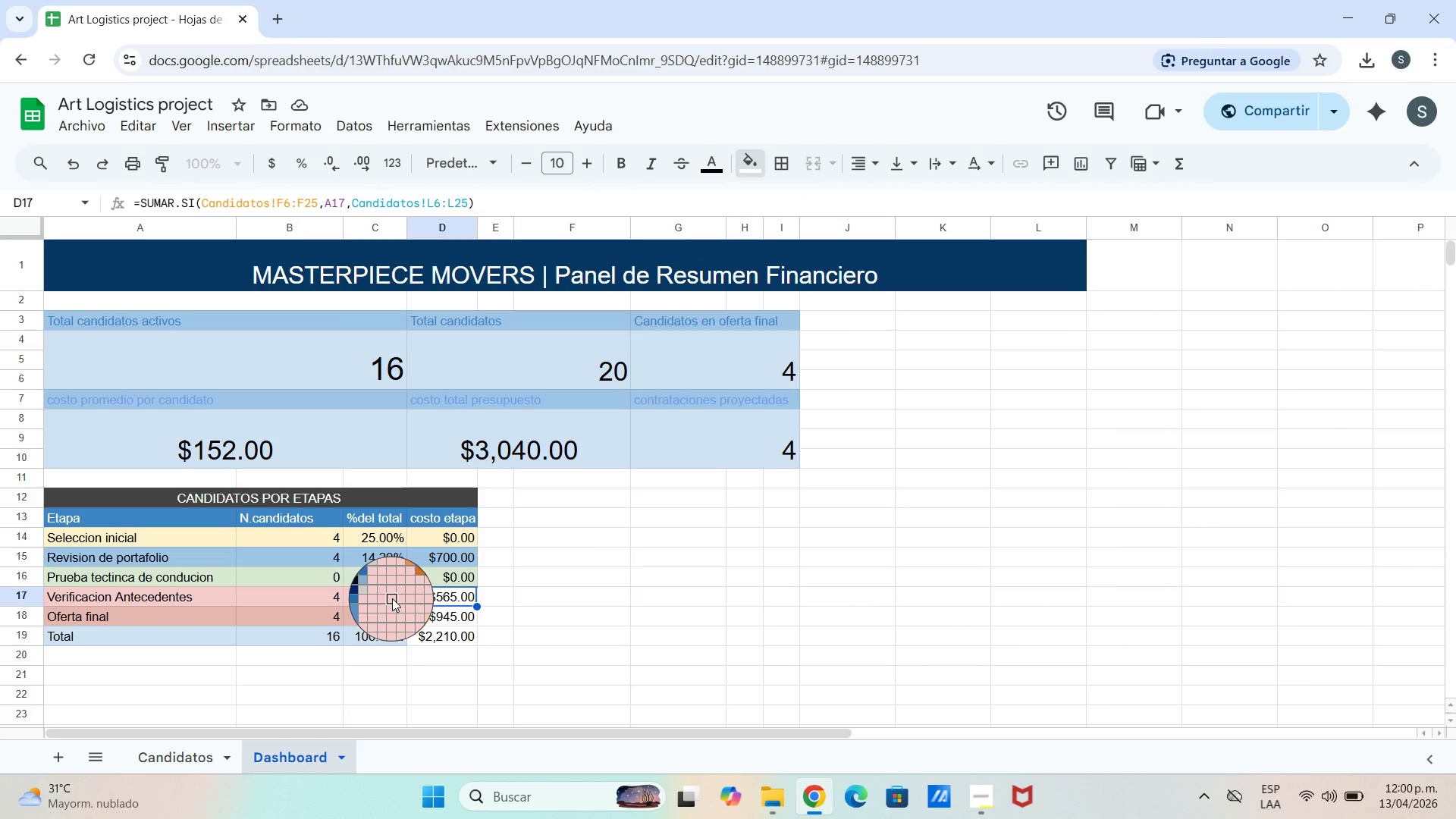 
left_click([392, 598])
 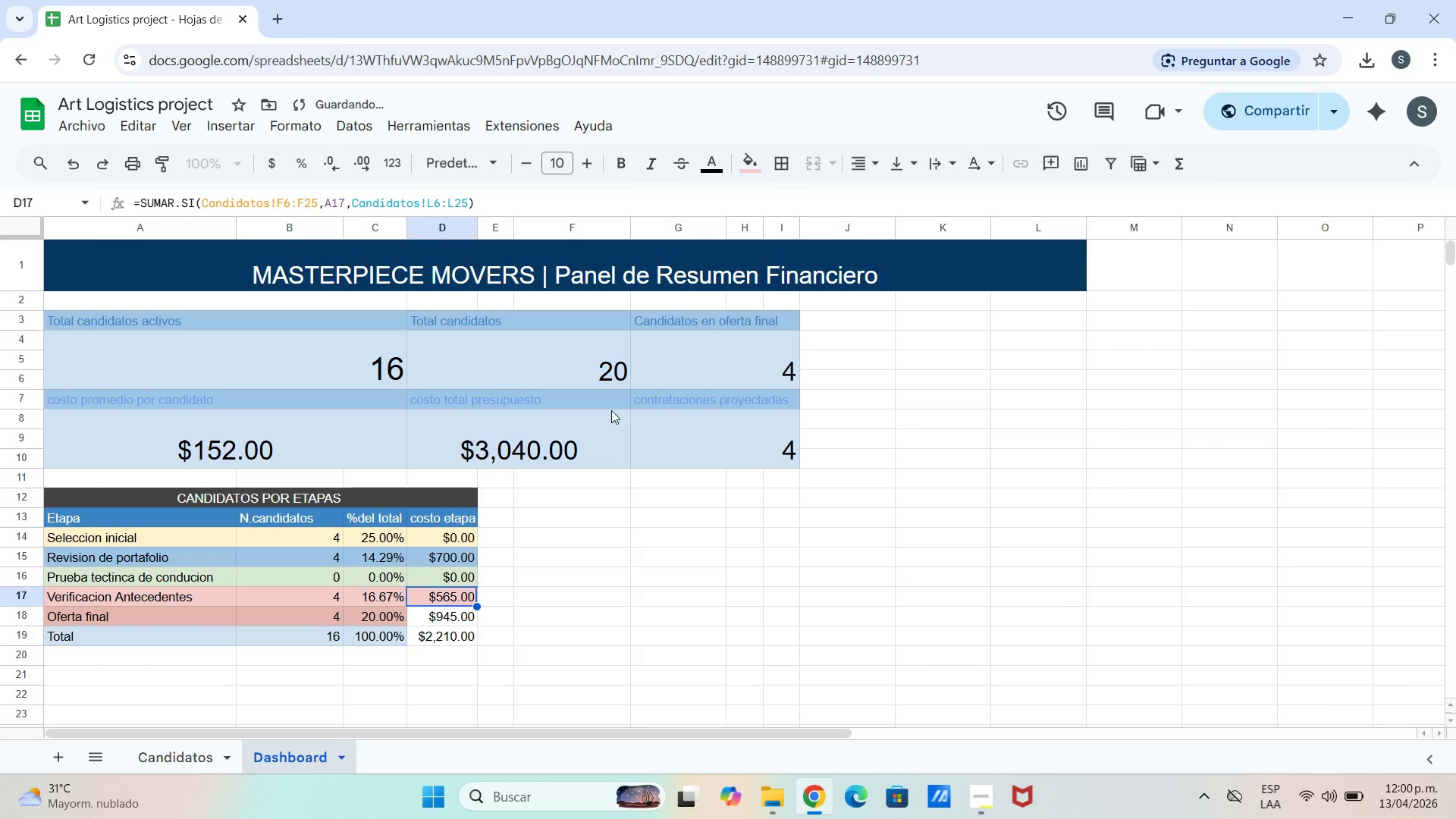 
left_click([632, 584])
 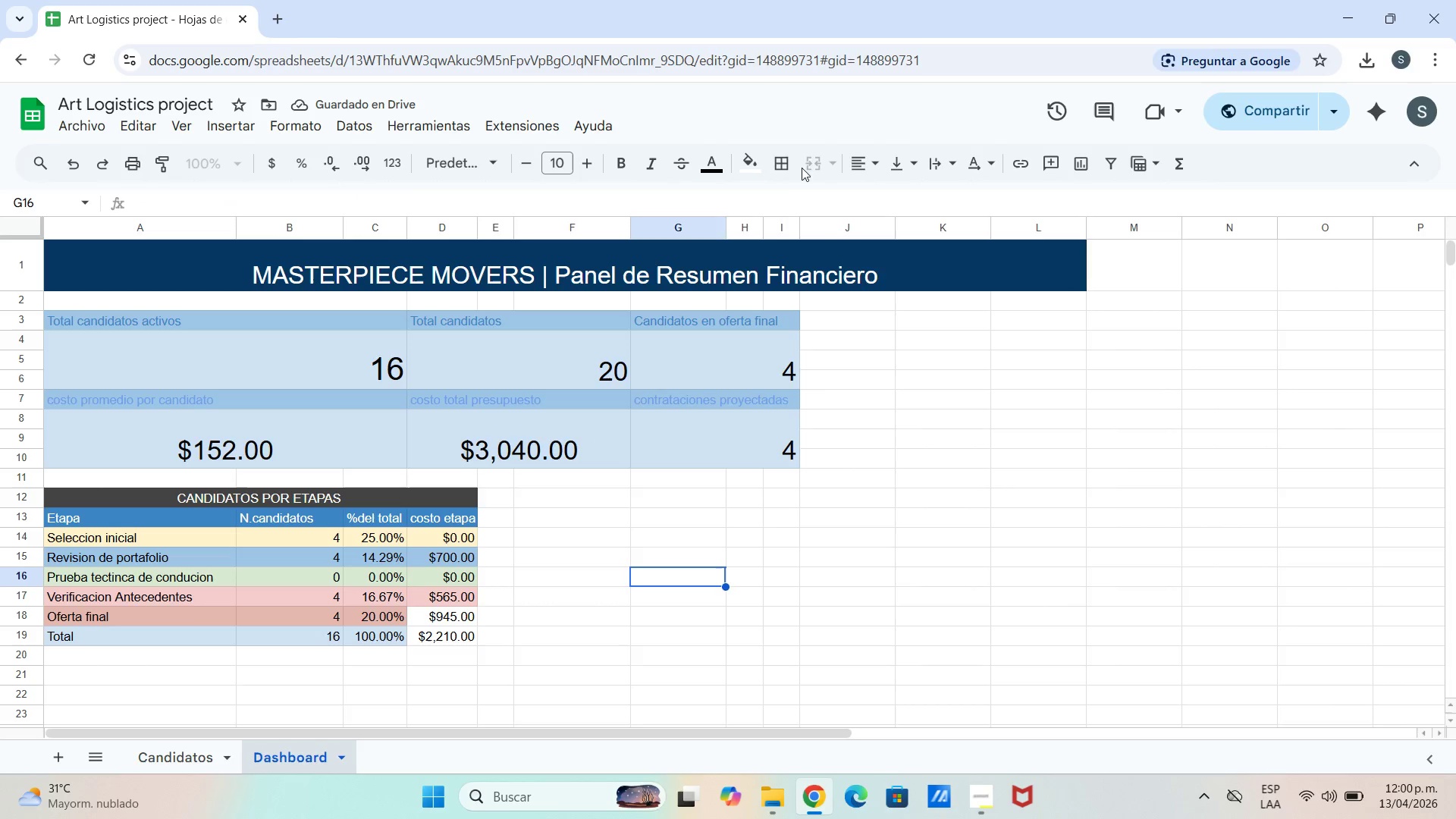 
left_click([757, 168])
 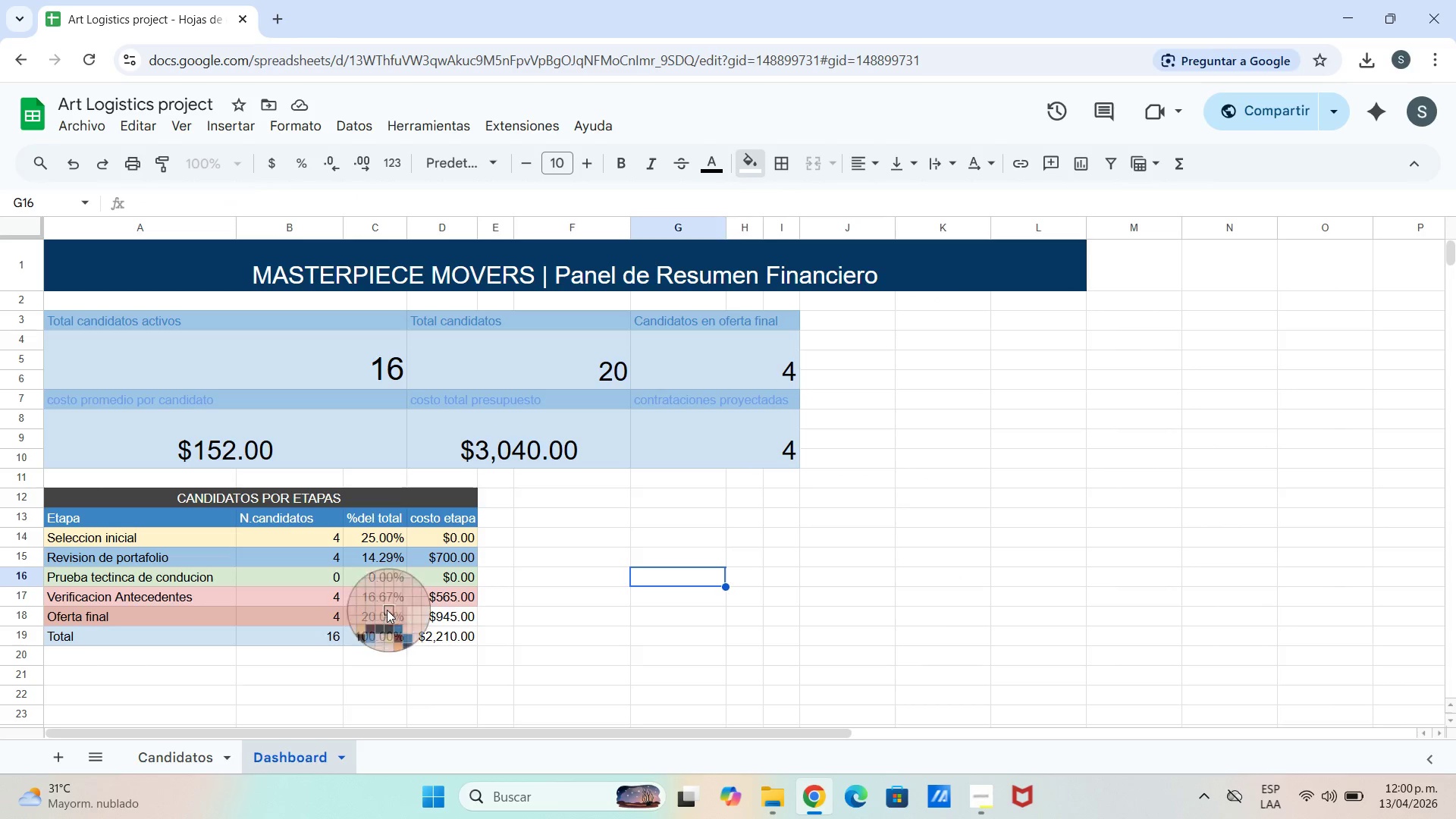 
left_click([306, 610])
 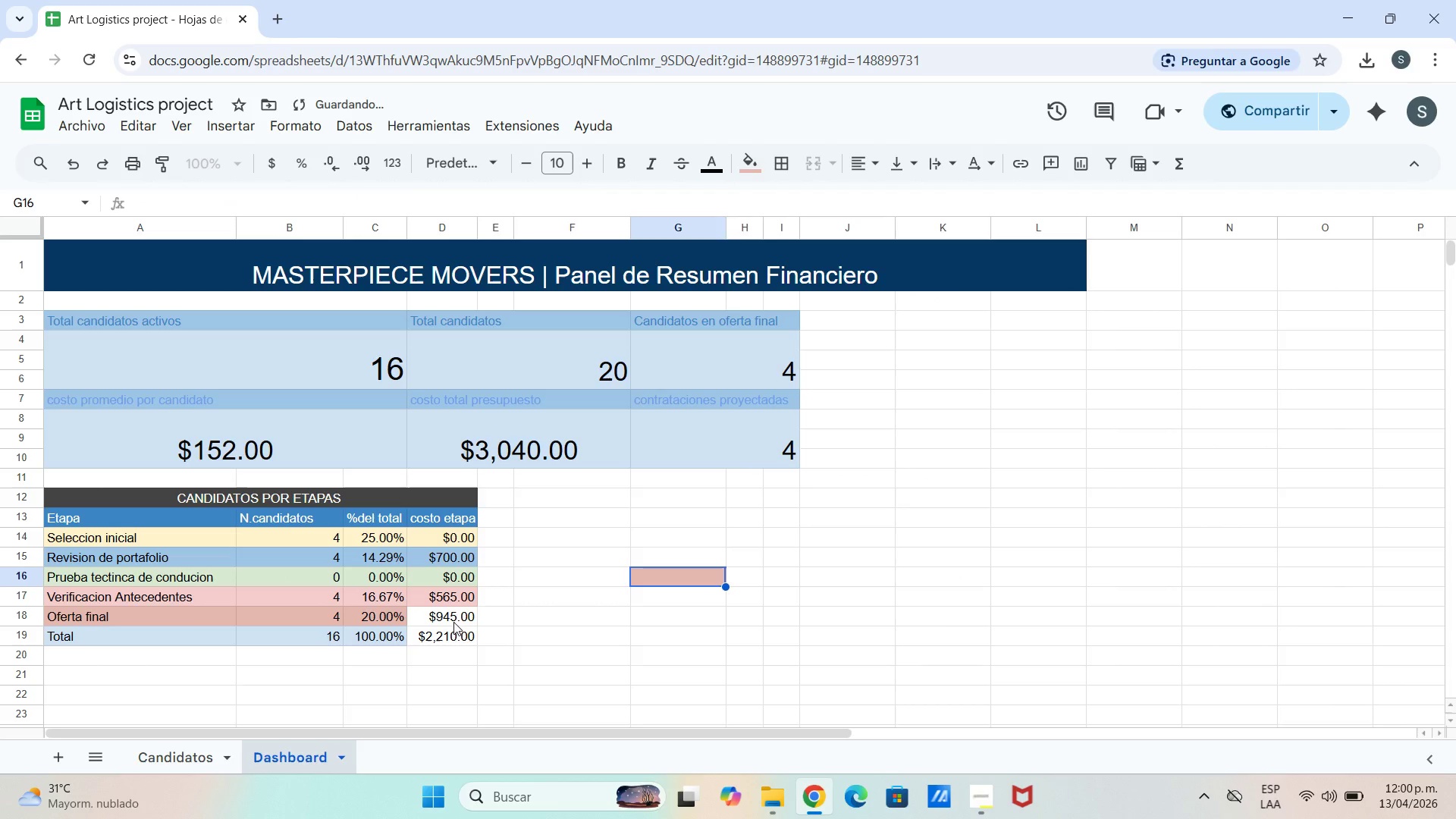 
left_click([453, 622])
 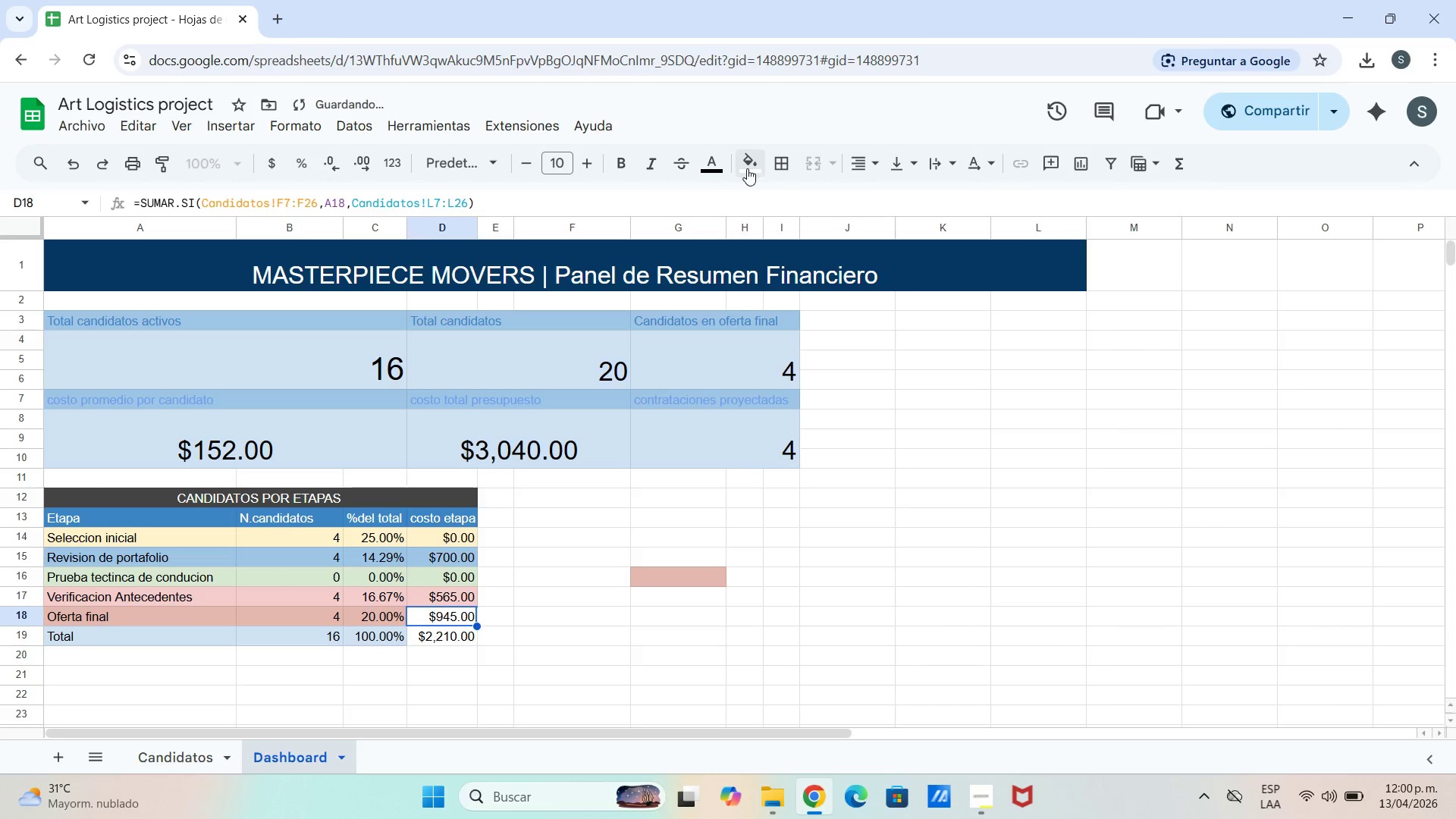 
left_click([746, 168])
 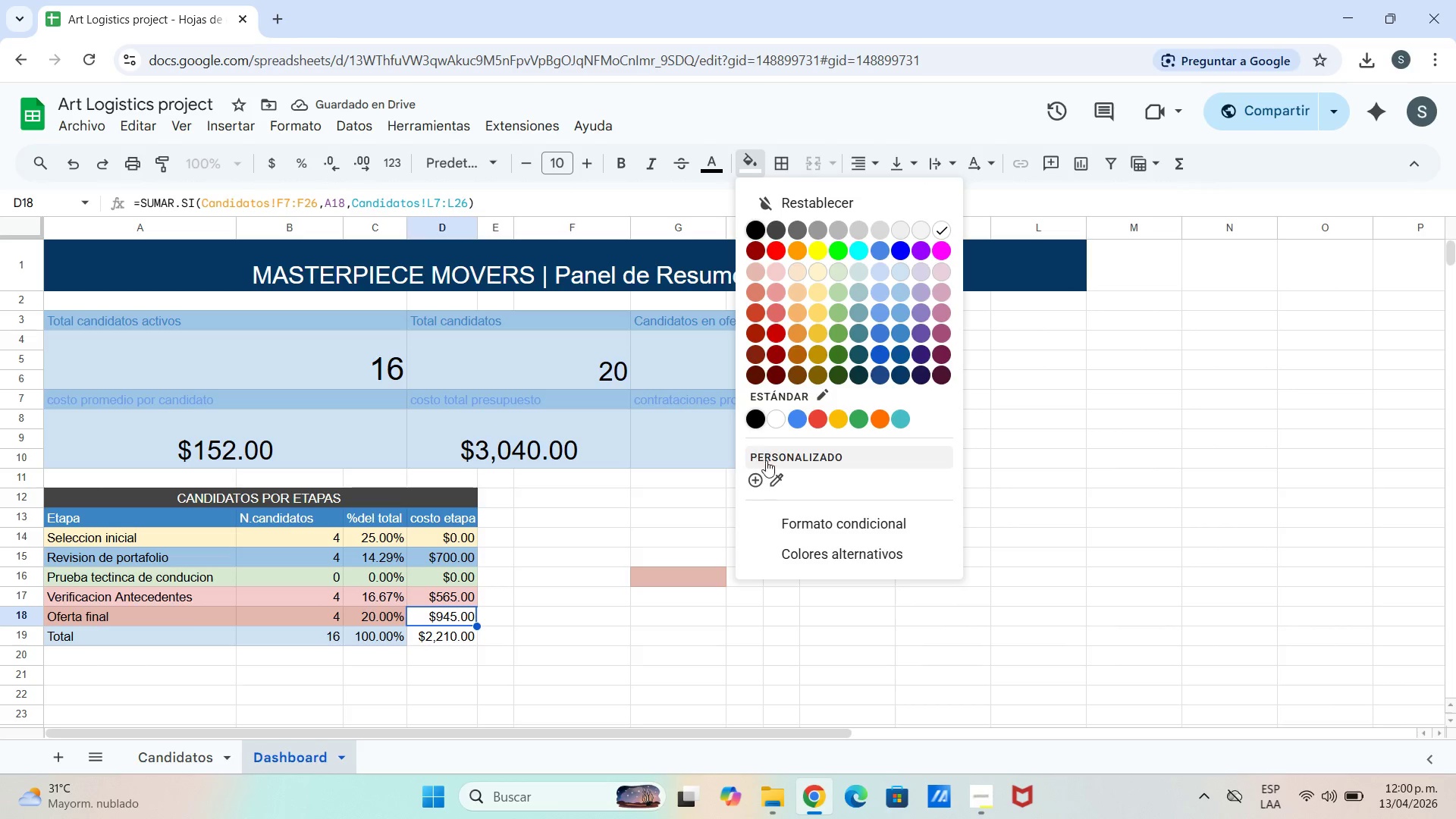 
left_click([782, 482])
 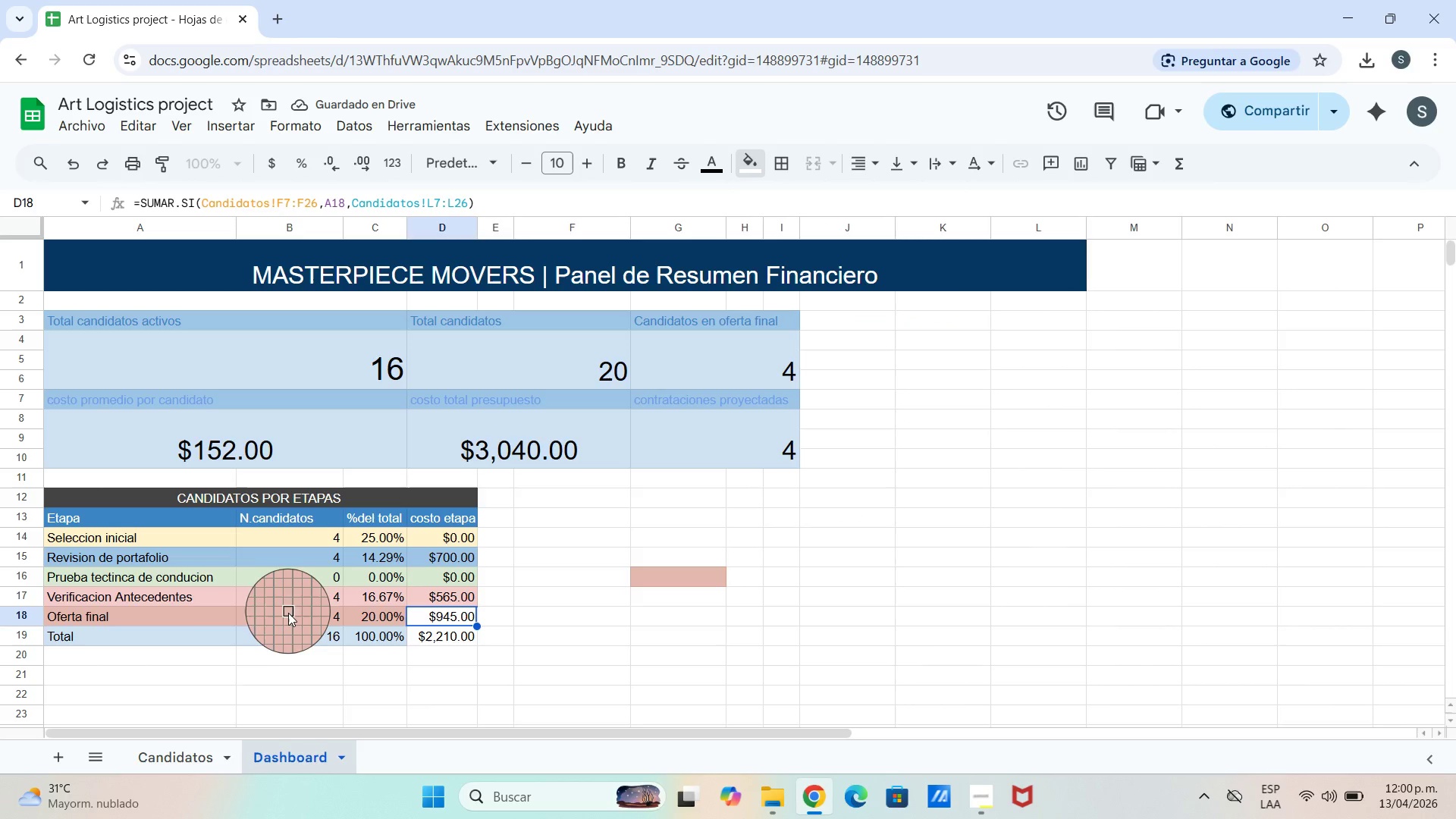 
left_click([288, 613])
 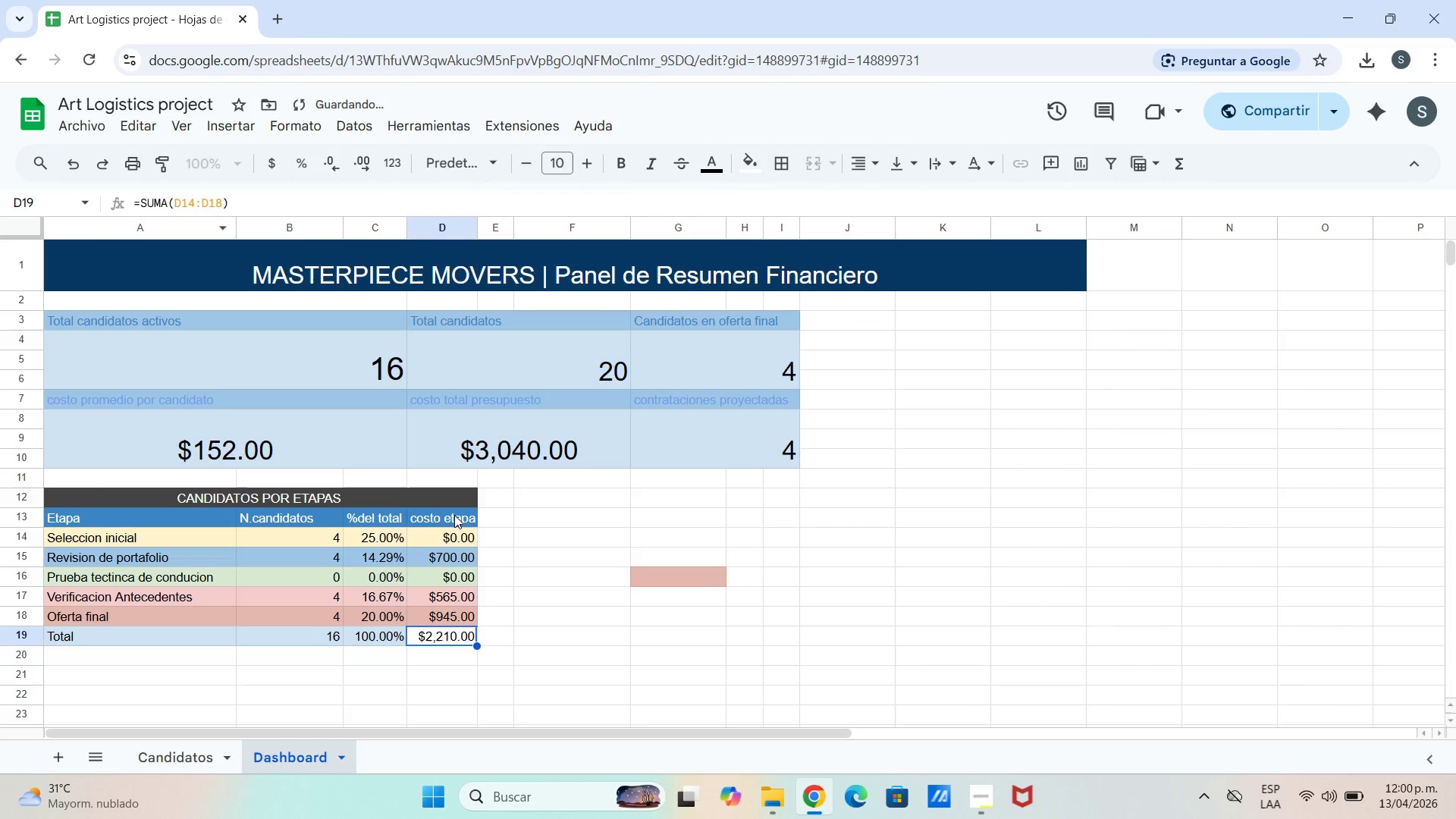 
left_click([747, 162])
 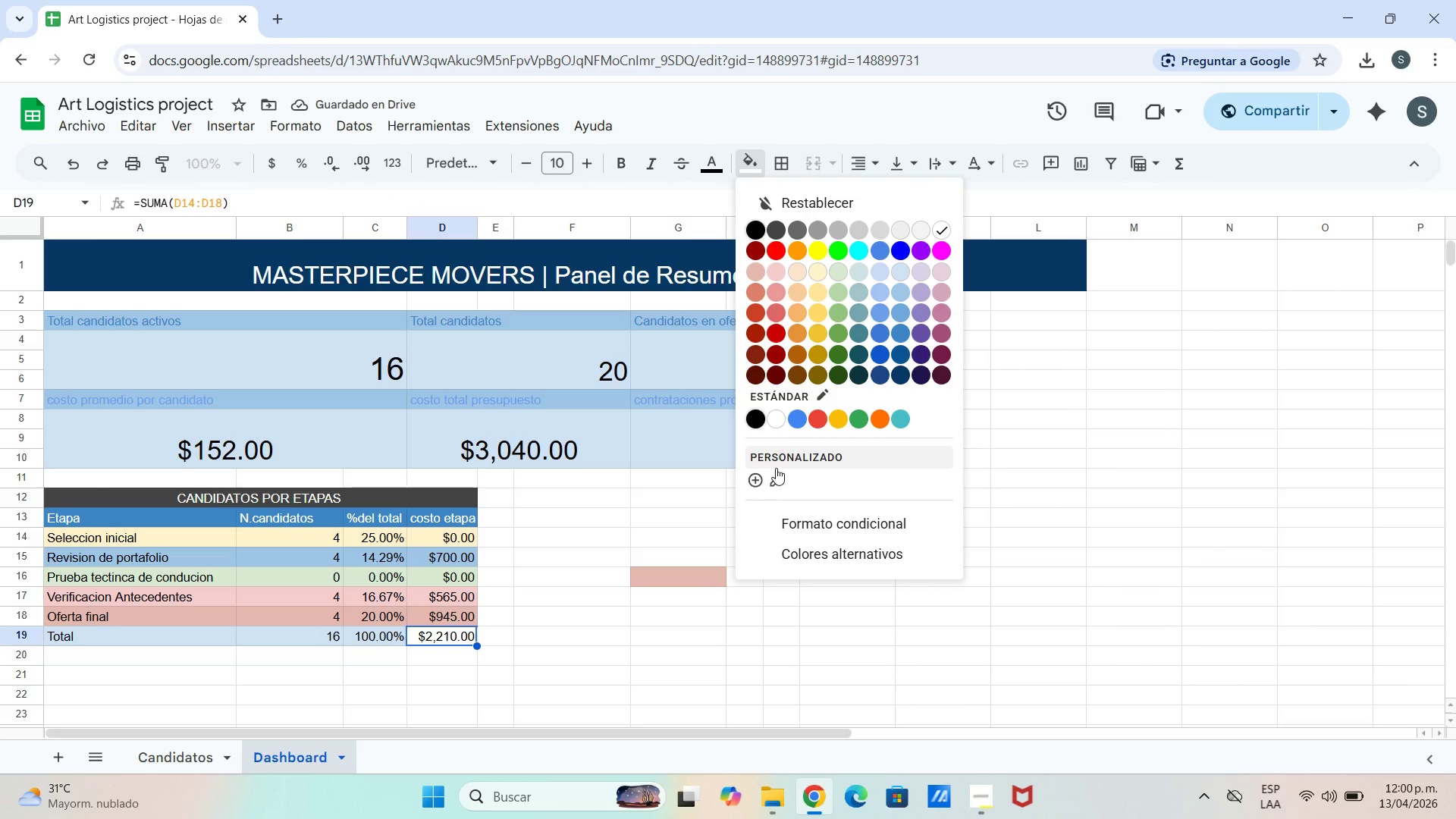 
left_click_drag(start_coordinate=[776, 475], to_coordinate=[767, 476])
 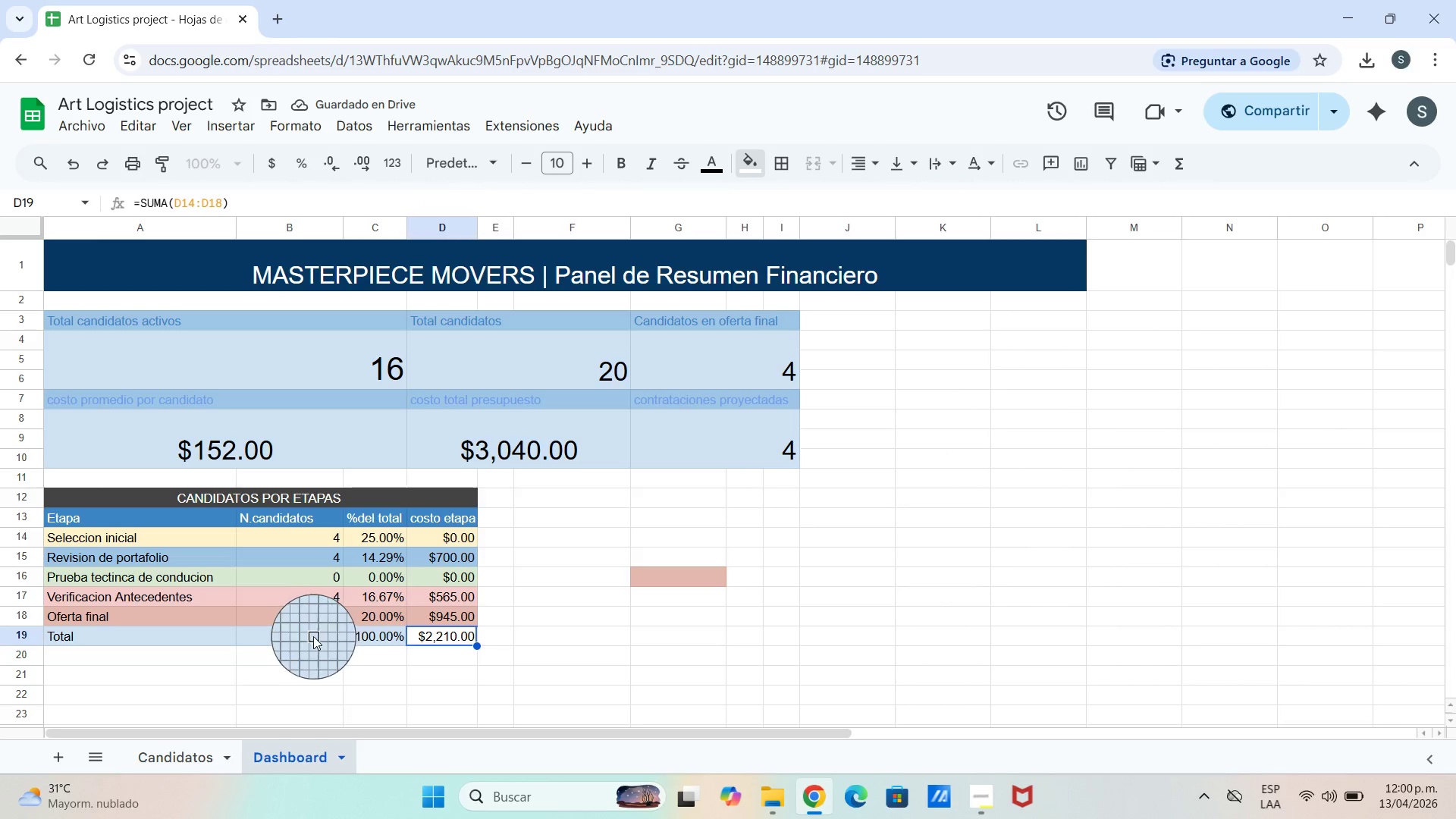 
left_click([309, 633])
 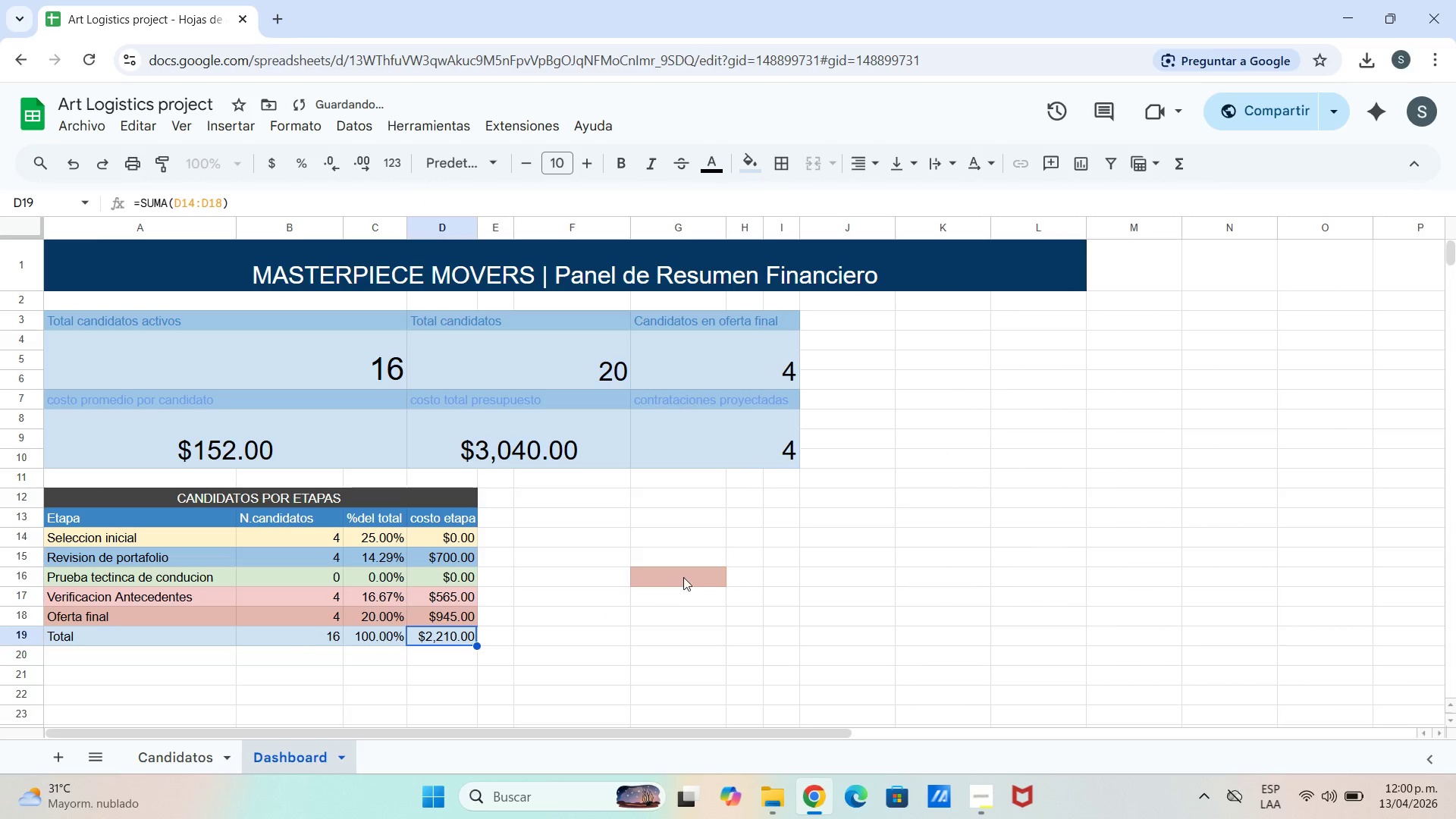 
left_click([684, 576])
 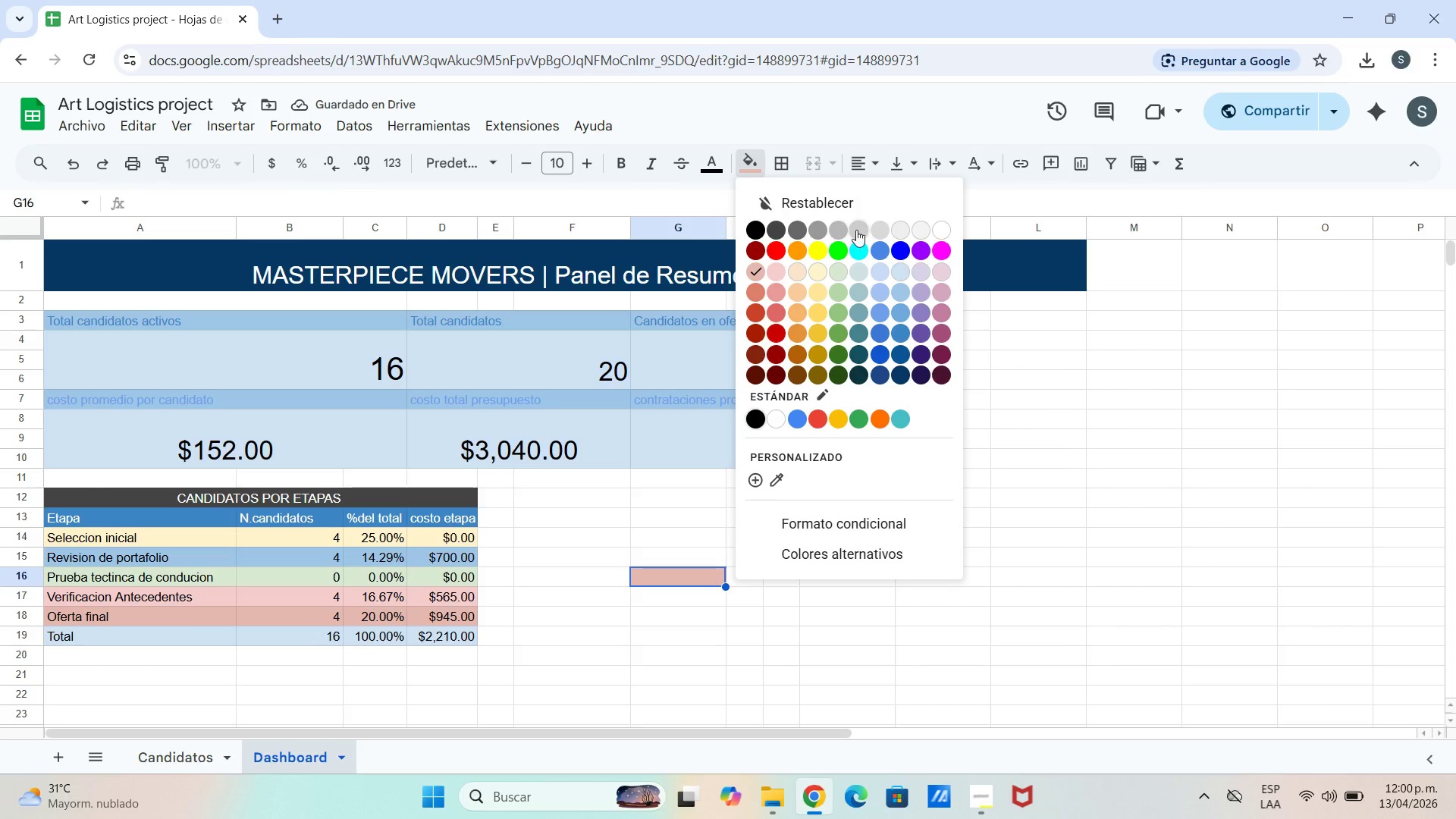 
left_click([940, 239])
 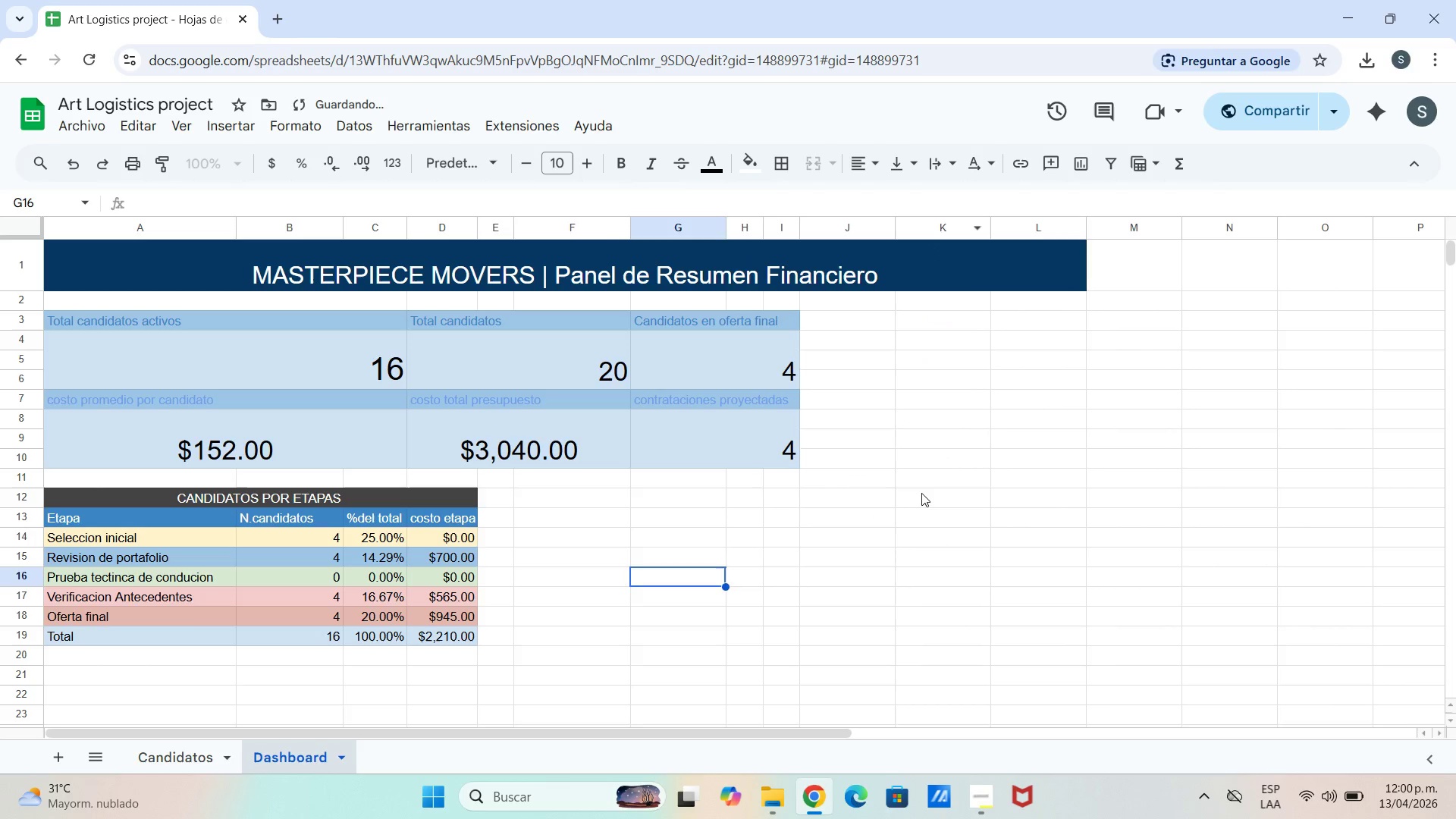 
left_click_drag(start_coordinate=[921, 526], to_coordinate=[891, 535])
 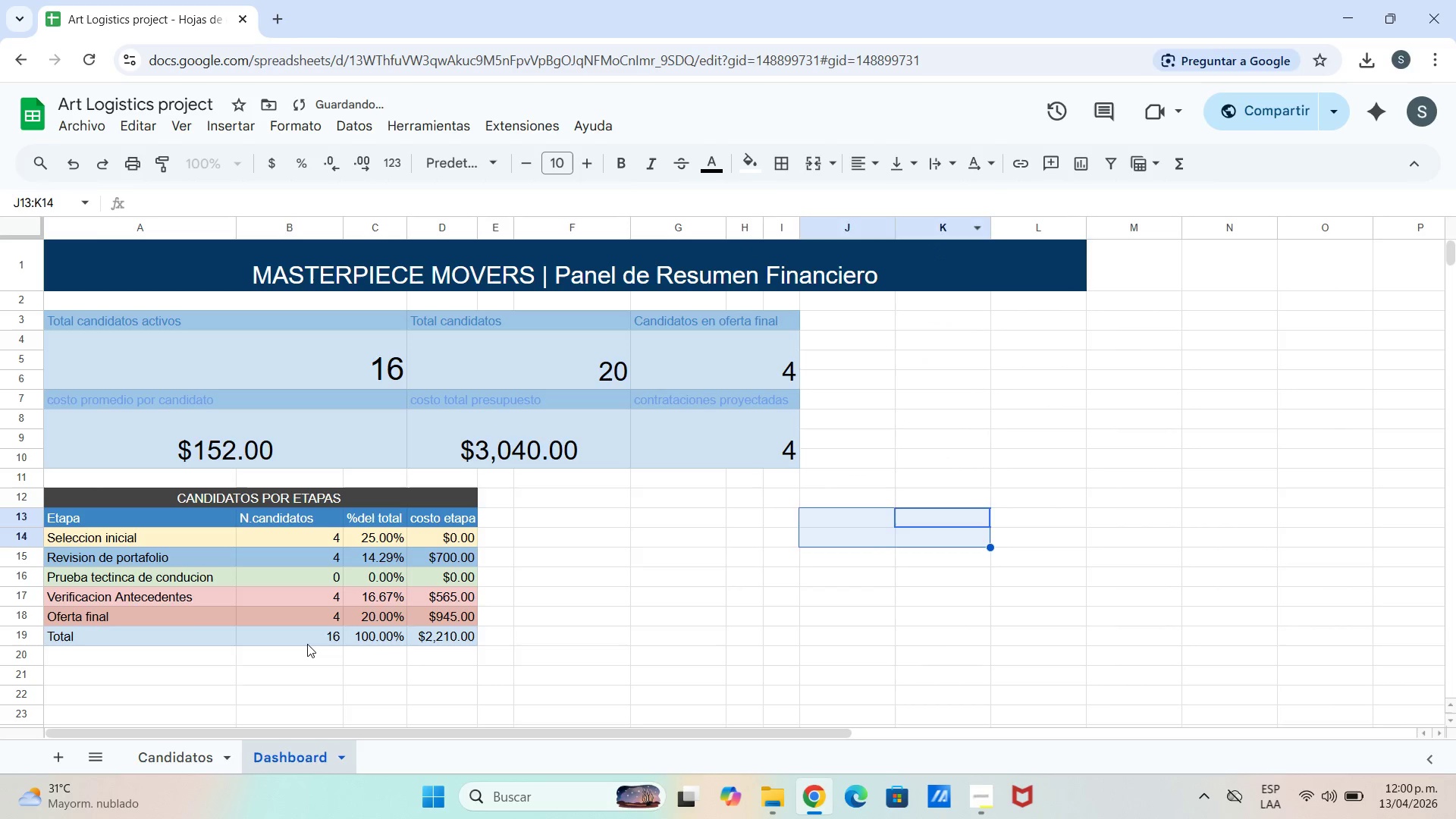 
left_click_drag(start_coordinate=[307, 655], to_coordinate=[350, 645])
 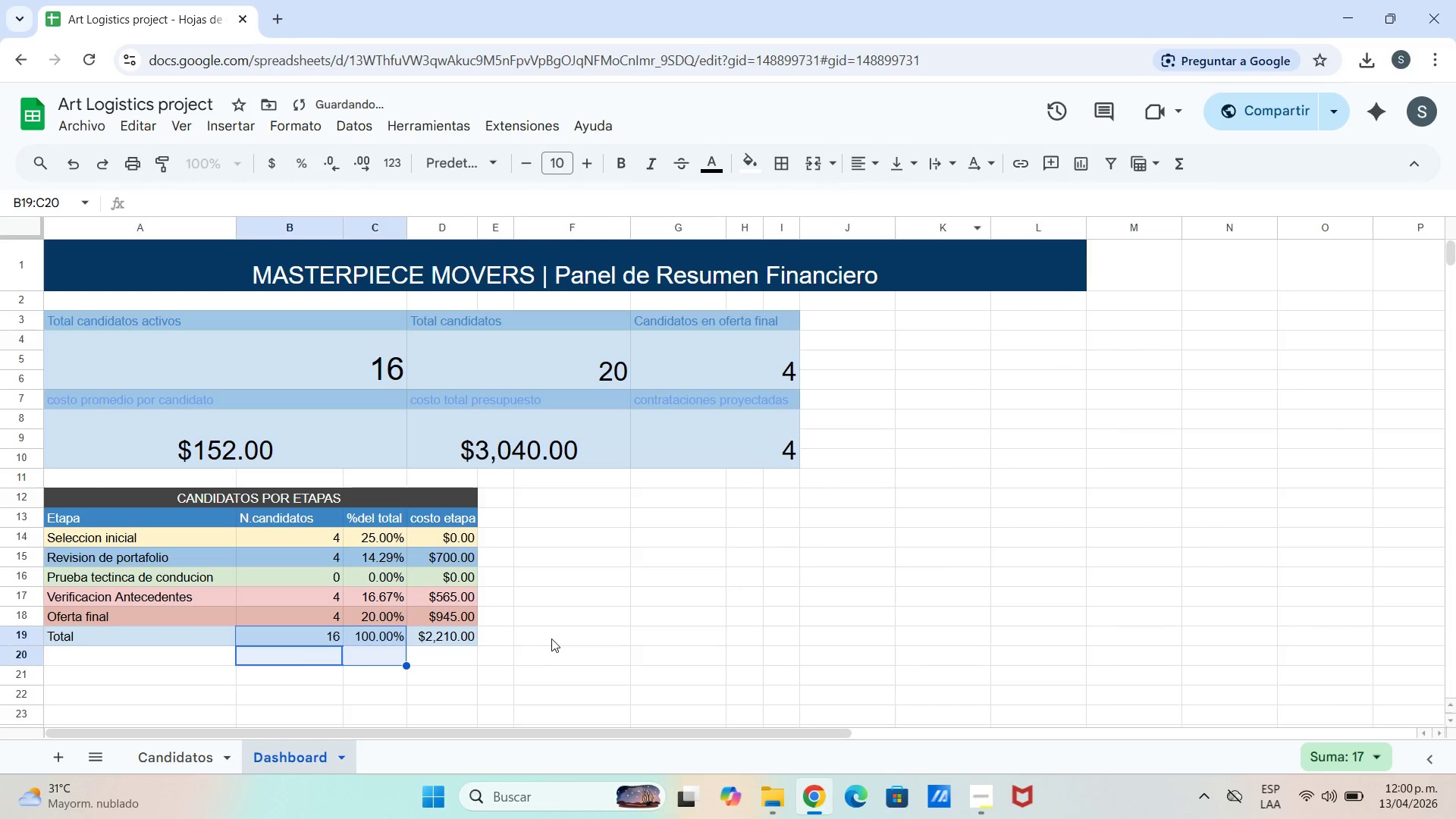 
left_click_drag(start_coordinate=[545, 638], to_coordinate=[512, 616])
 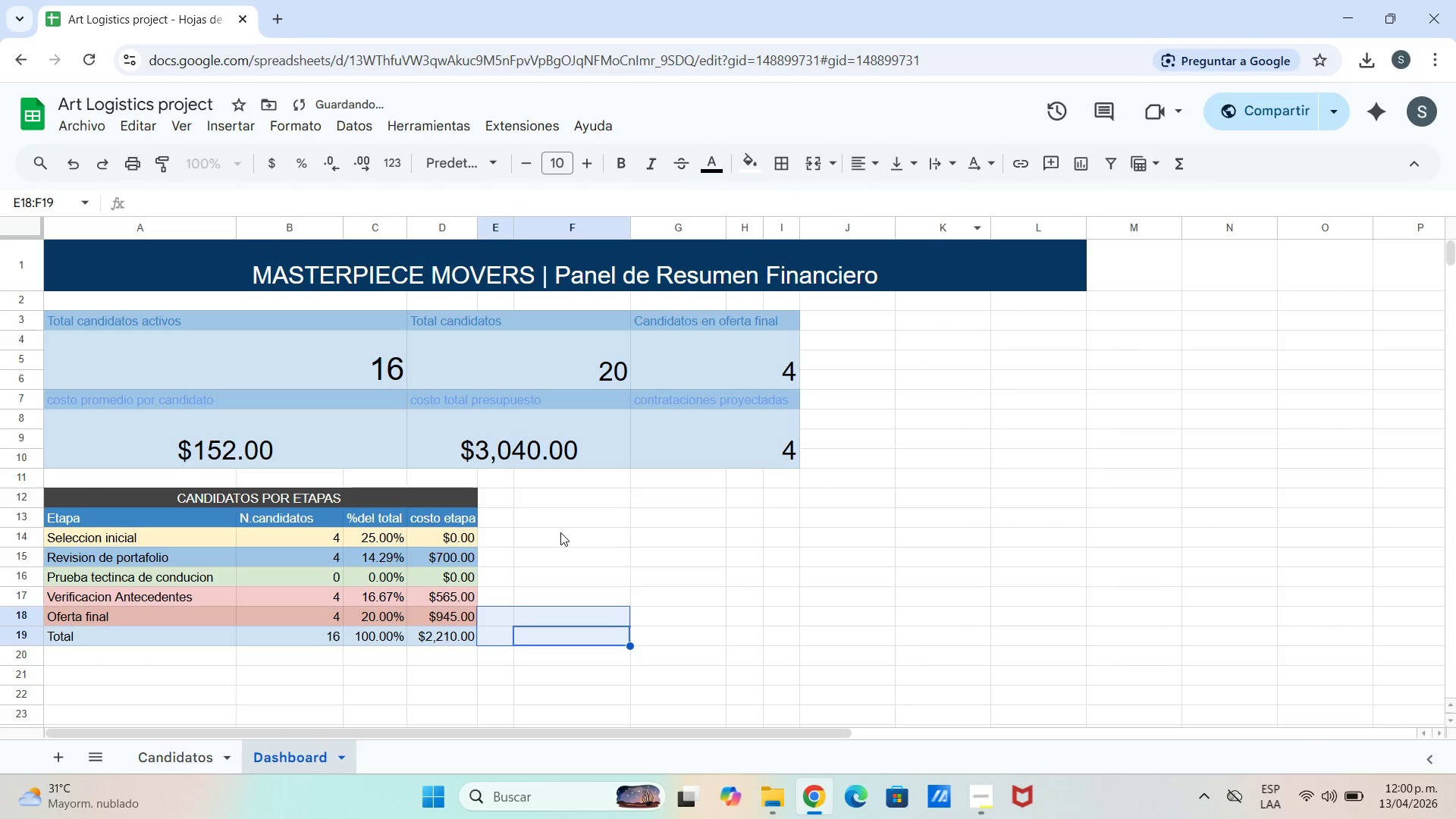 
left_click([561, 536])
 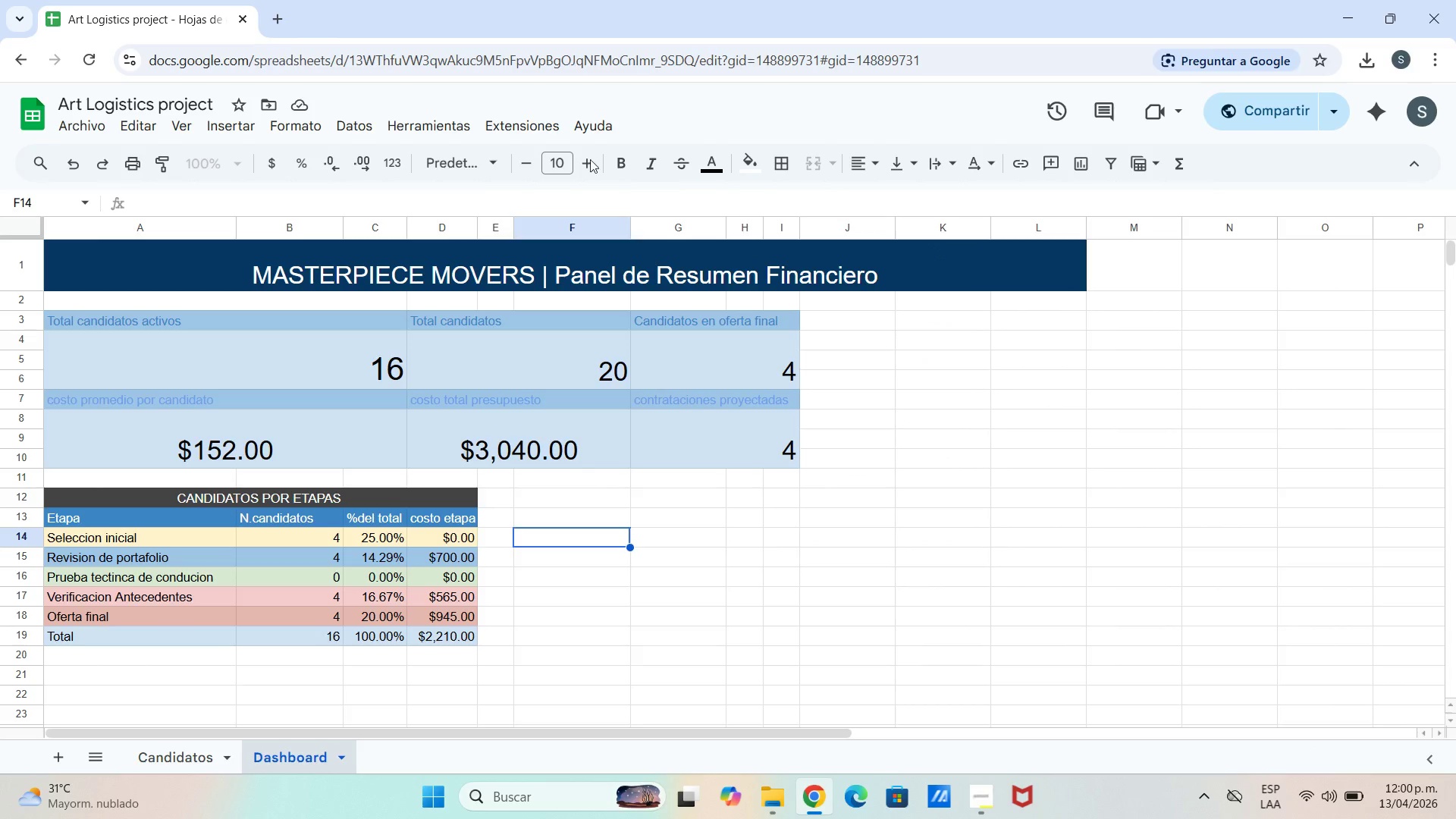 
wait(7.92)
 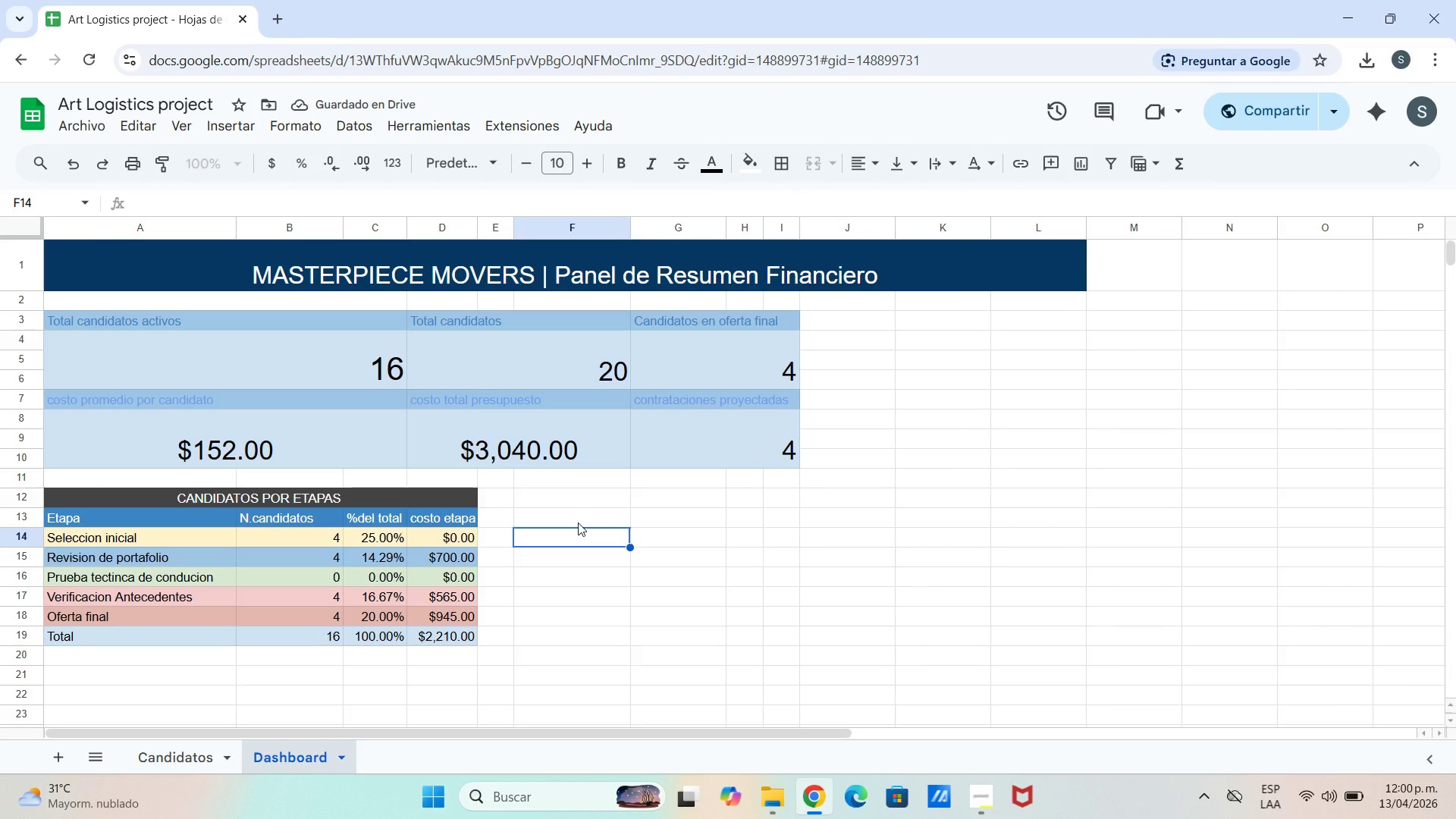 
double_click([554, 500])
 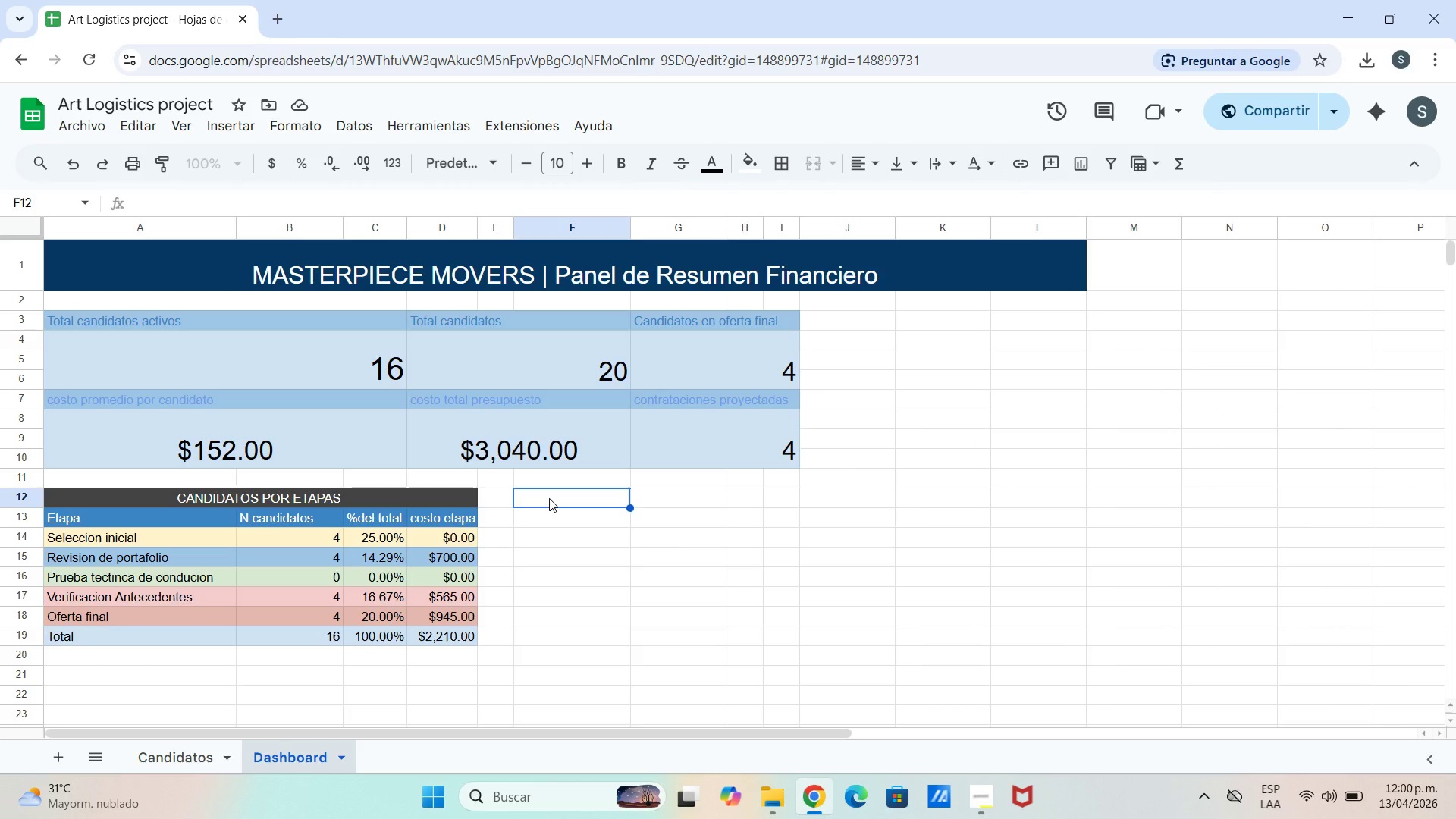 
double_click([549, 498])
 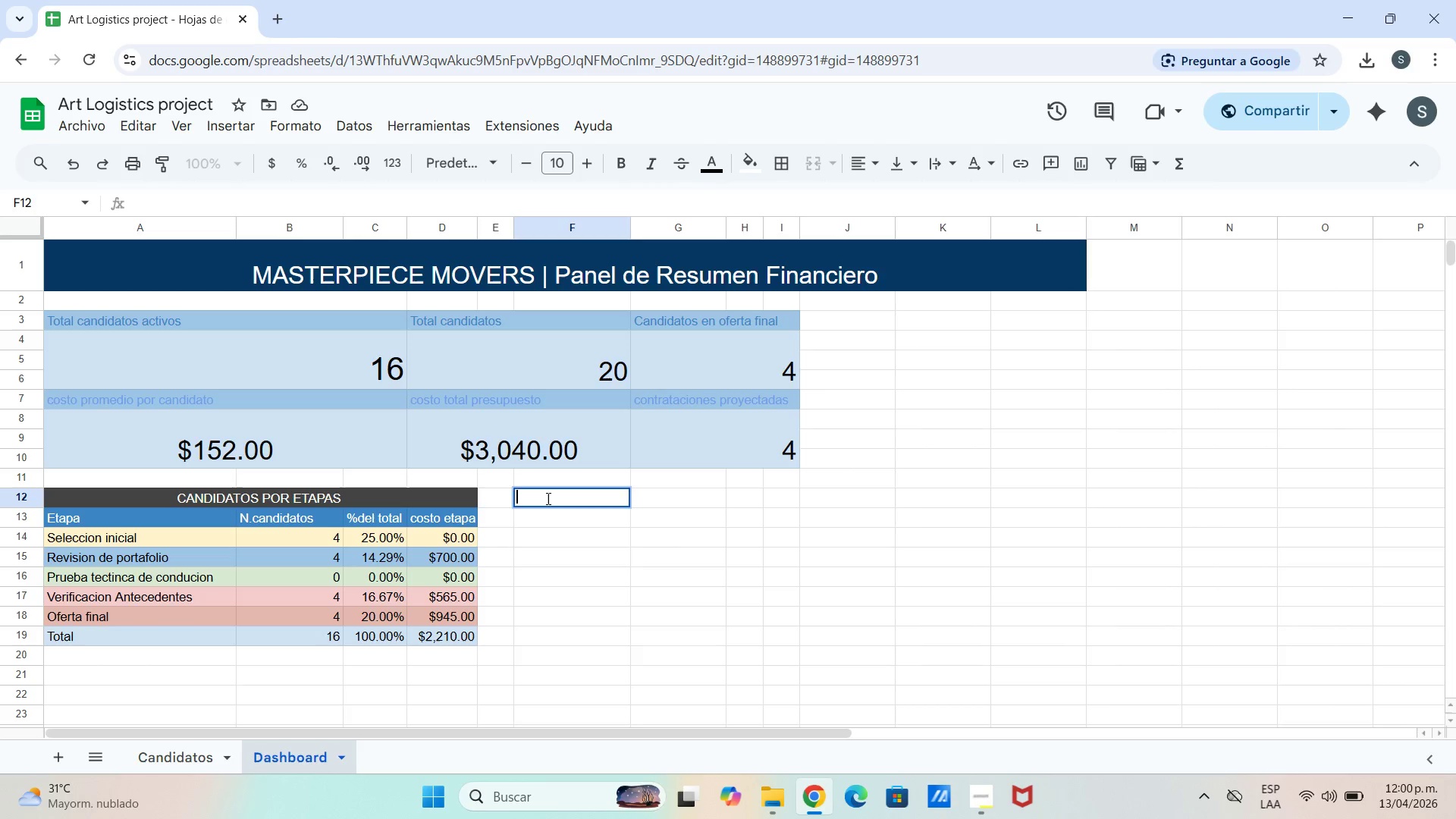 
type(Candida)
key(Backspace)
key(Backspace)
key(Backspace)
type(ANDIDATOS POR FUETN)
key(Backspace)
key(Backspace)
type(NTE)
 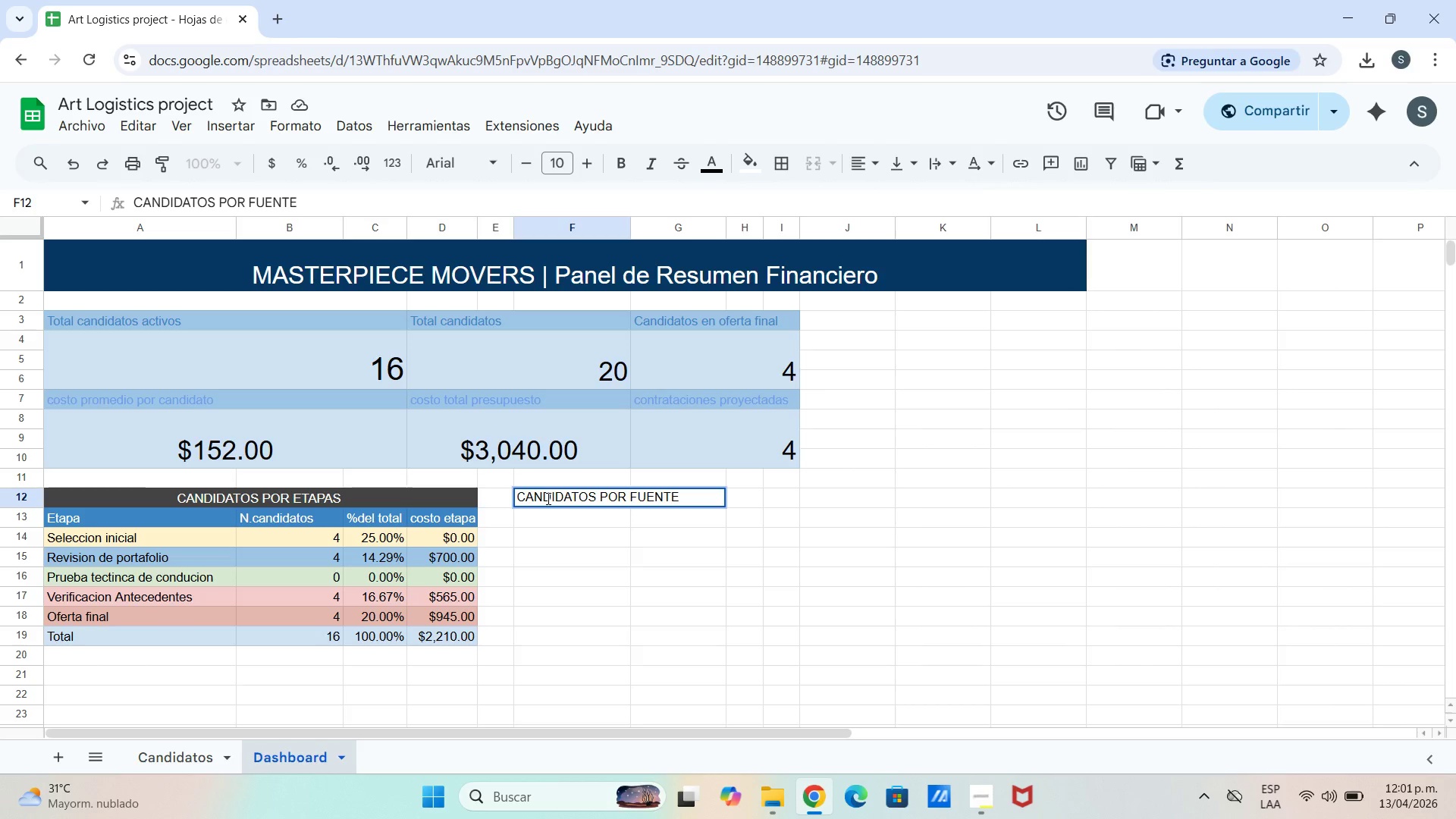 
wait(7.0)
 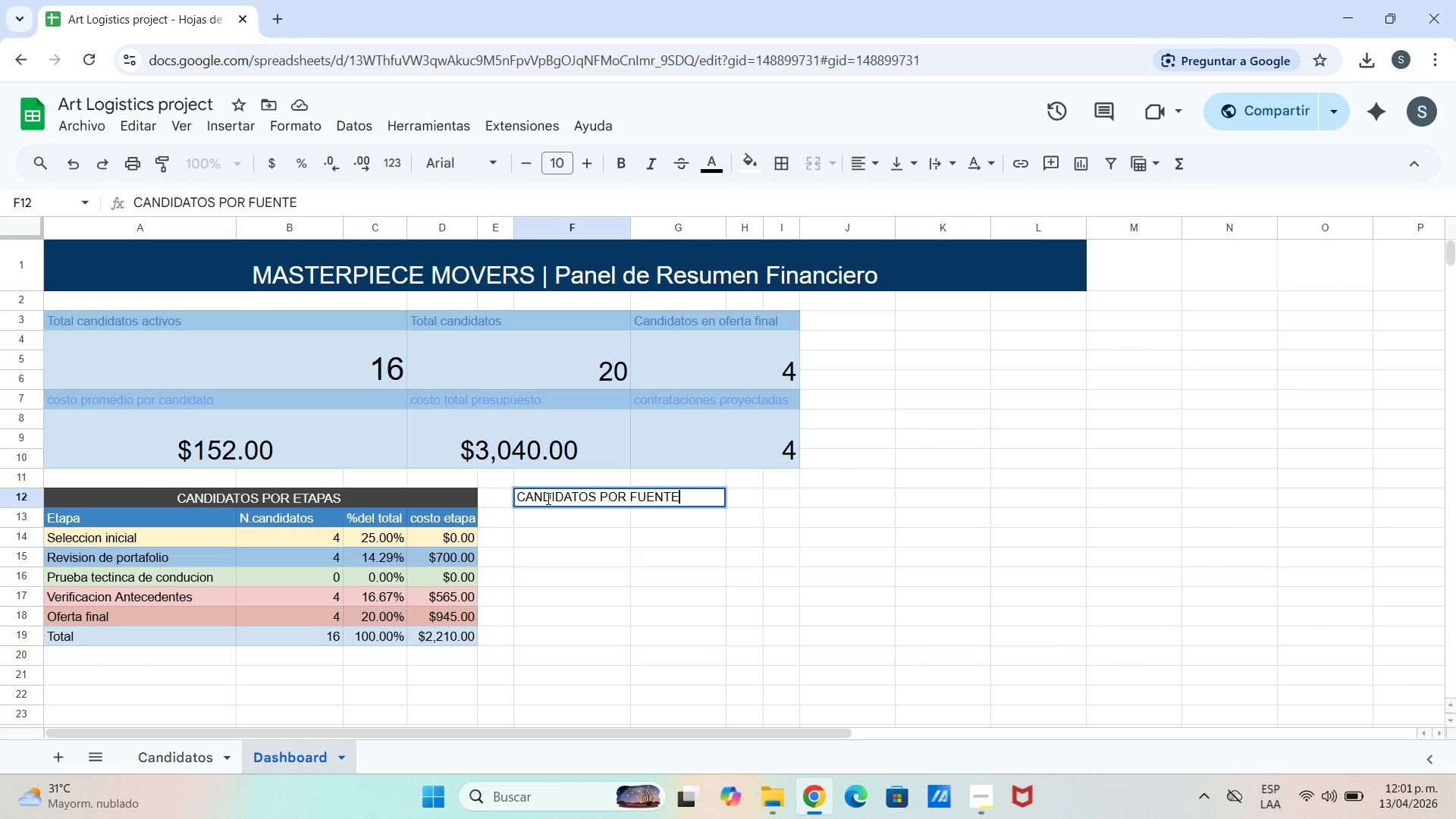 
left_click([541, 526])
 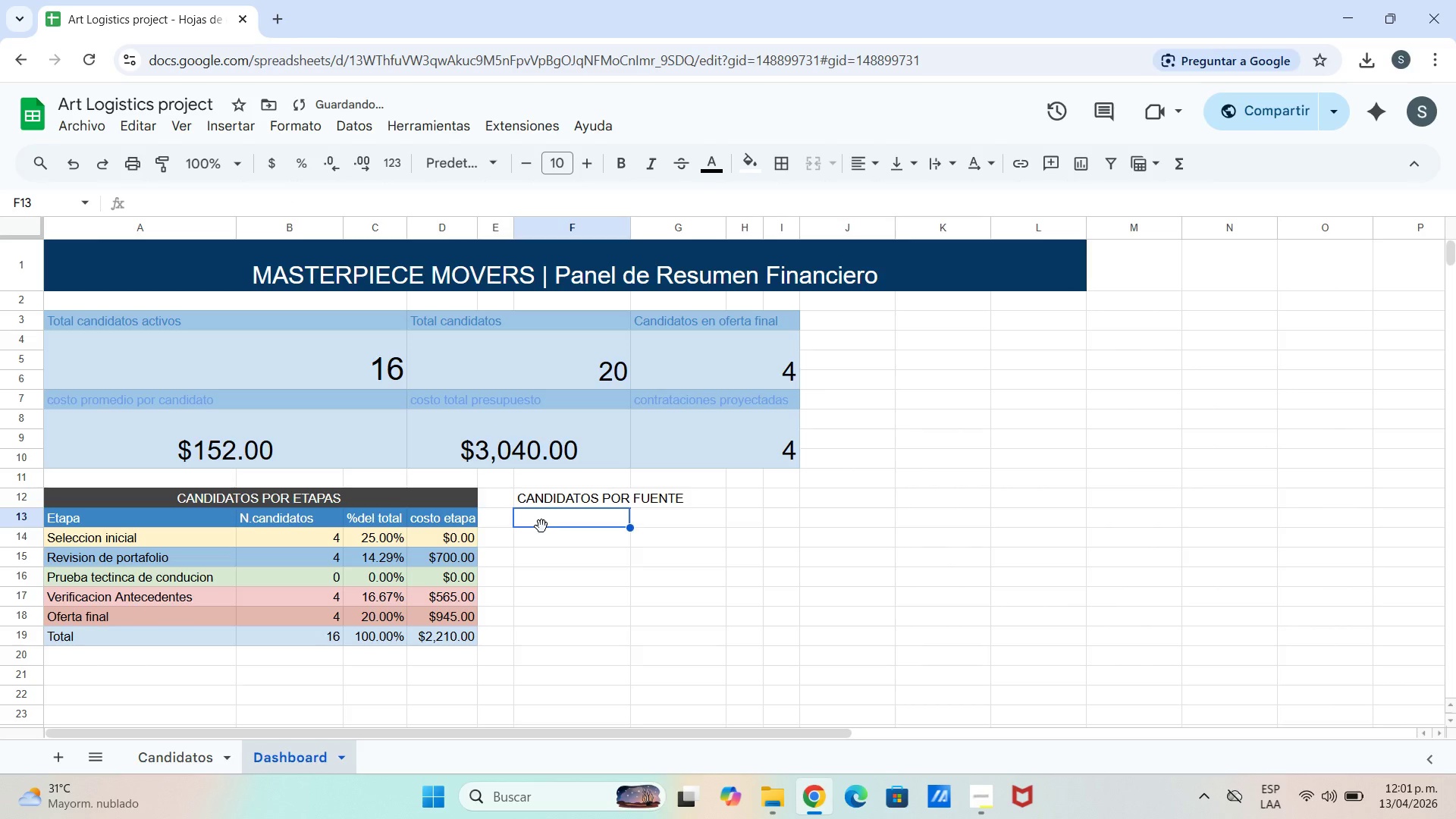 
left_click([541, 526])
 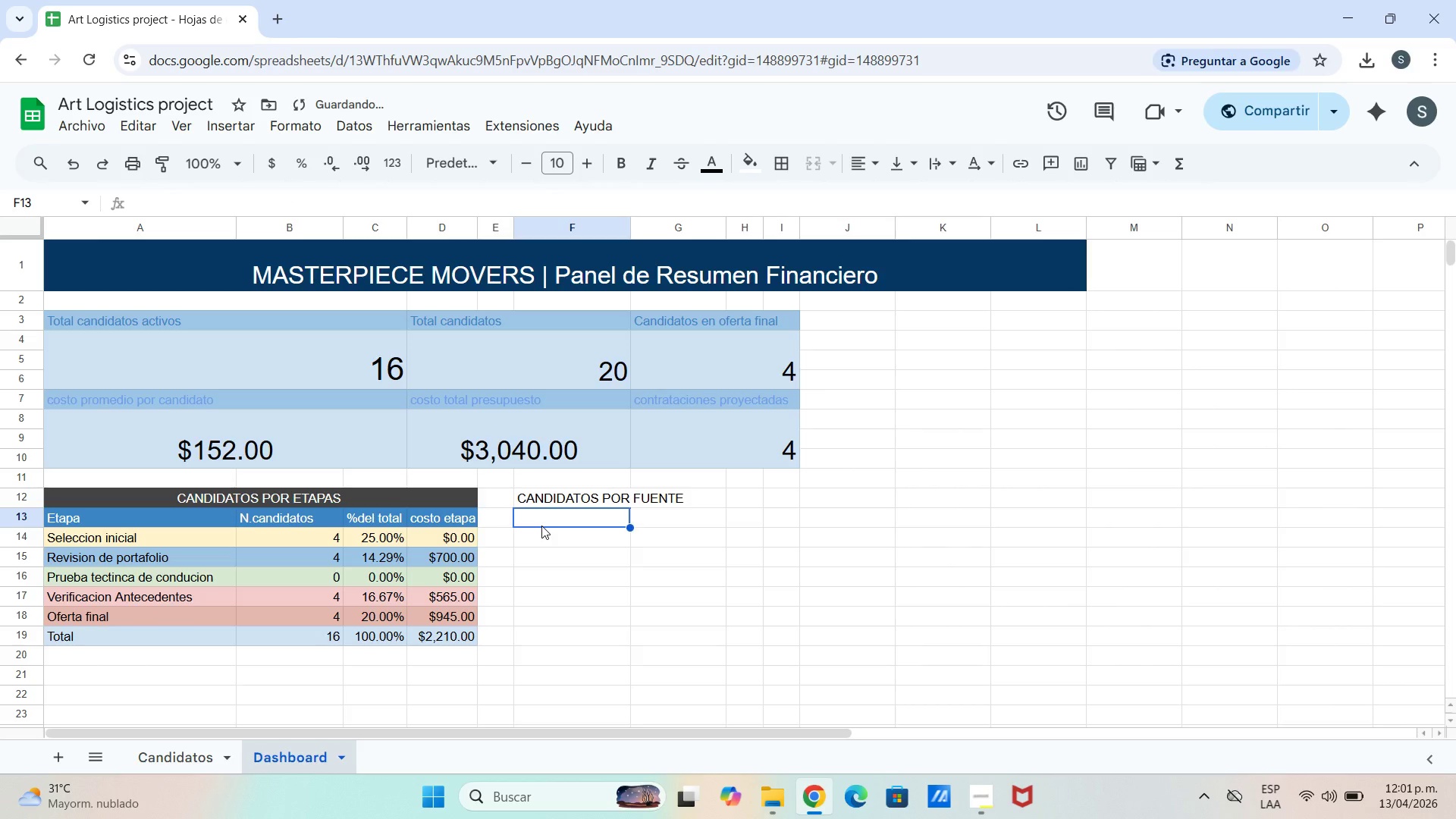 
left_click([541, 526])
 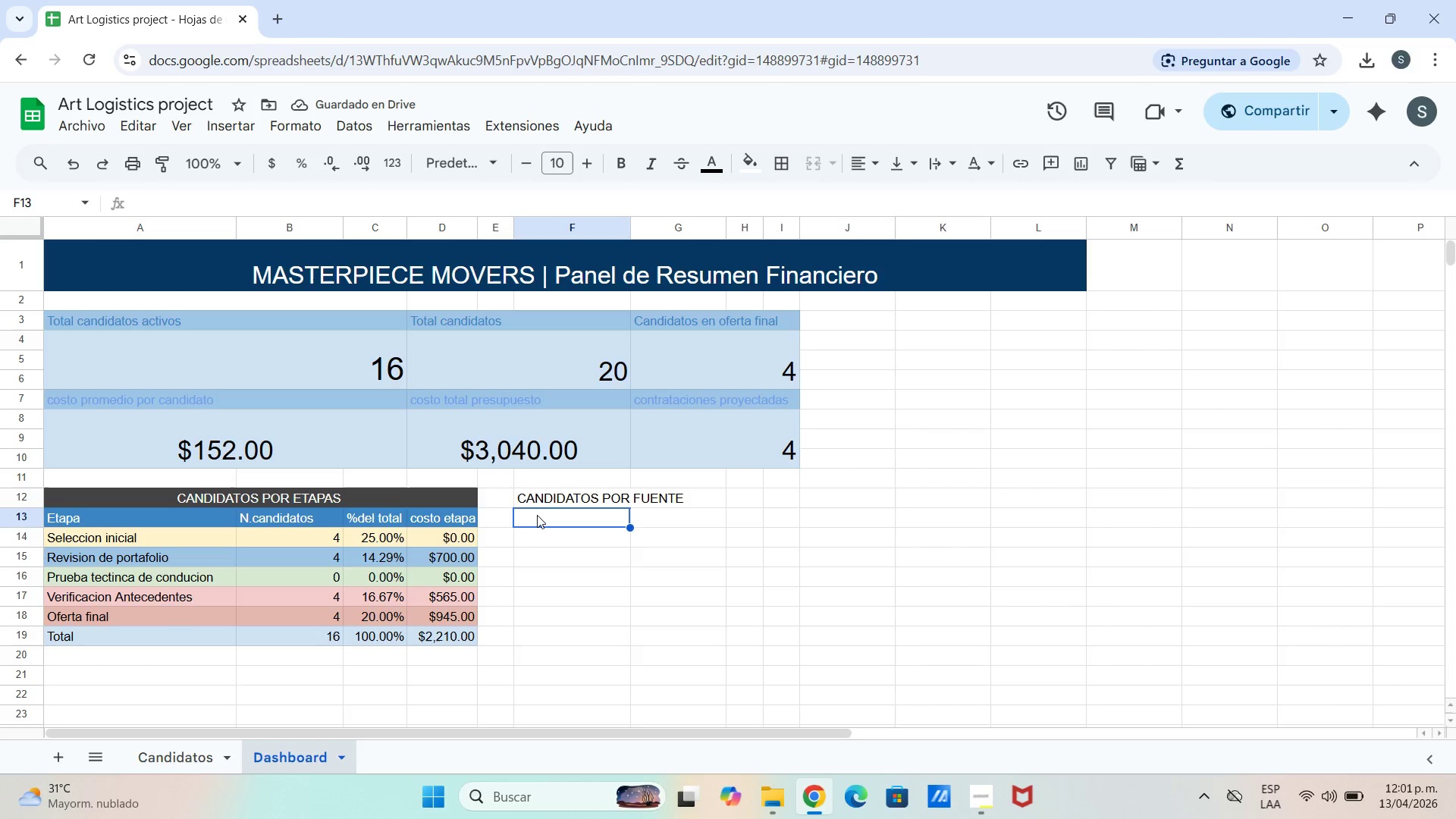 
double_click([537, 515])
 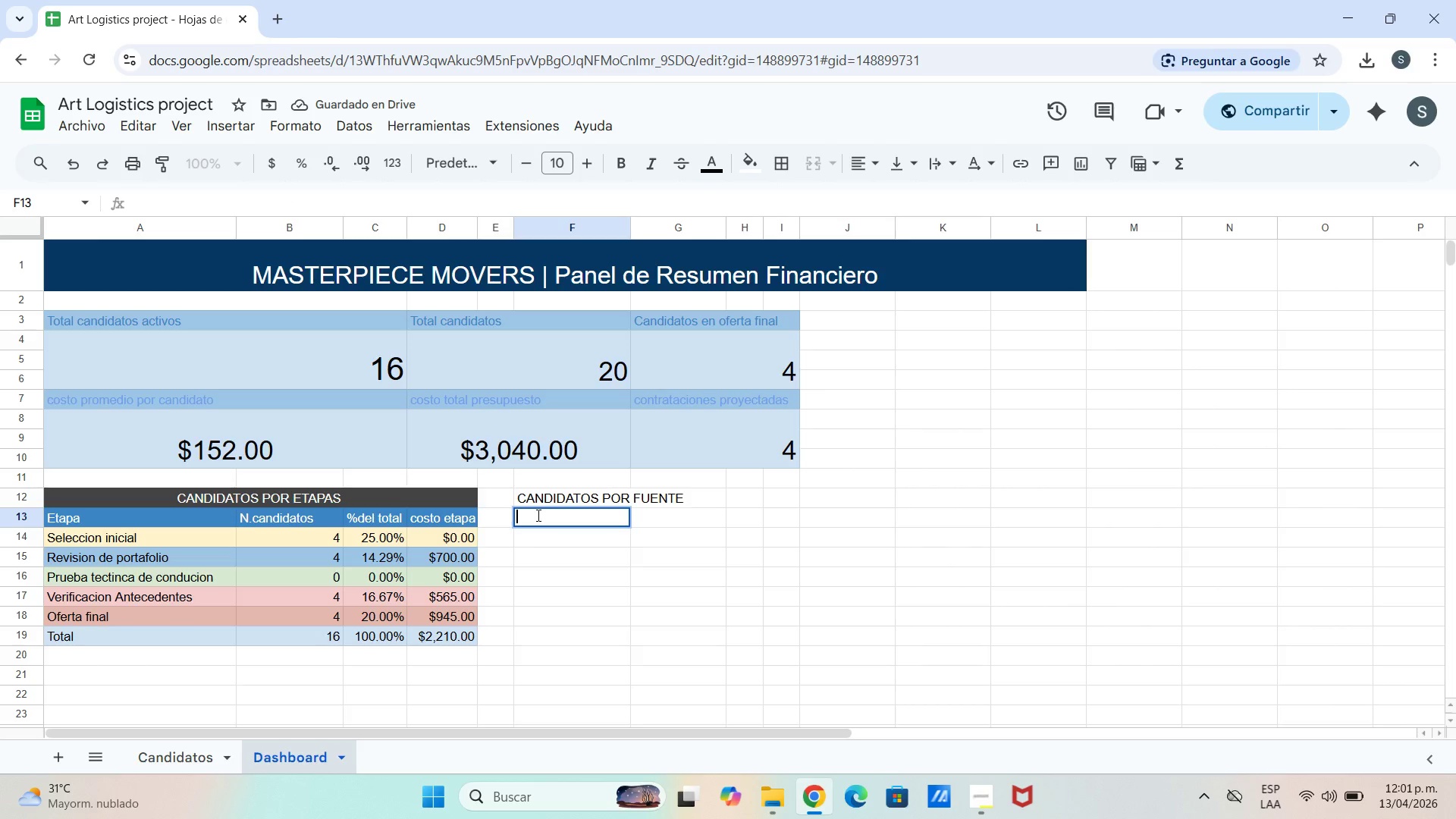 
type(Fuente)
 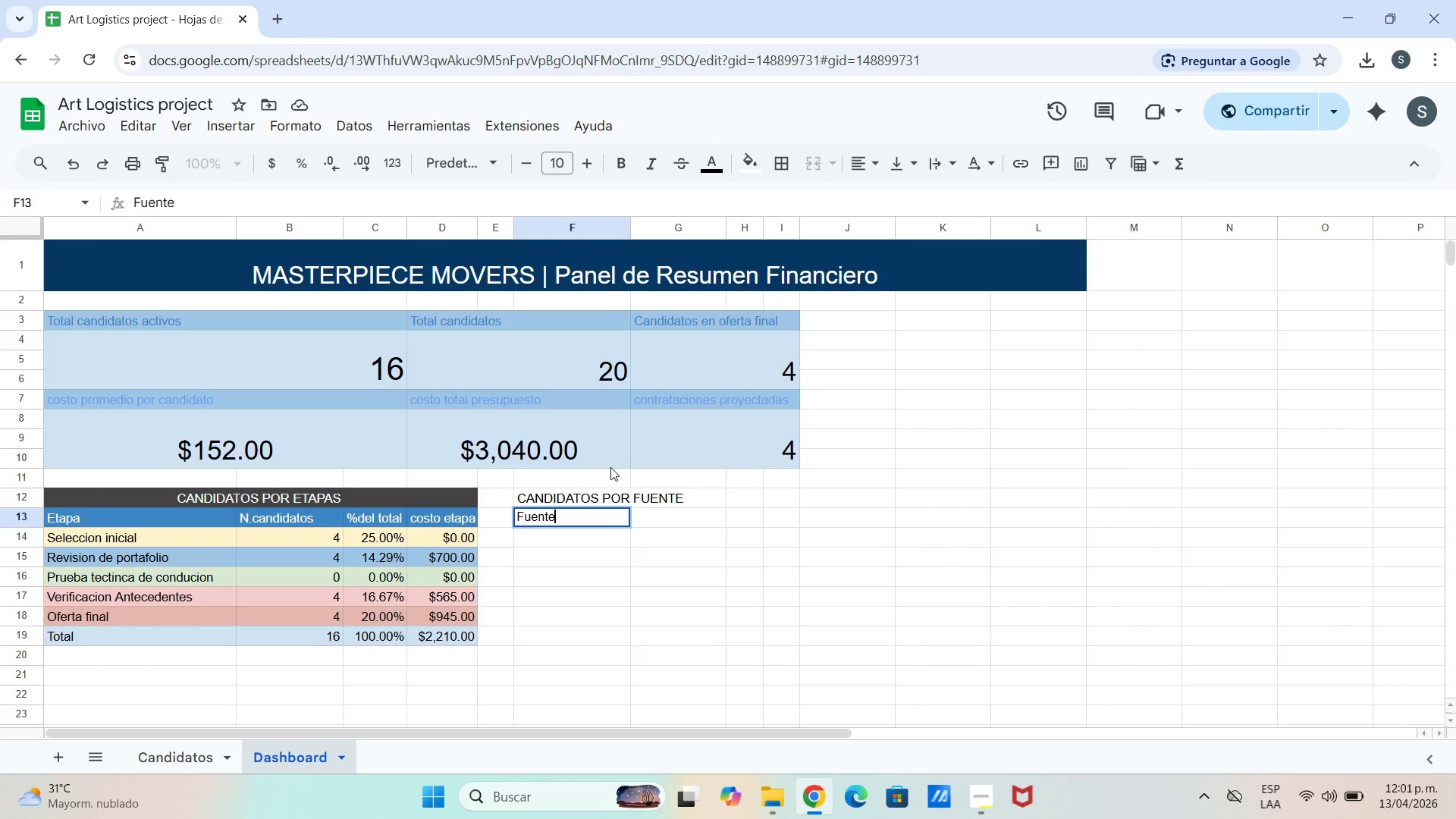 
double_click([667, 516])
 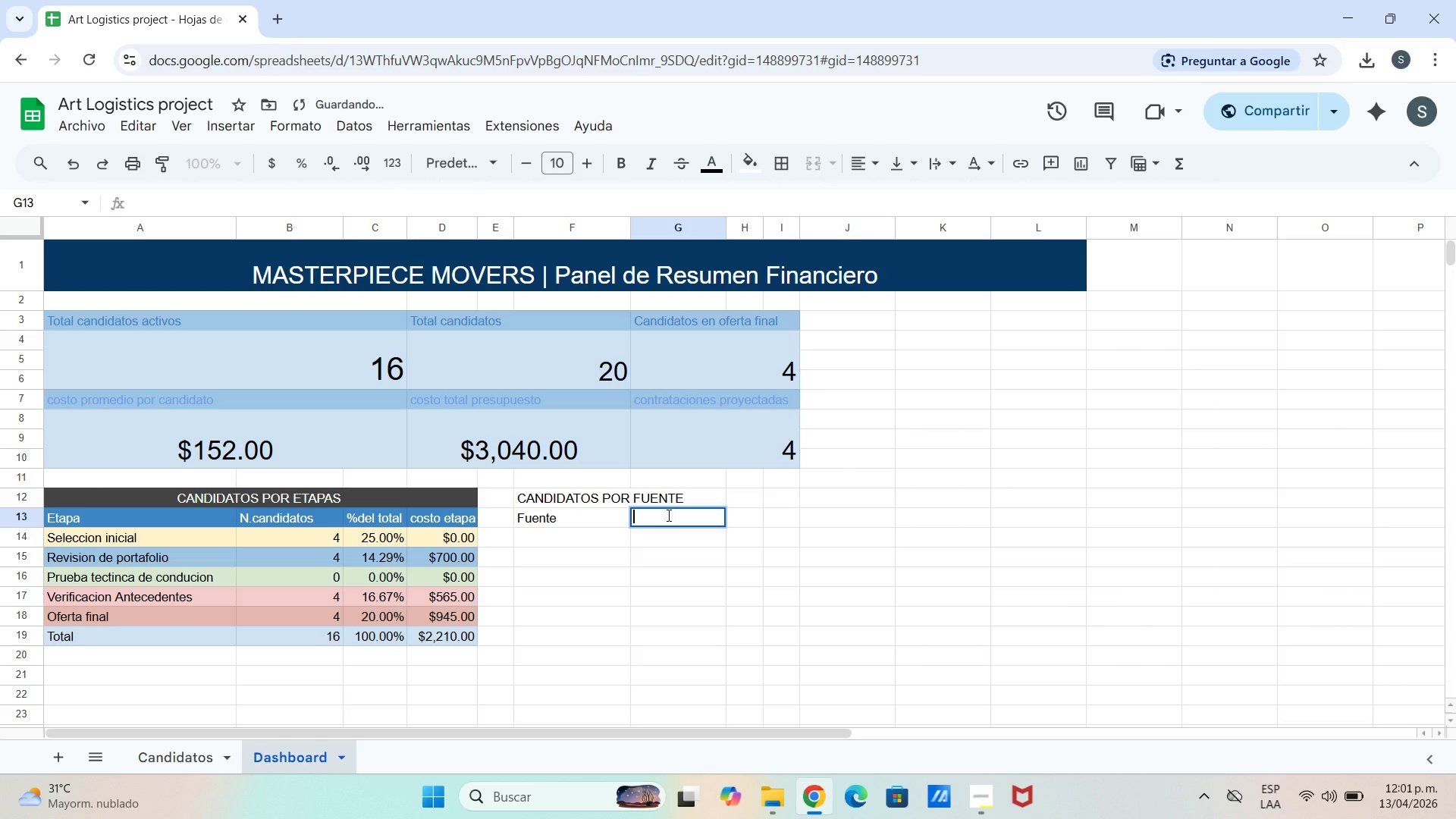 
type(n)
key(Backspace)
type(N. Candidatos)
 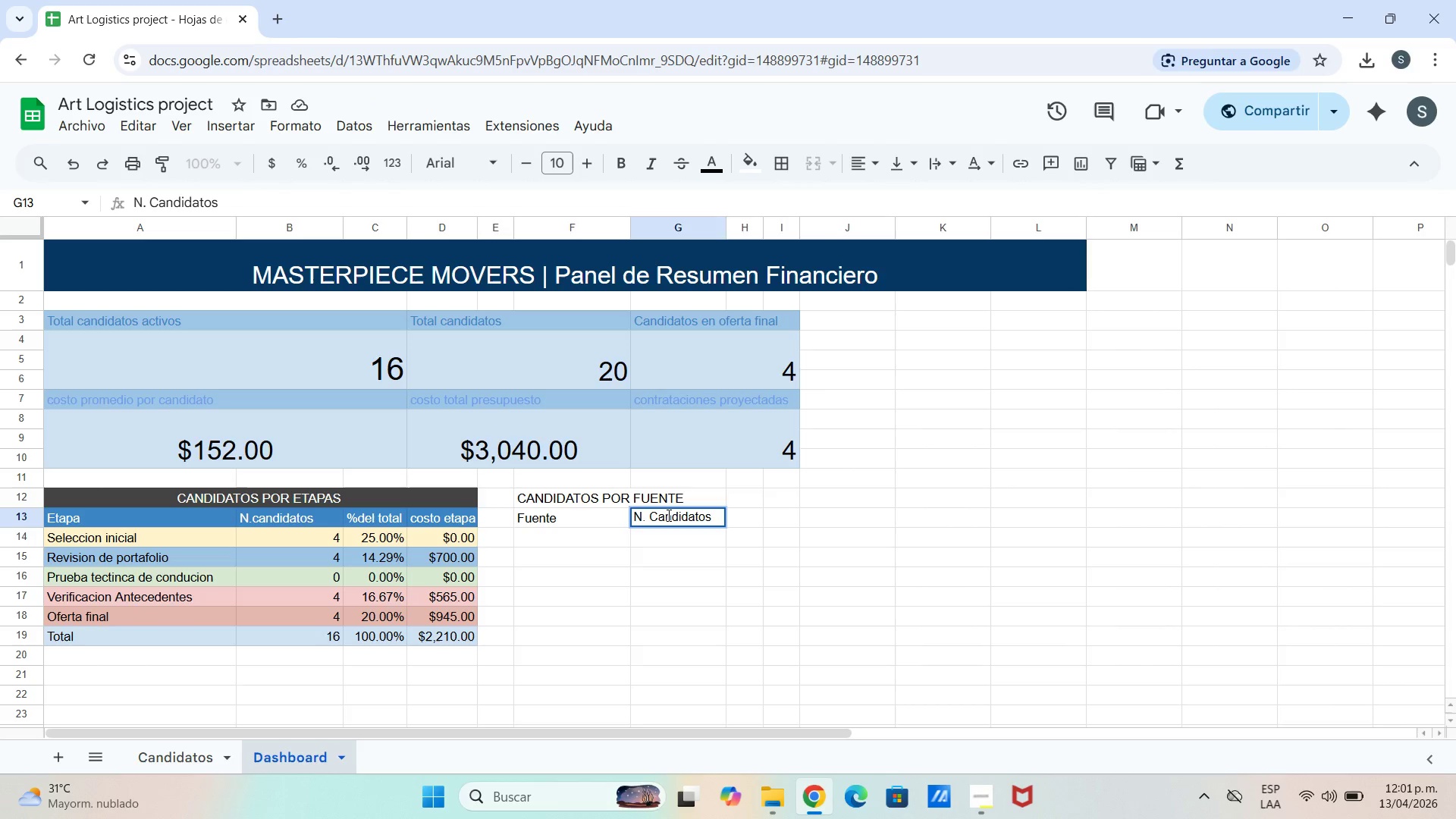 
double_click([738, 514])
 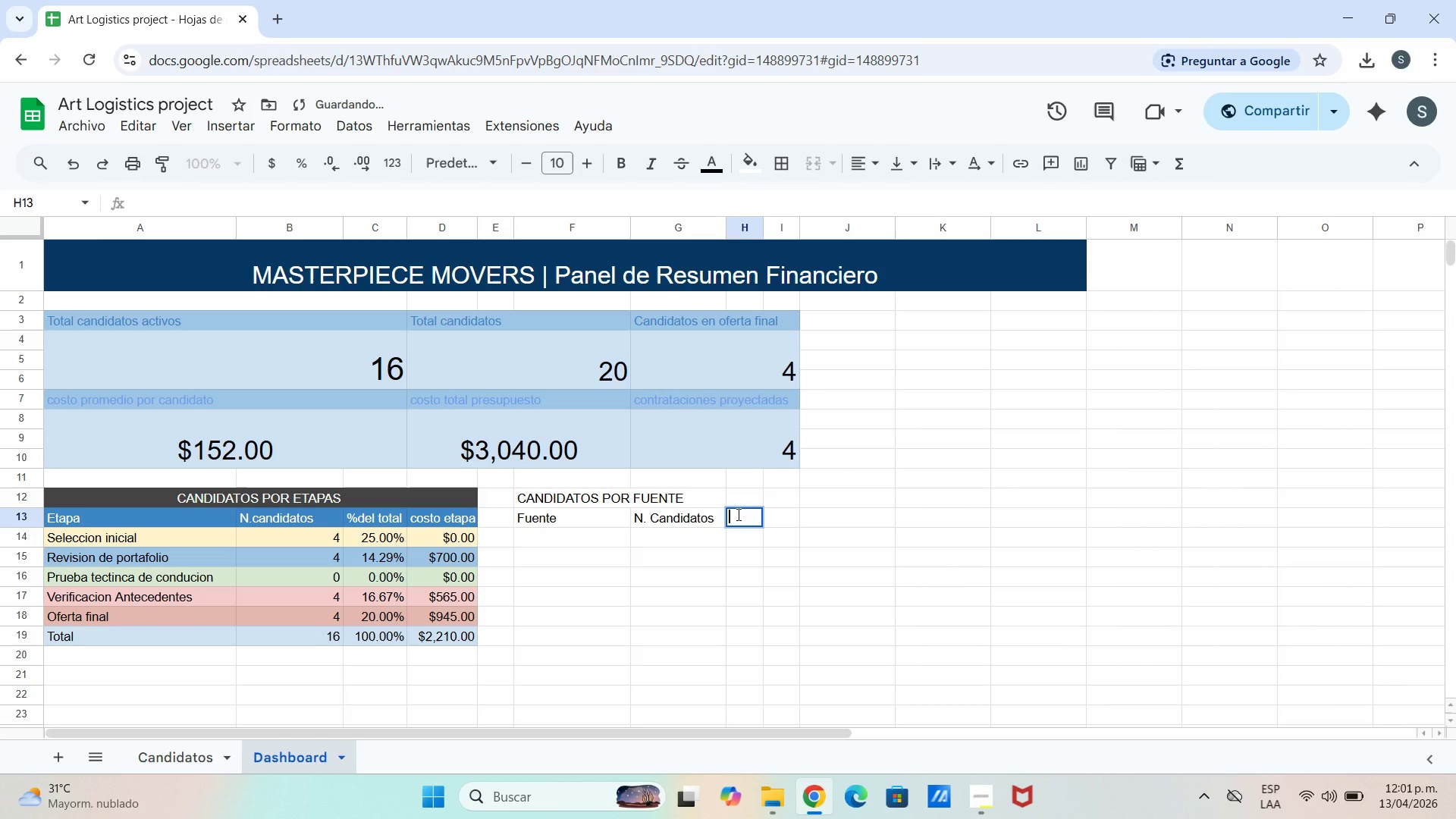 
type(% del total )
 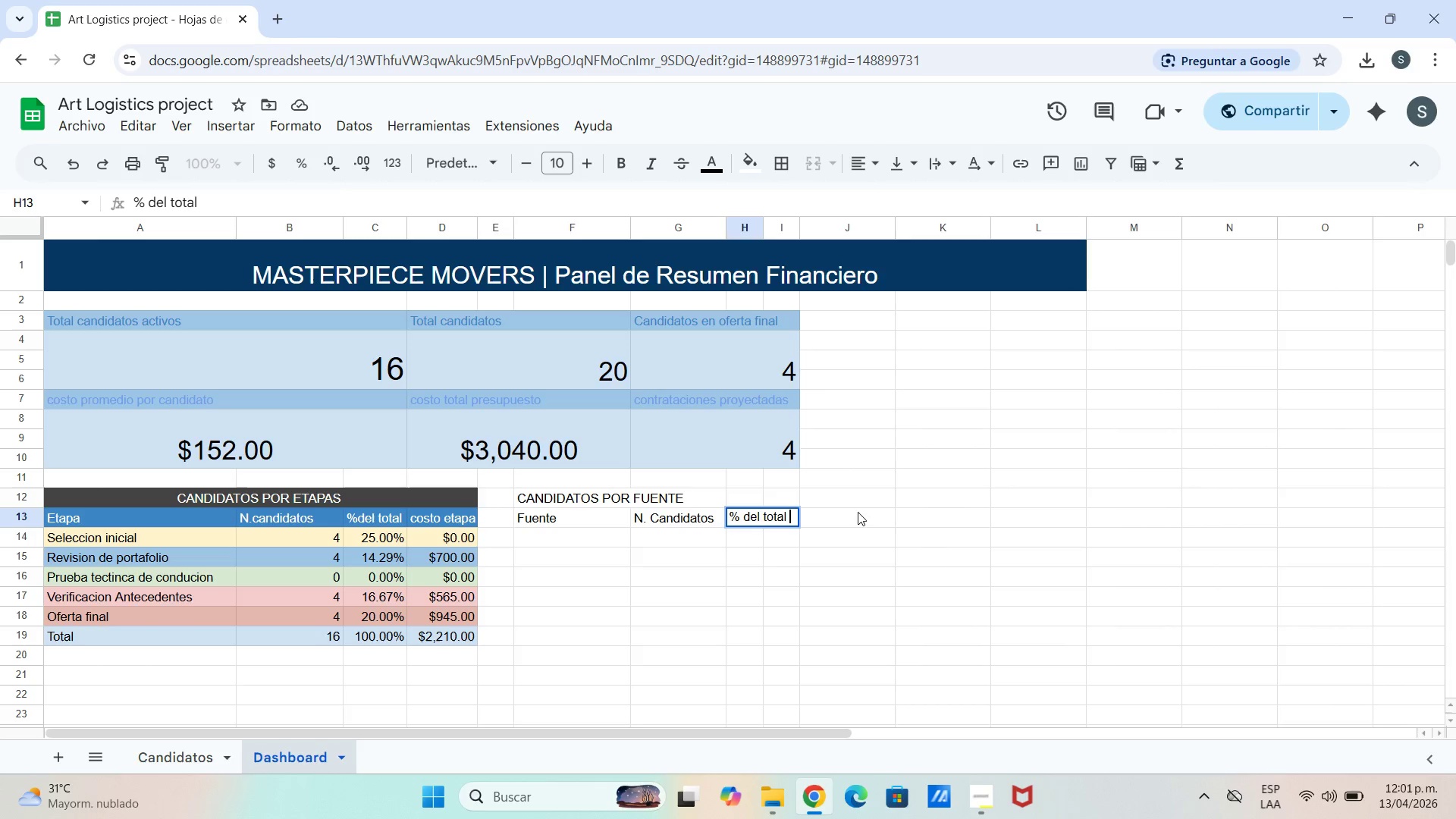 
left_click([855, 512])
 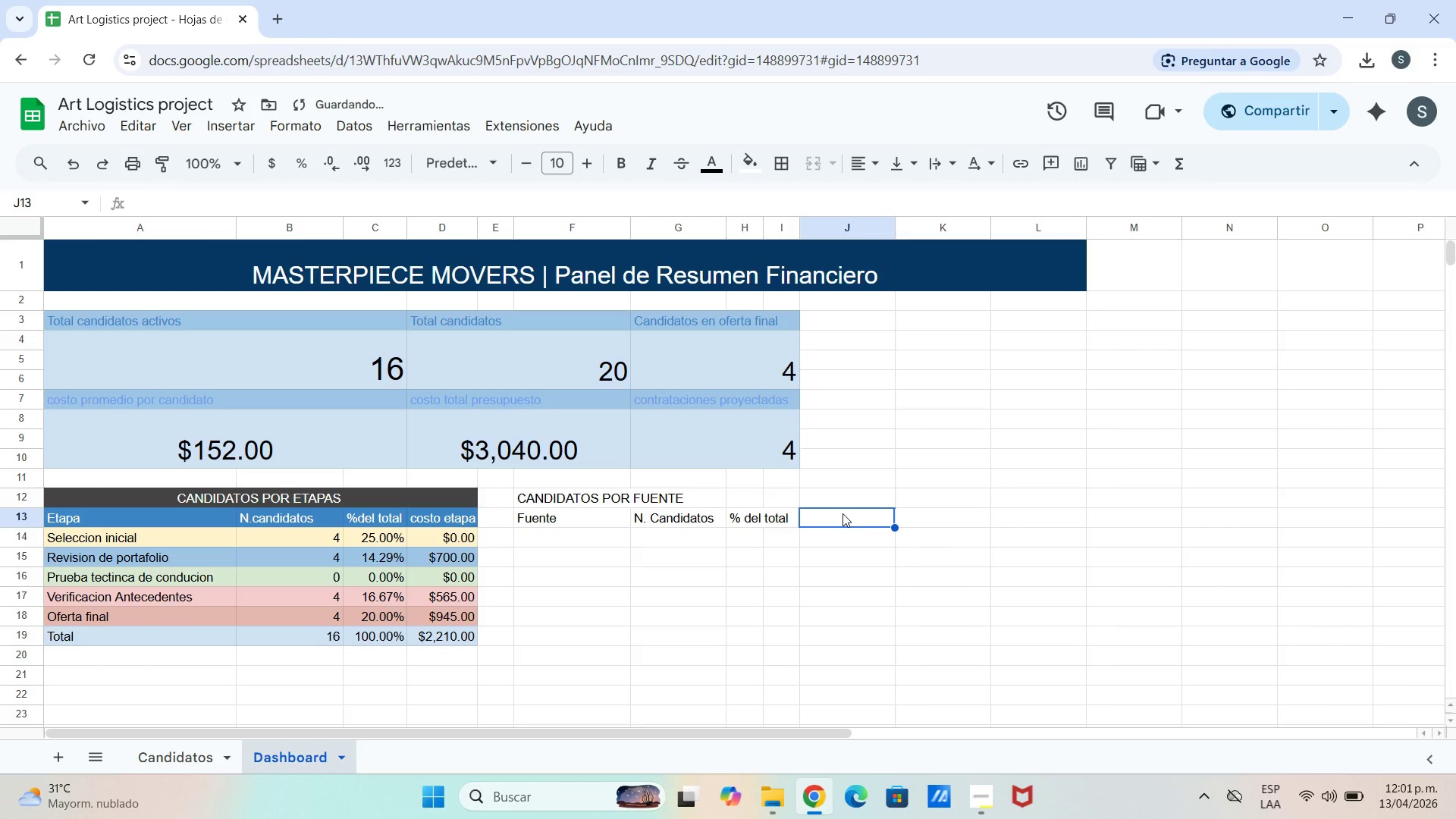 
left_click([842, 513])
 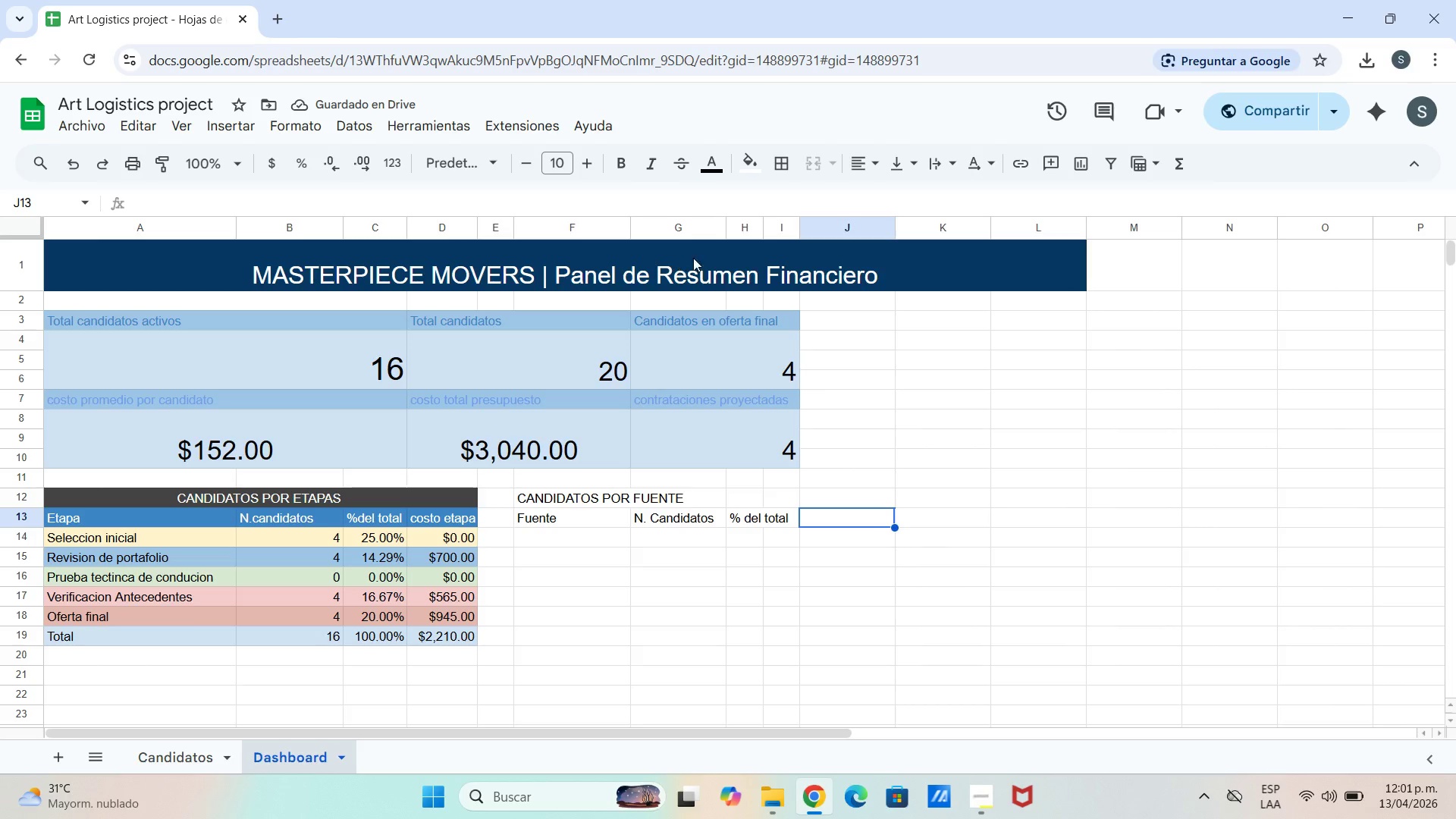 
left_click([616, 215])
 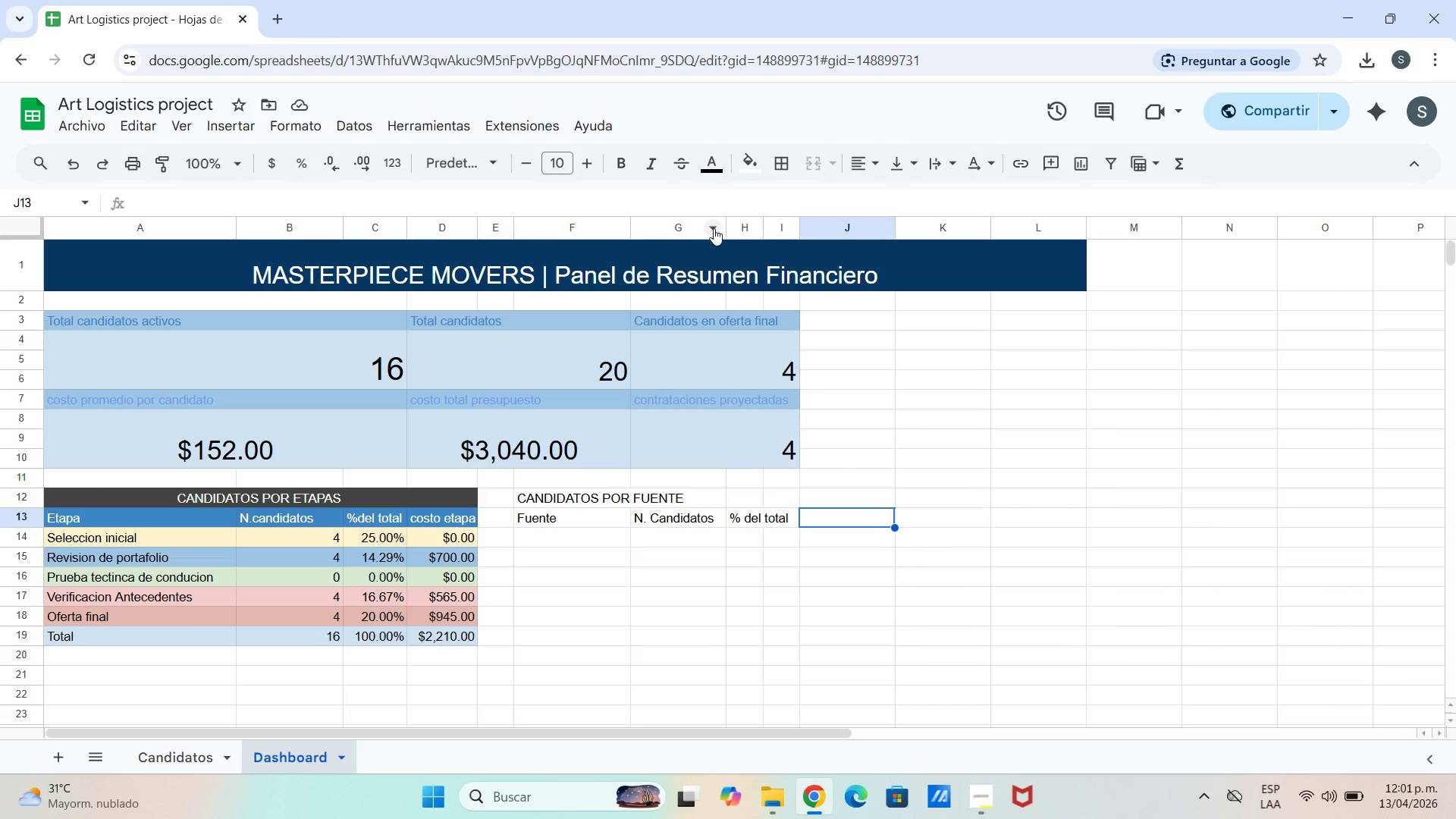 
left_click_drag(start_coordinate=[723, 228], to_coordinate=[737, 228])
 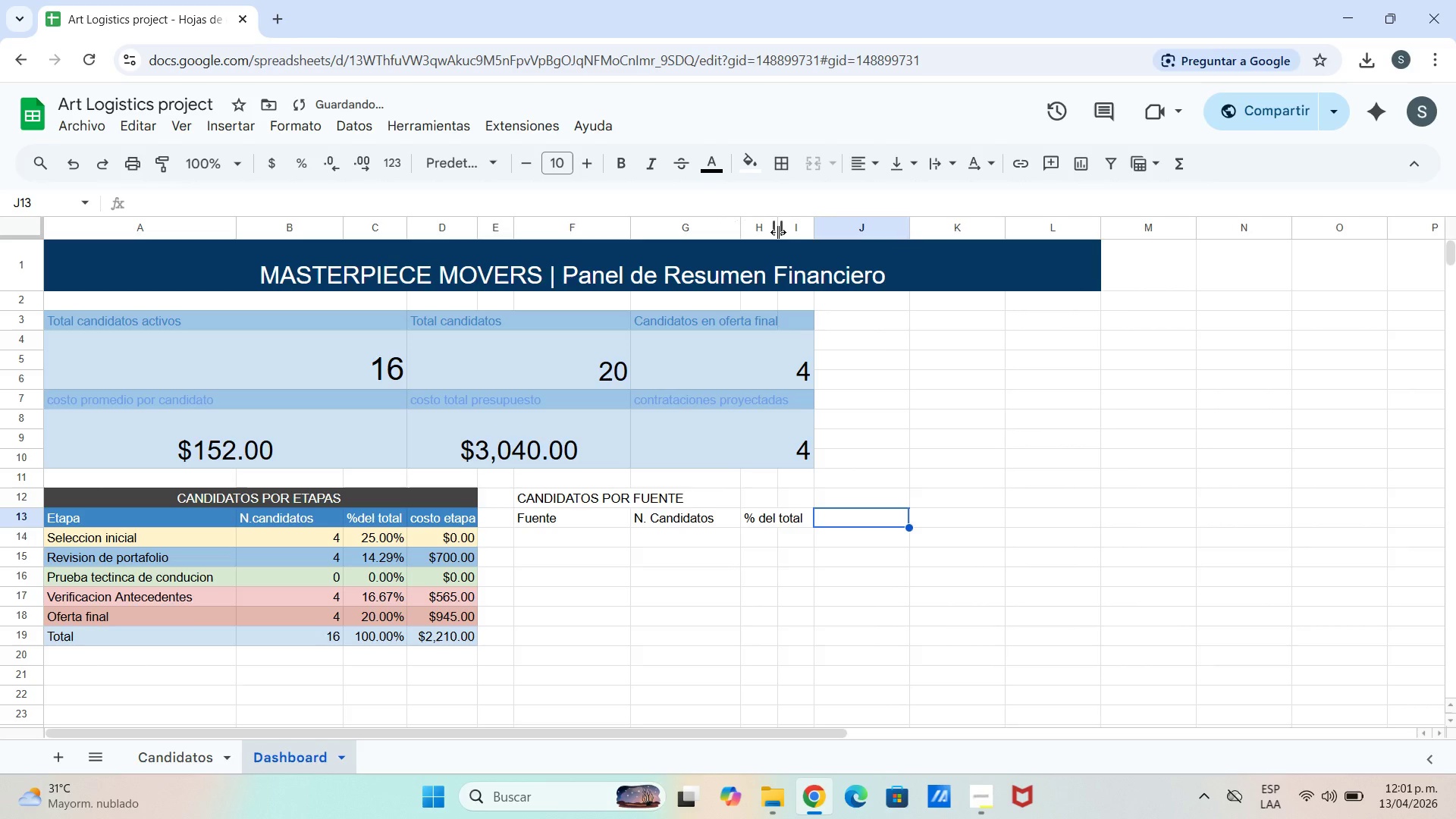 
left_click_drag(start_coordinate=[778, 232], to_coordinate=[804, 238])
 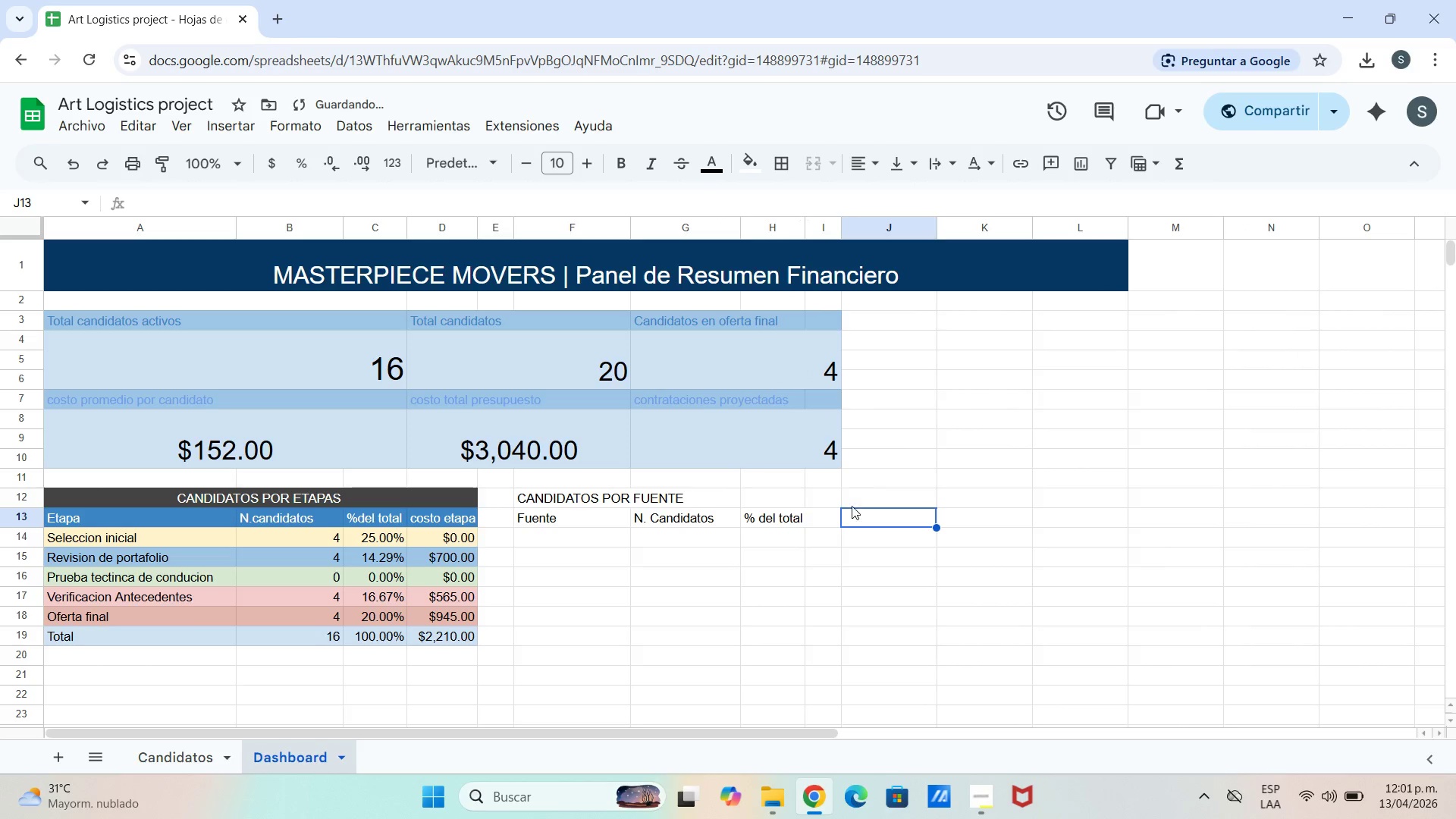 
left_click_drag(start_coordinate=[849, 512], to_coordinate=[846, 519])
 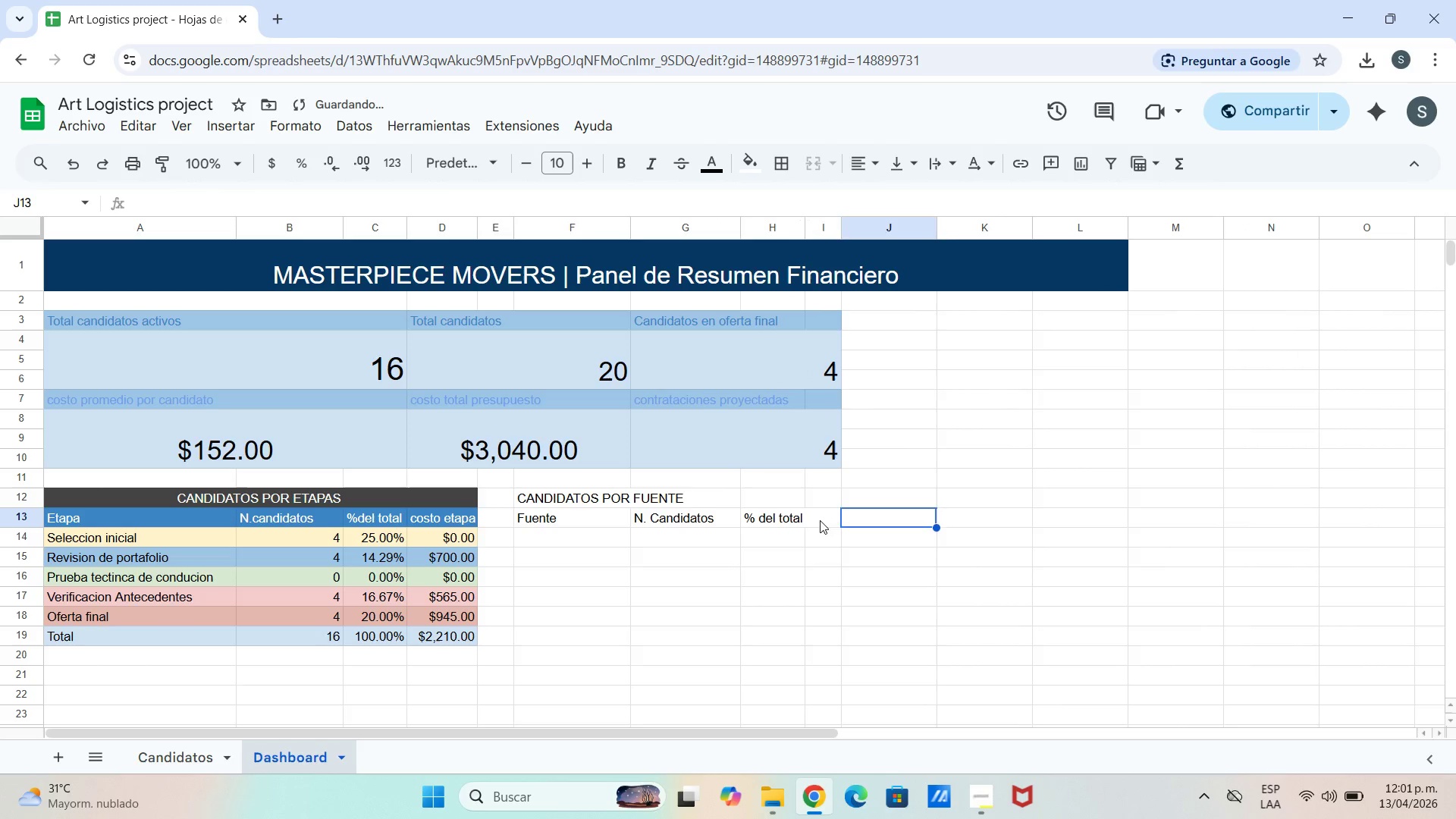 
left_click([820, 520])
 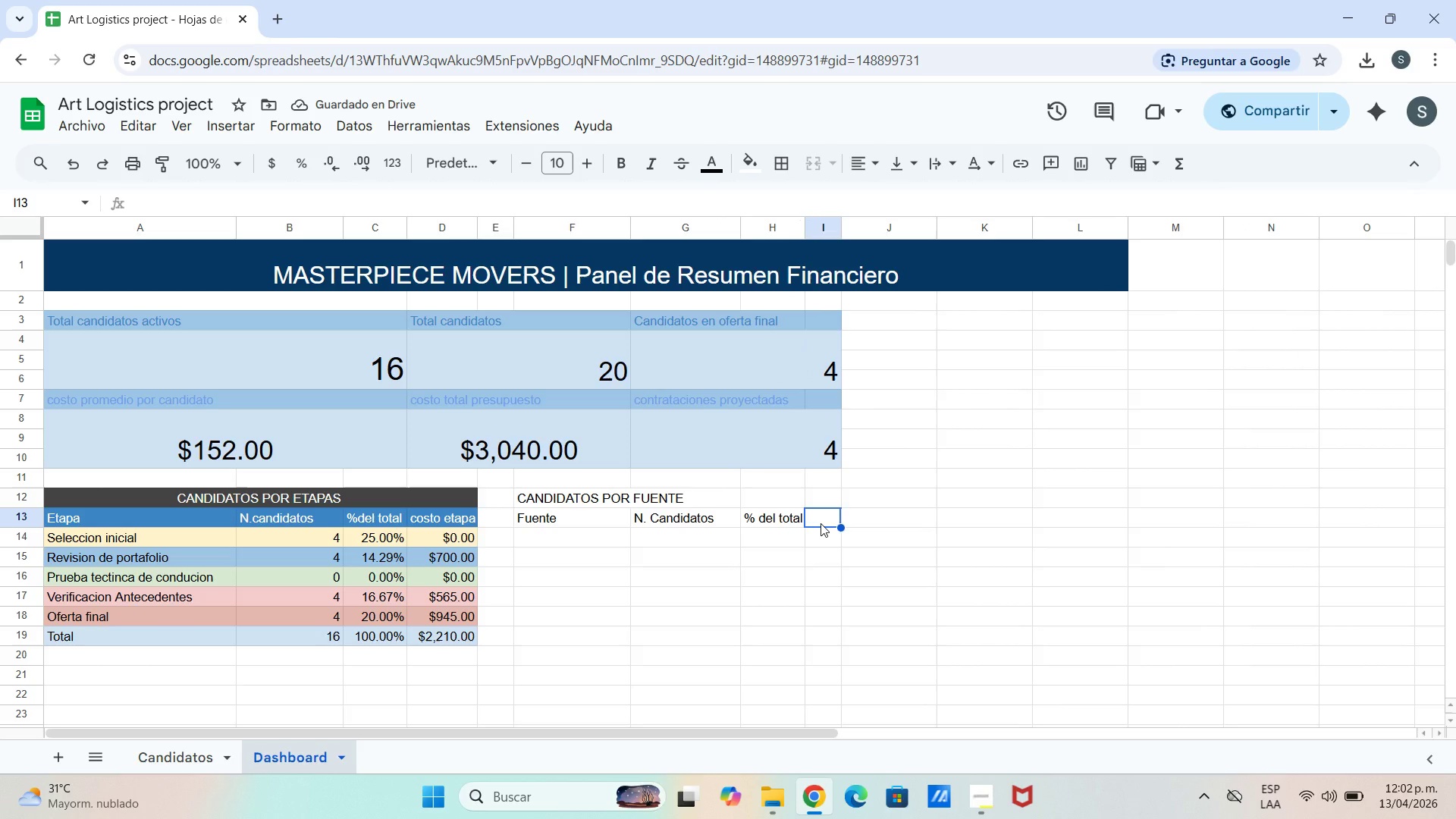 
double_click([821, 520])
 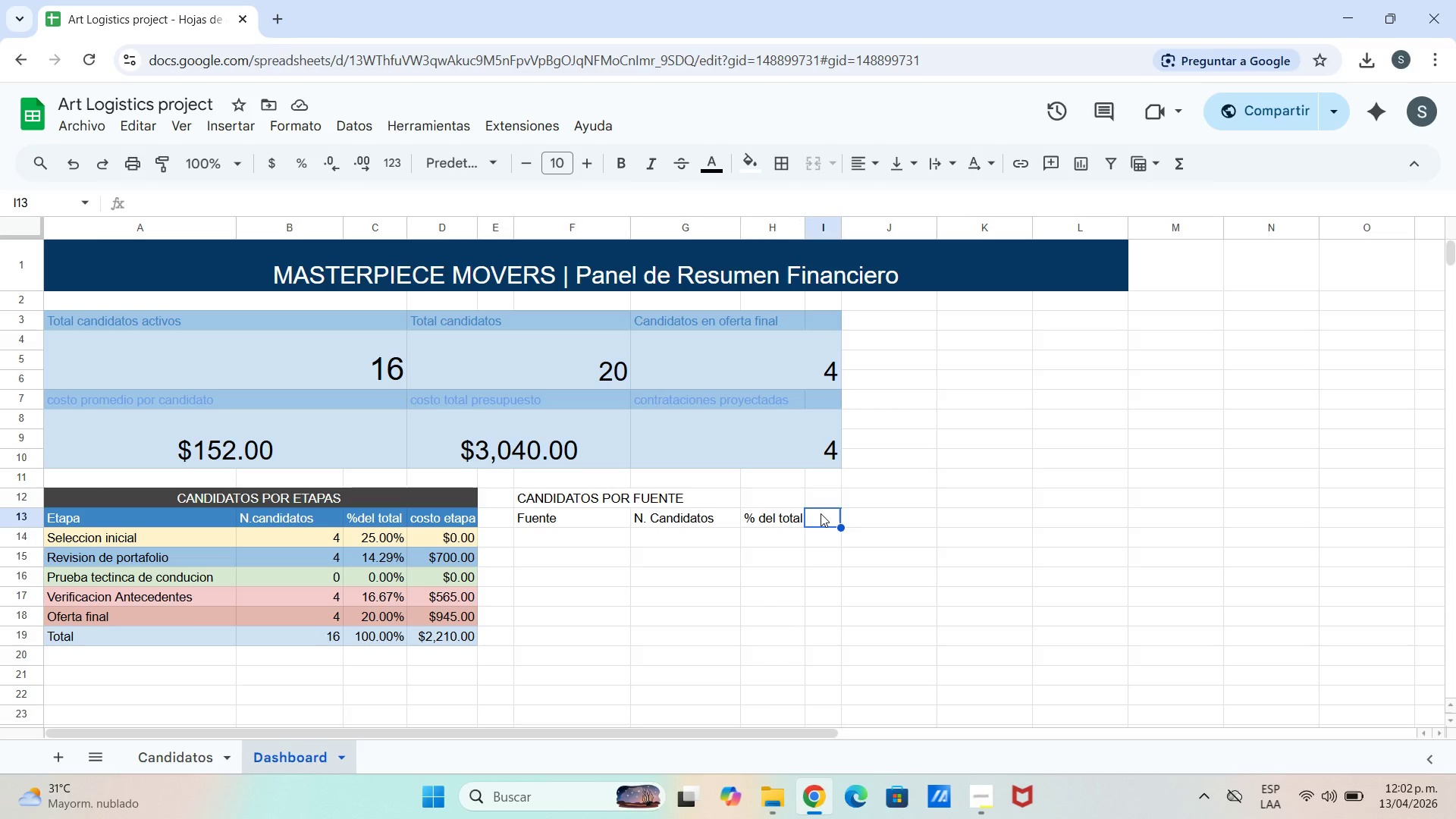 
type(costo toa)
key(Backspace)
type(tal)
 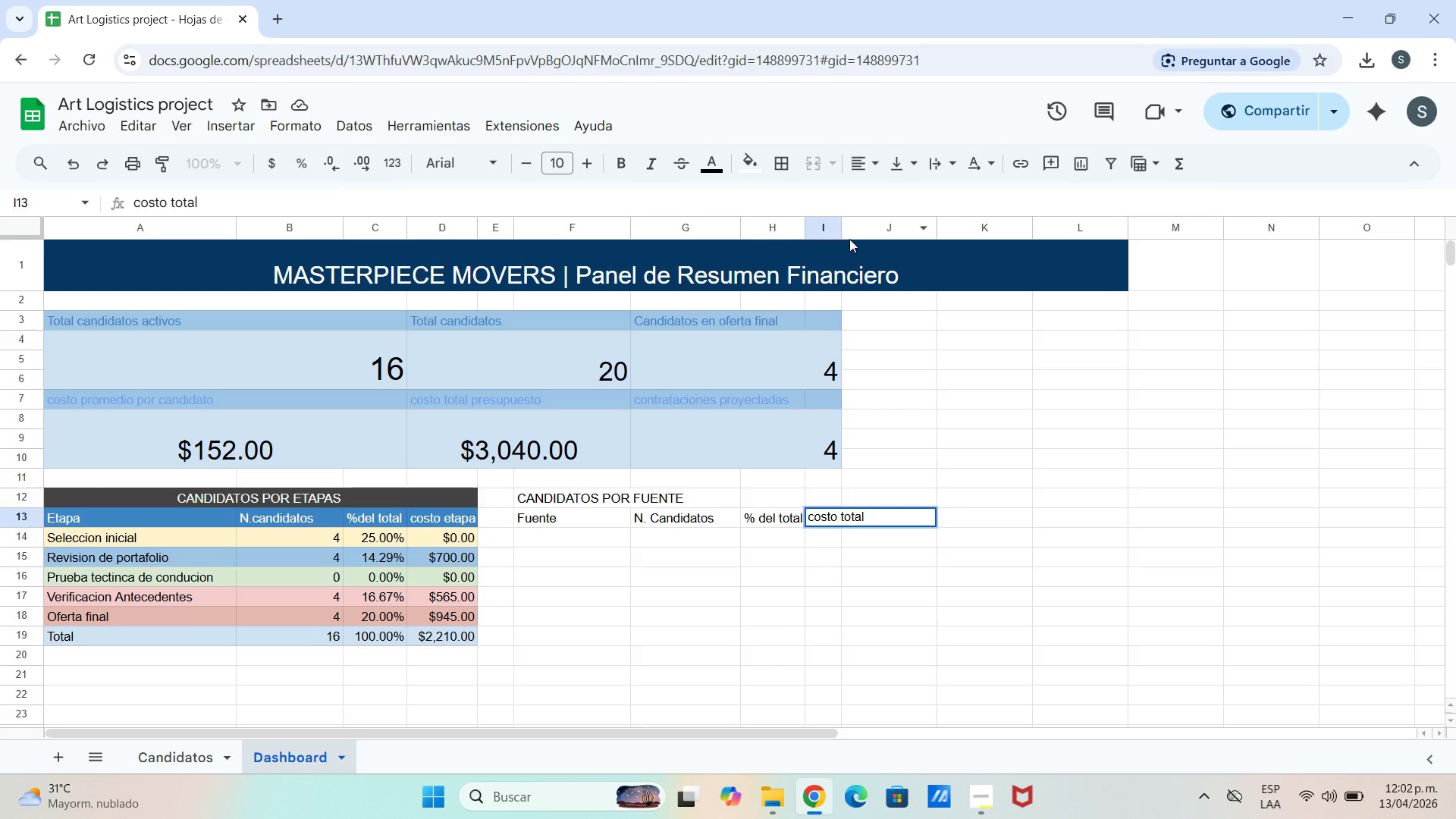 
left_click_drag(start_coordinate=[843, 234], to_coordinate=[871, 237])
 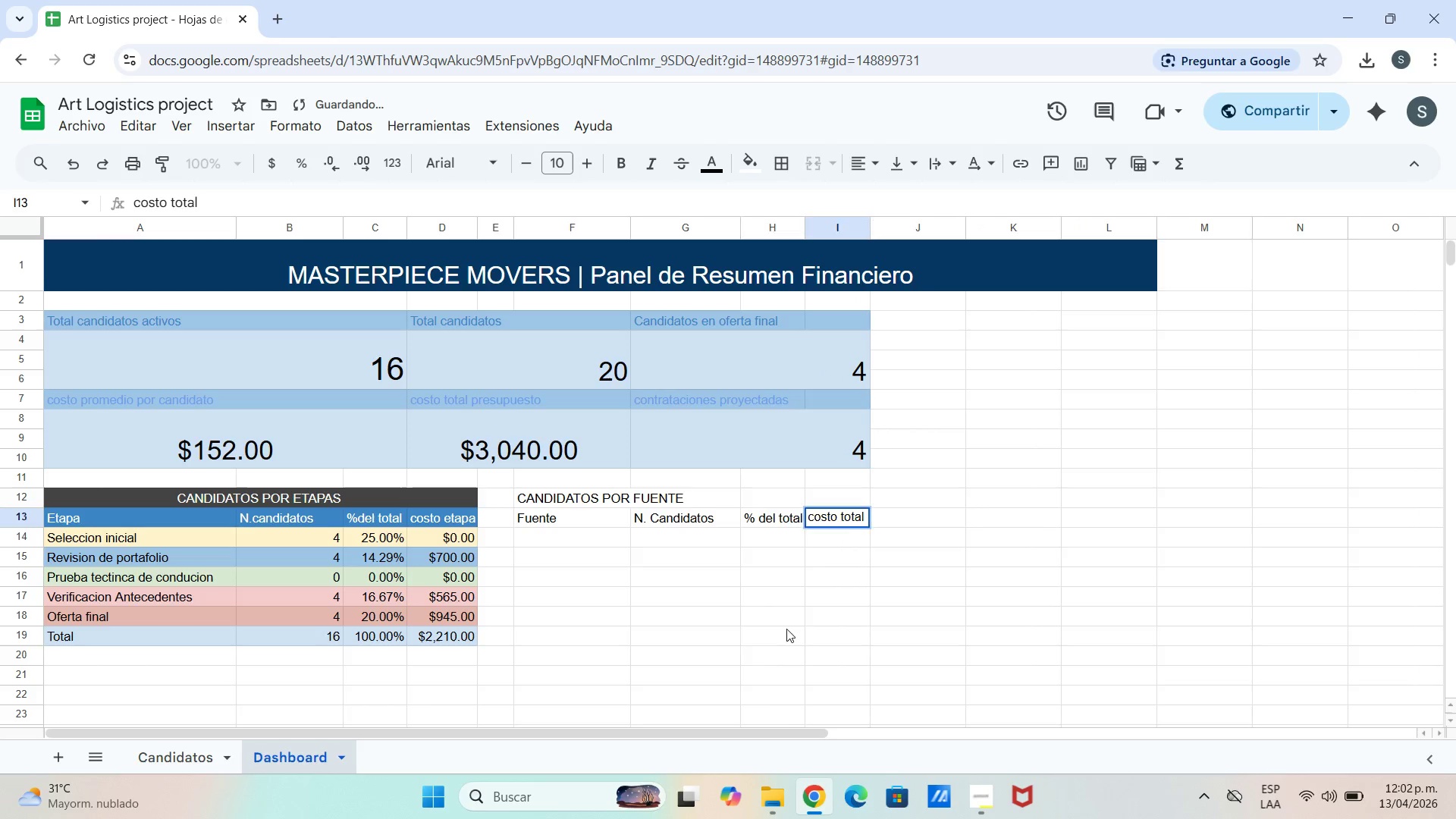 
left_click_drag(start_coordinate=[786, 629], to_coordinate=[787, 622])
 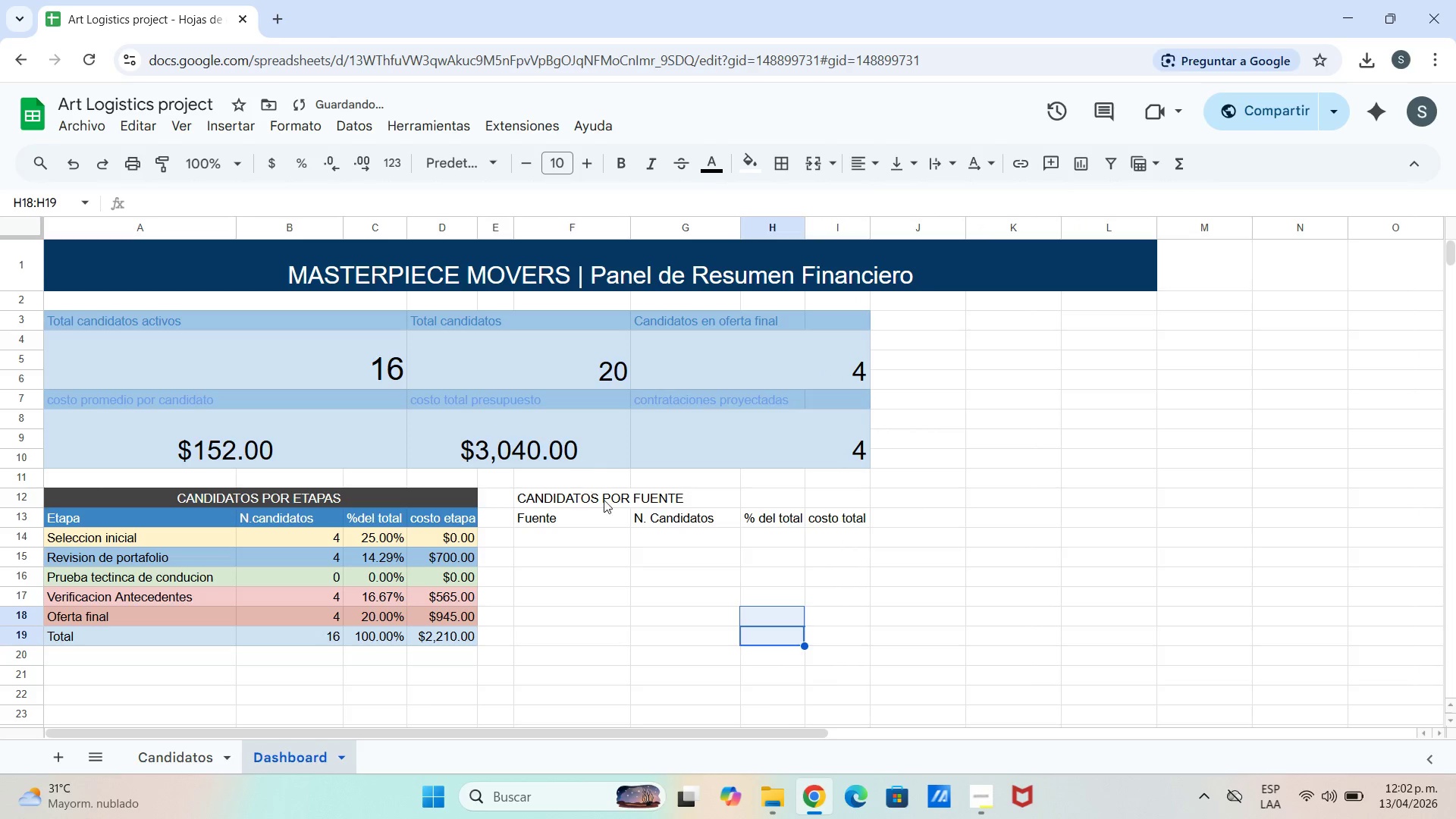 
left_click([735, 494])
 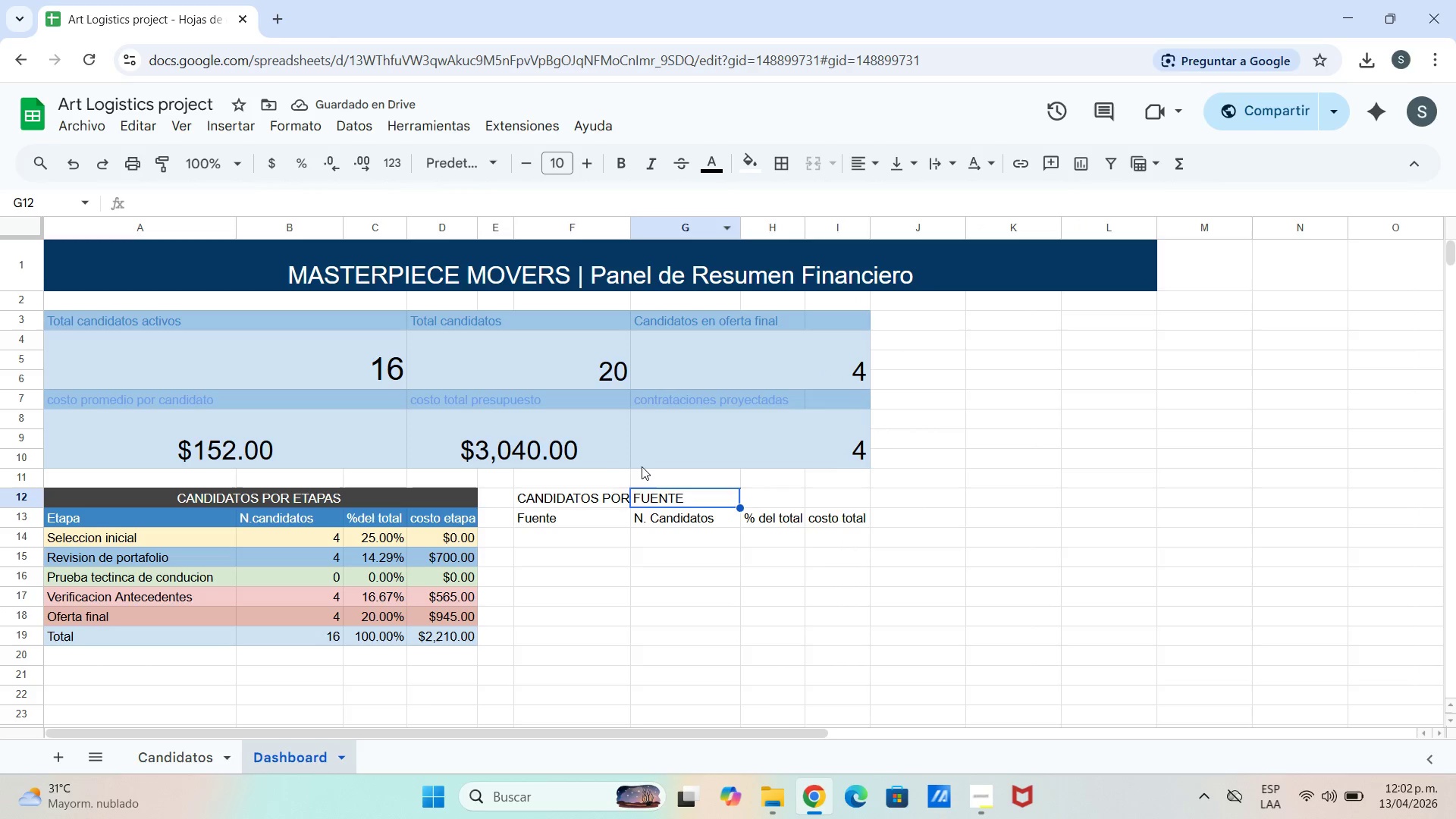 
left_click([612, 498])
 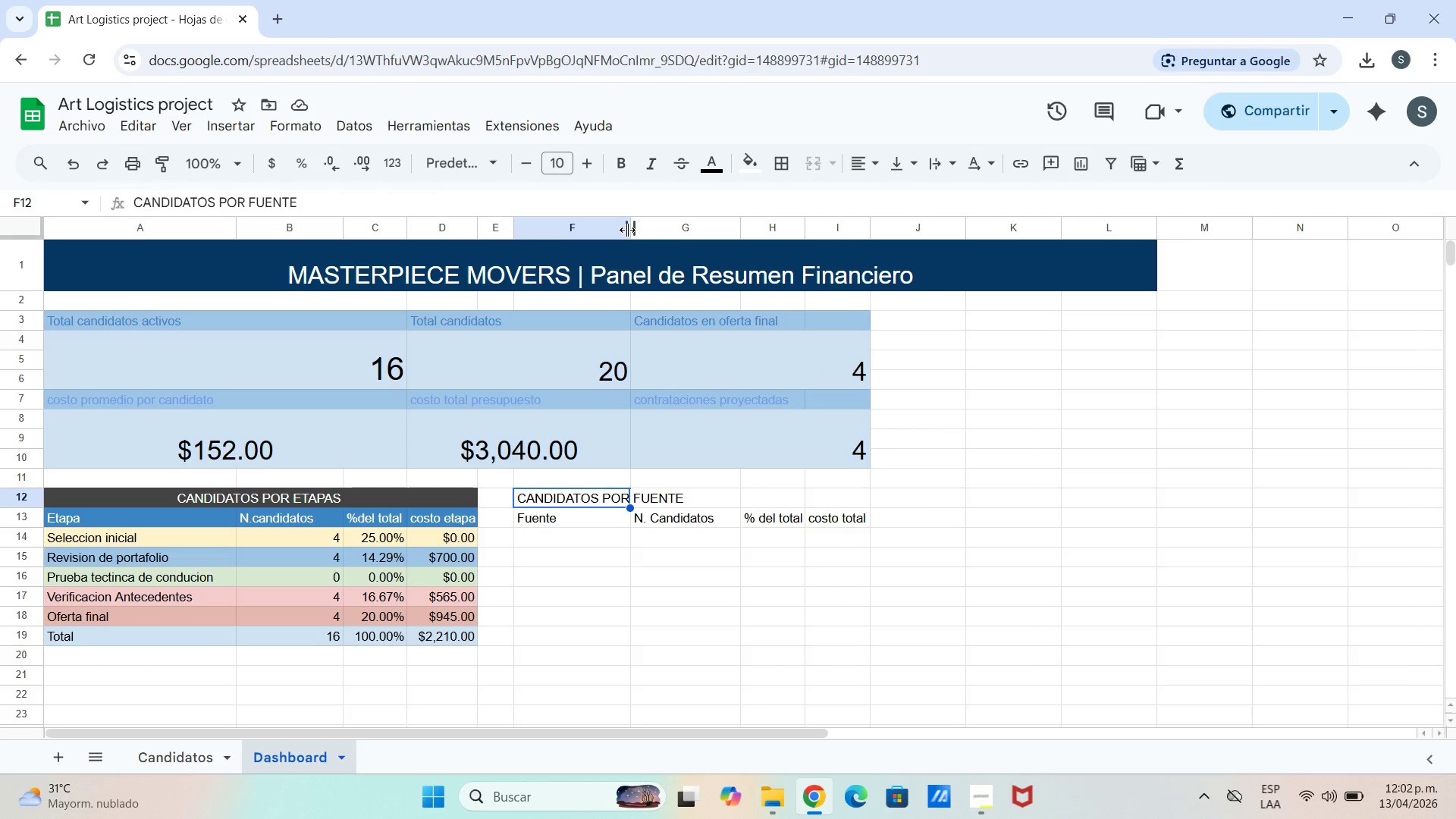 
left_click_drag(start_coordinate=[628, 229], to_coordinate=[626, 281])
 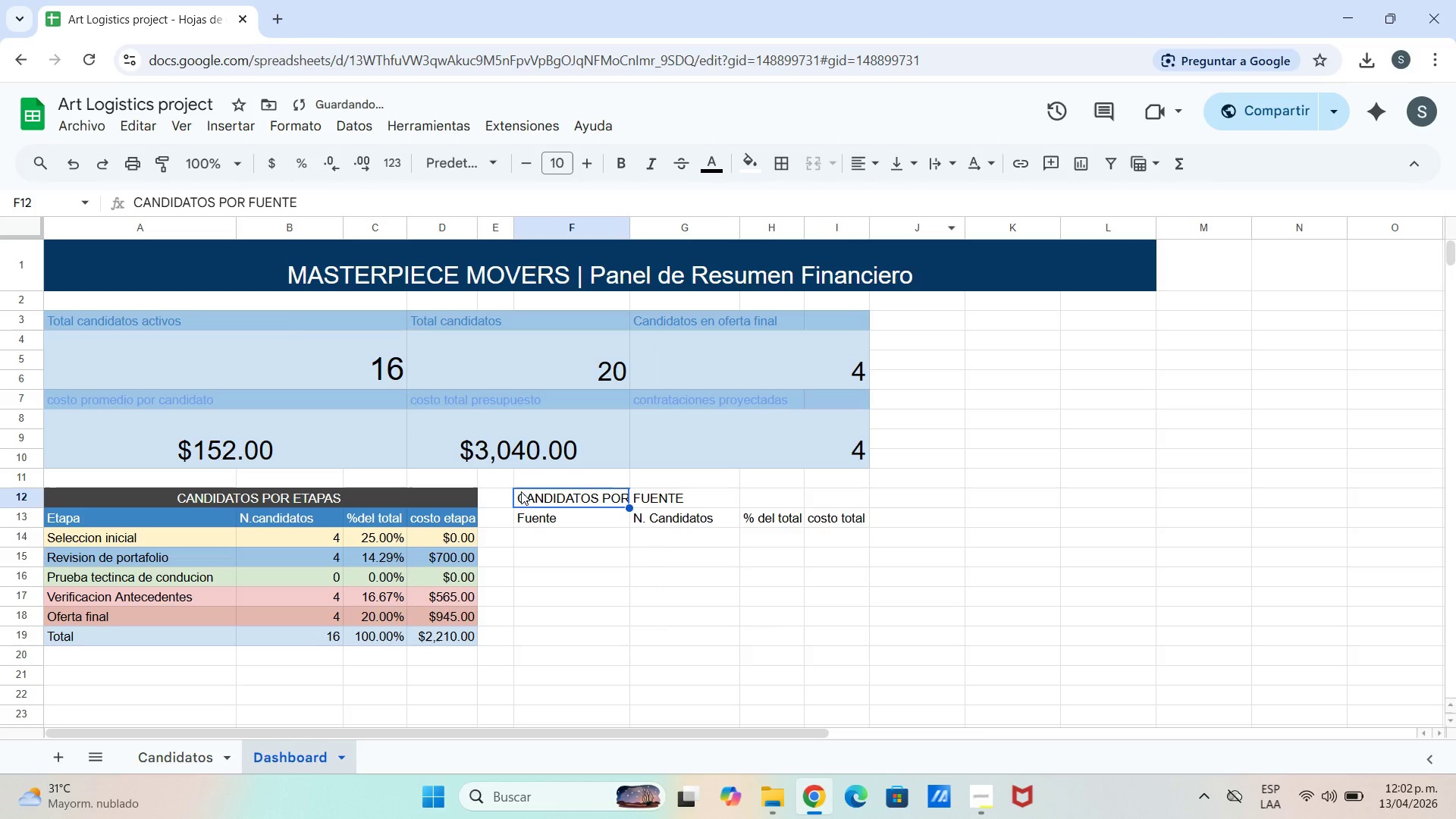 
left_click_drag(start_coordinate=[520, 491], to_coordinate=[839, 501])
 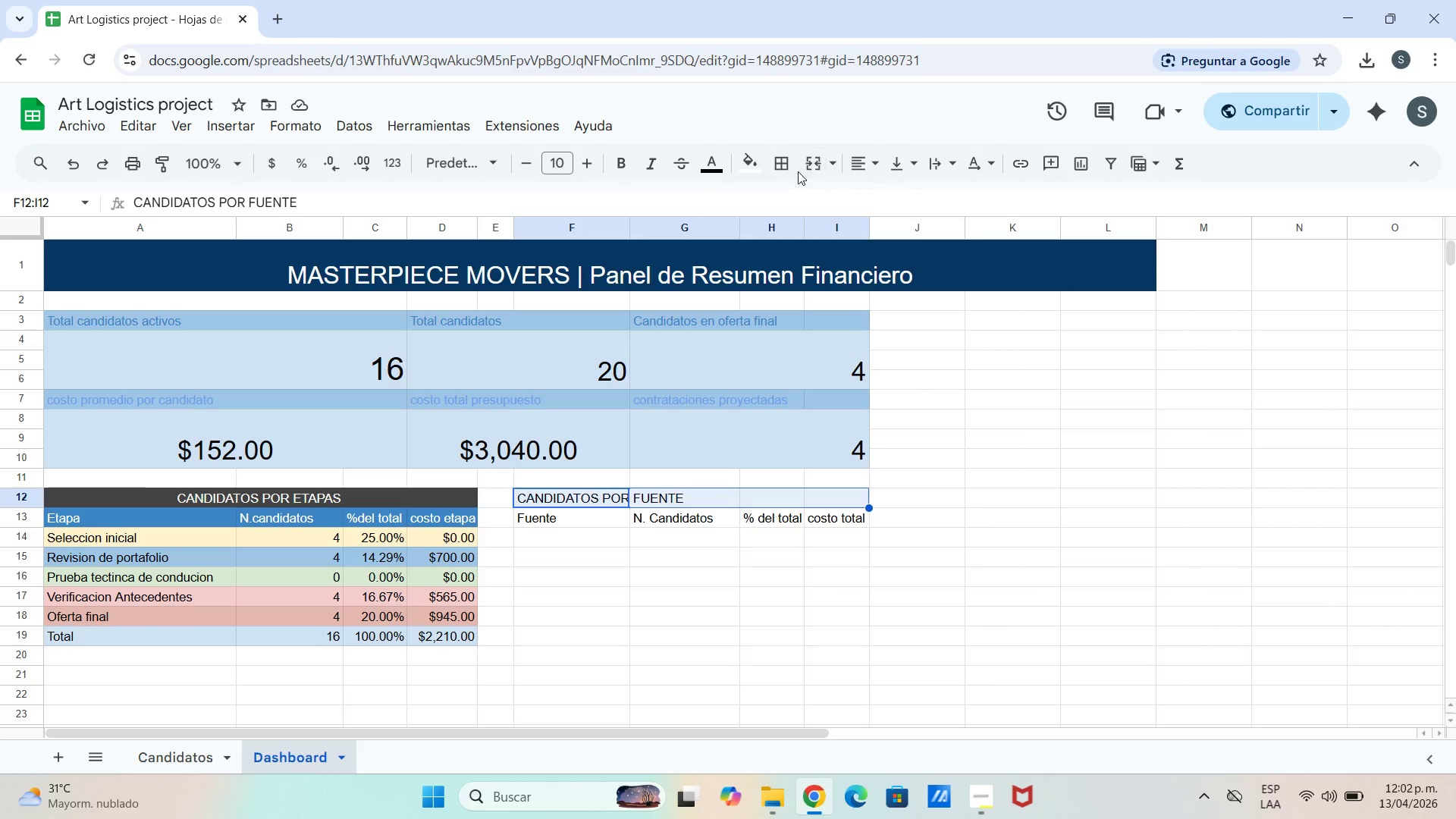 
left_click([815, 165])
 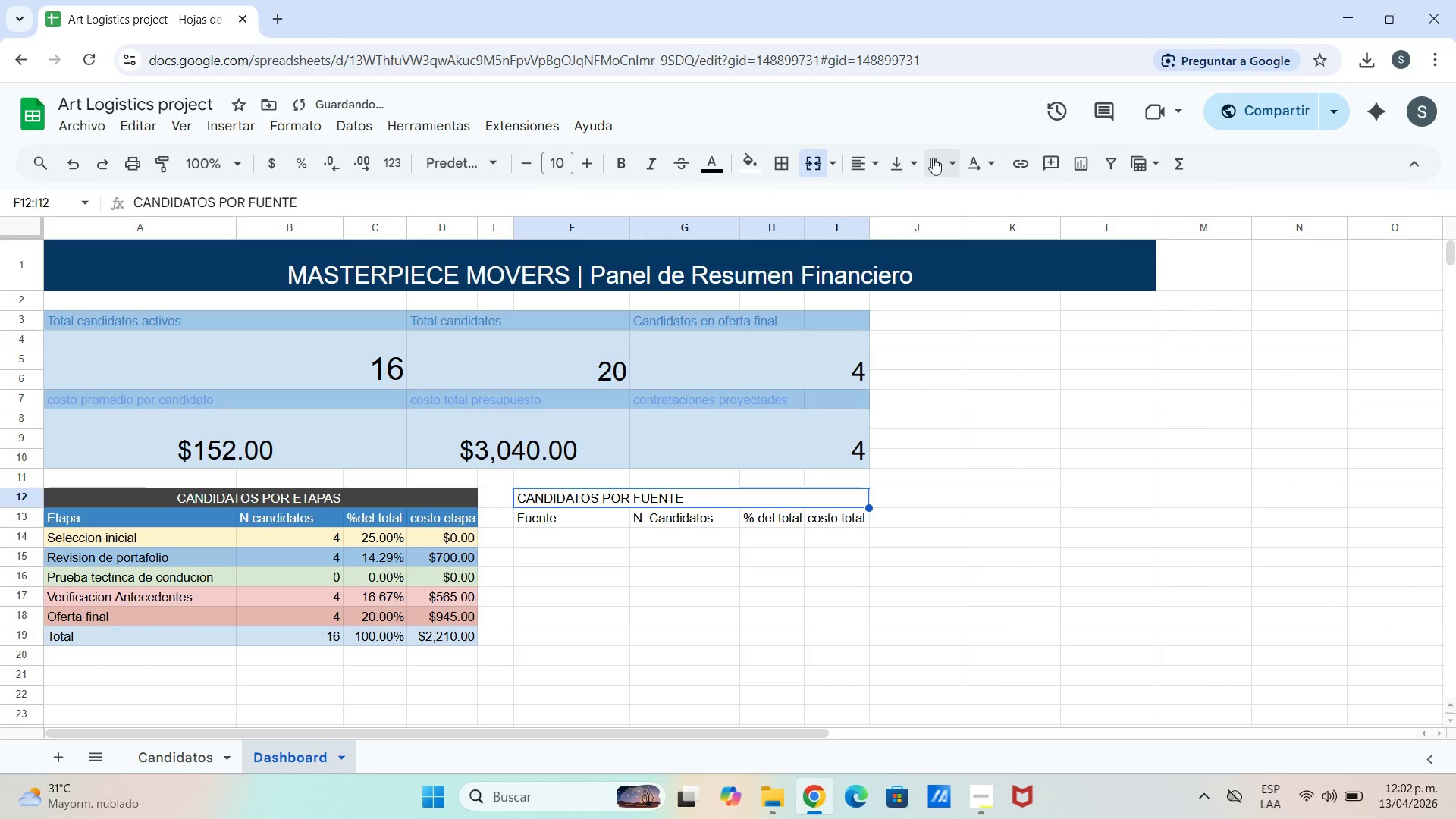 
left_click([883, 165])
 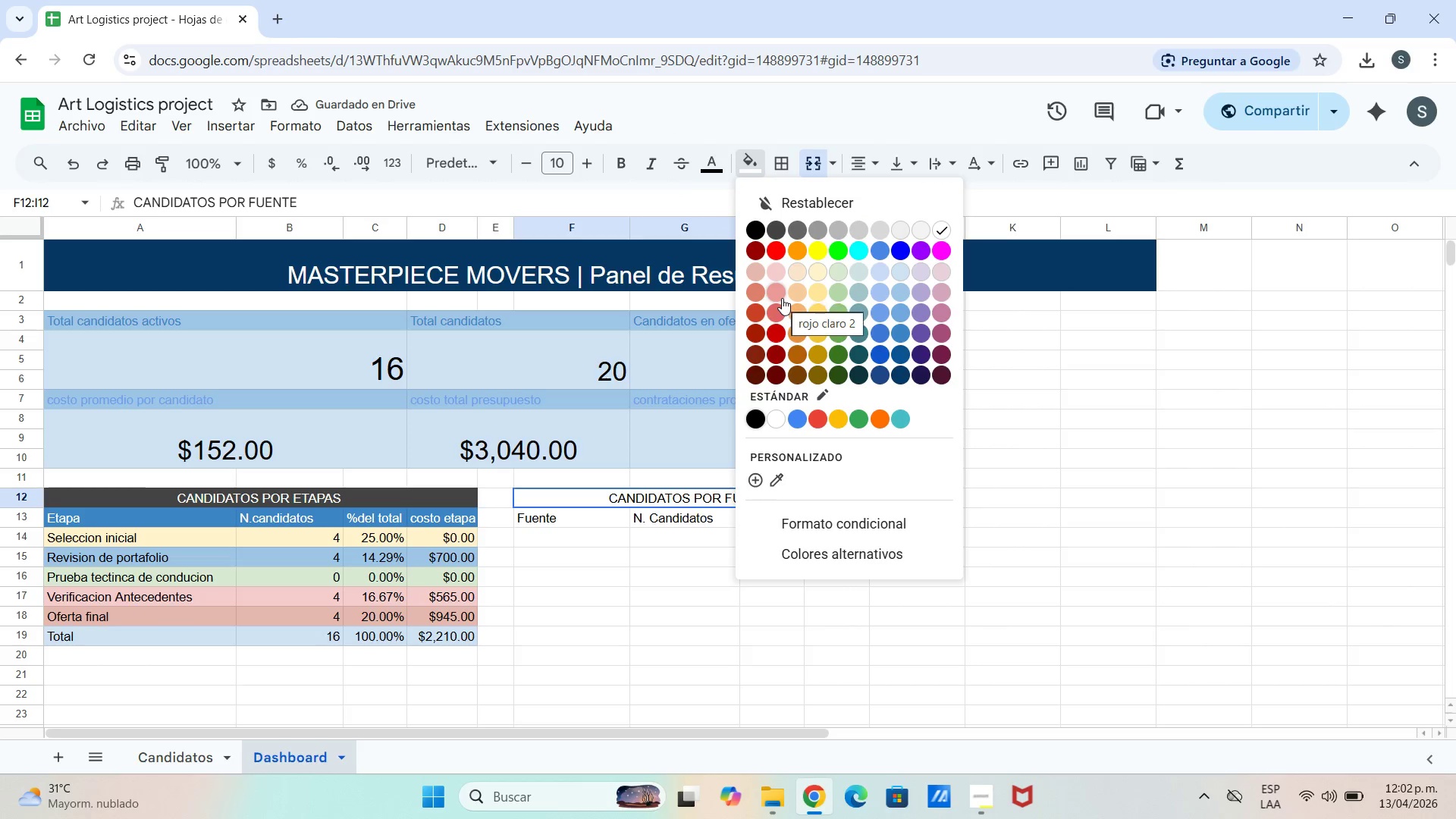 
wait(8.69)
 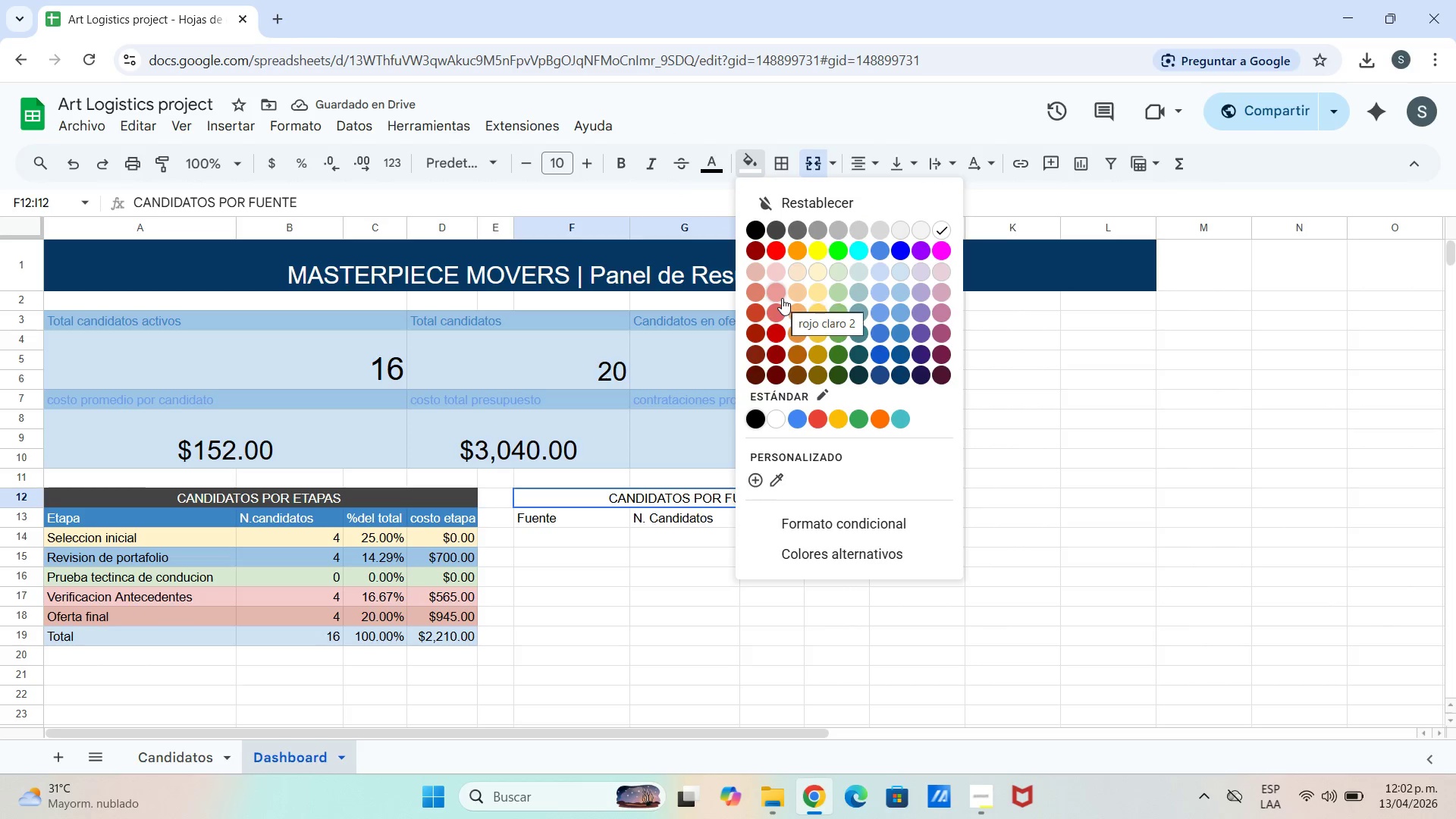 
left_click([778, 232])
 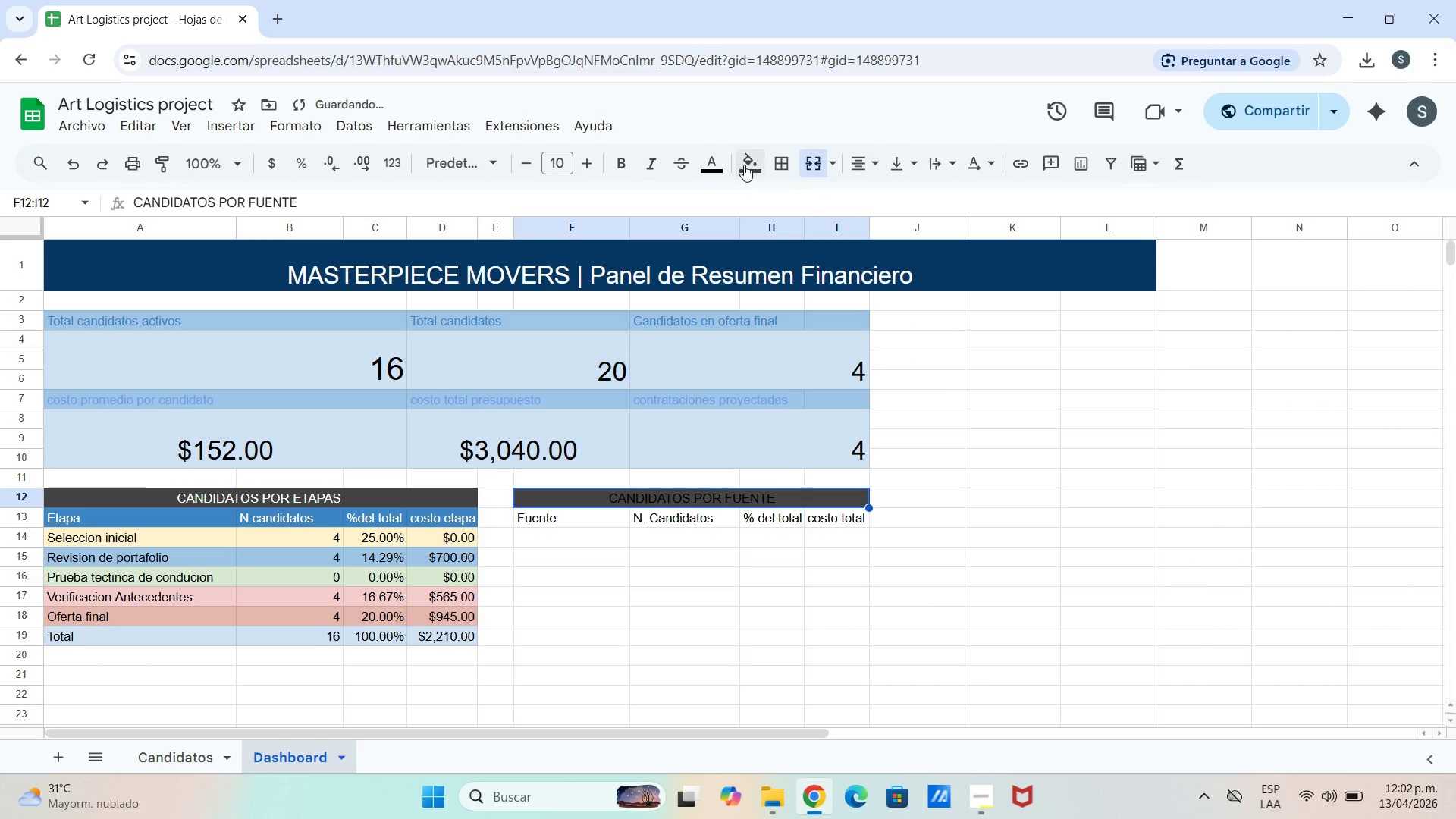 
left_click([714, 173])
 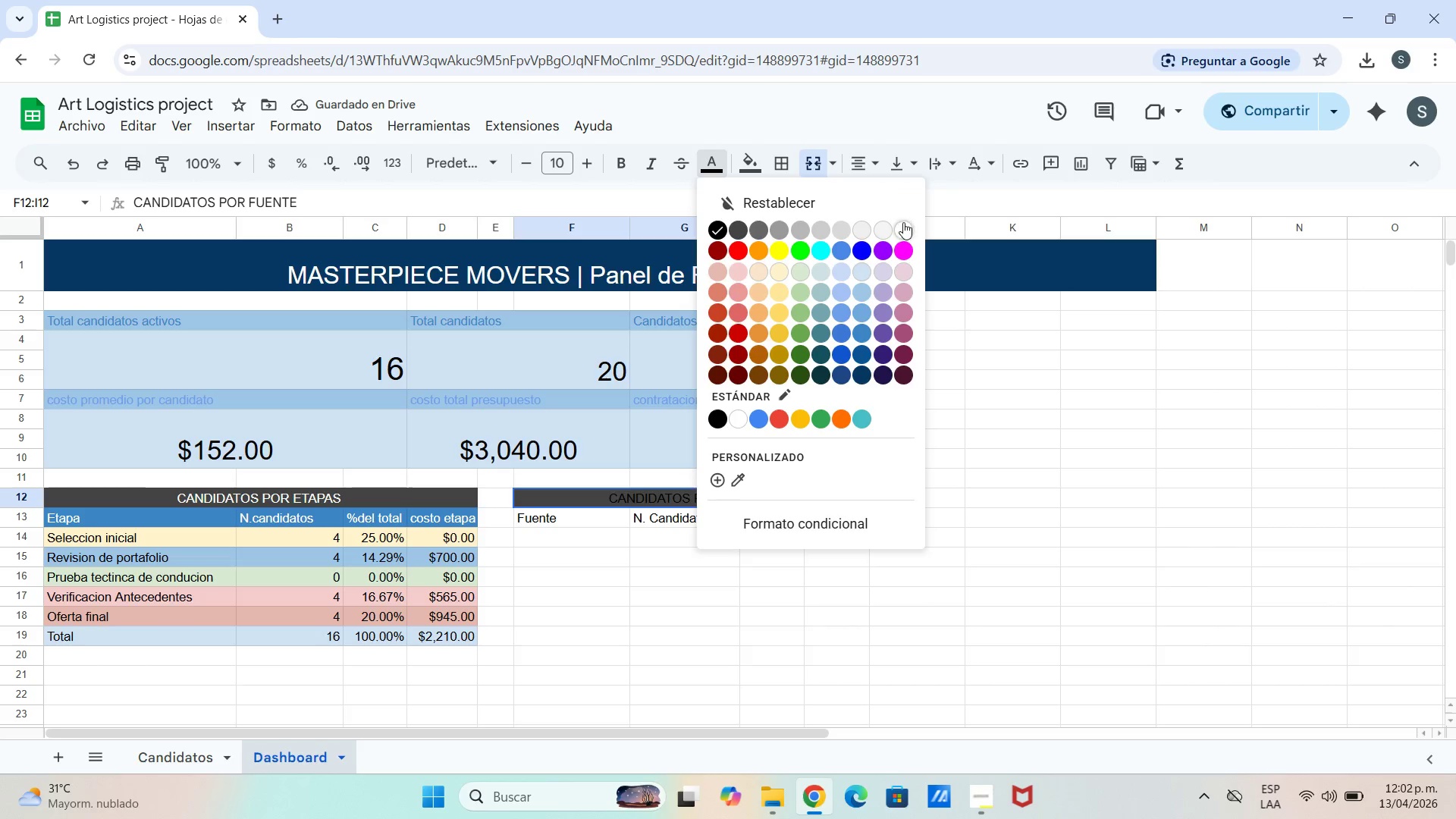 
left_click([902, 231])
 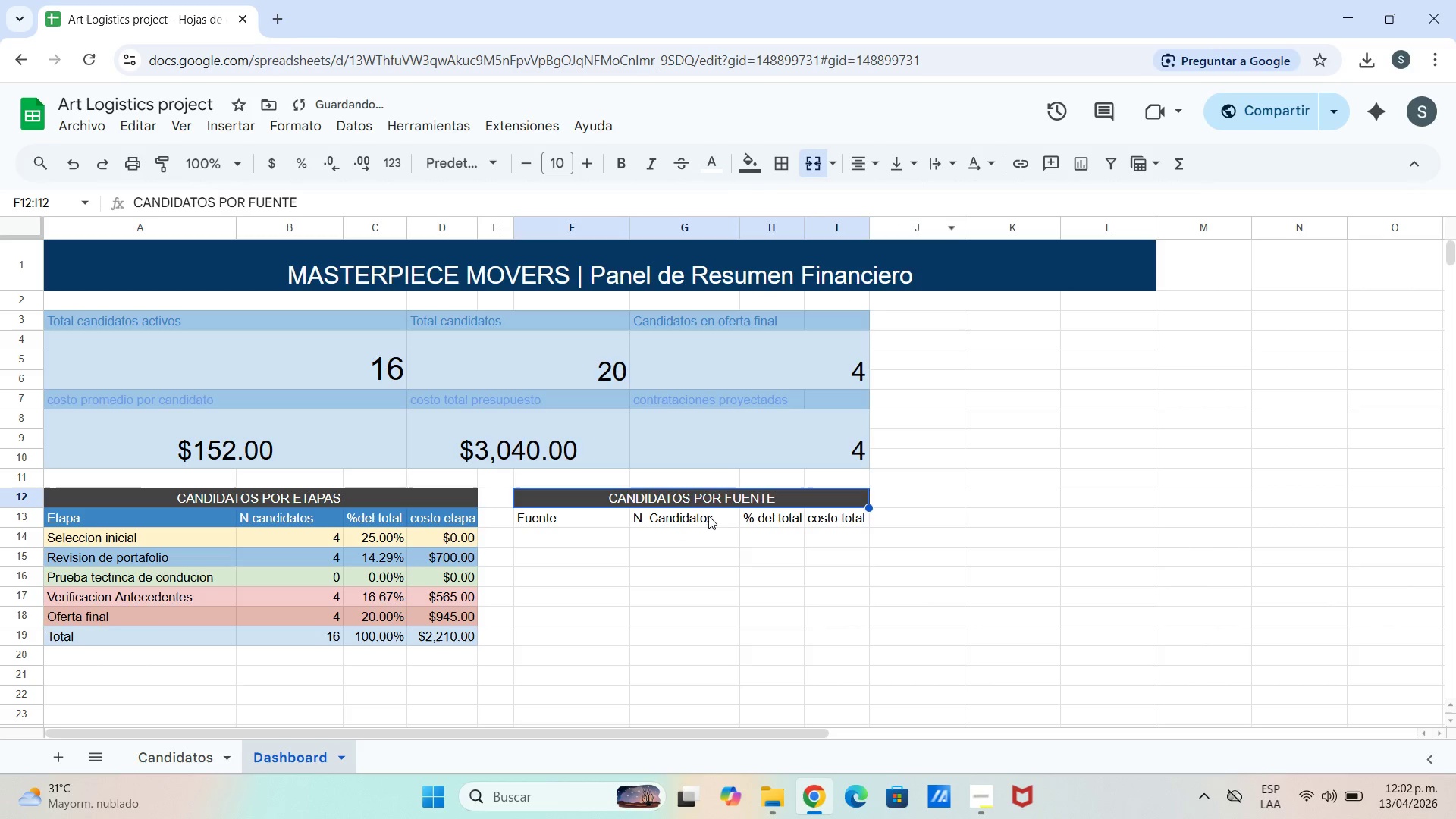 
left_click([645, 572])
 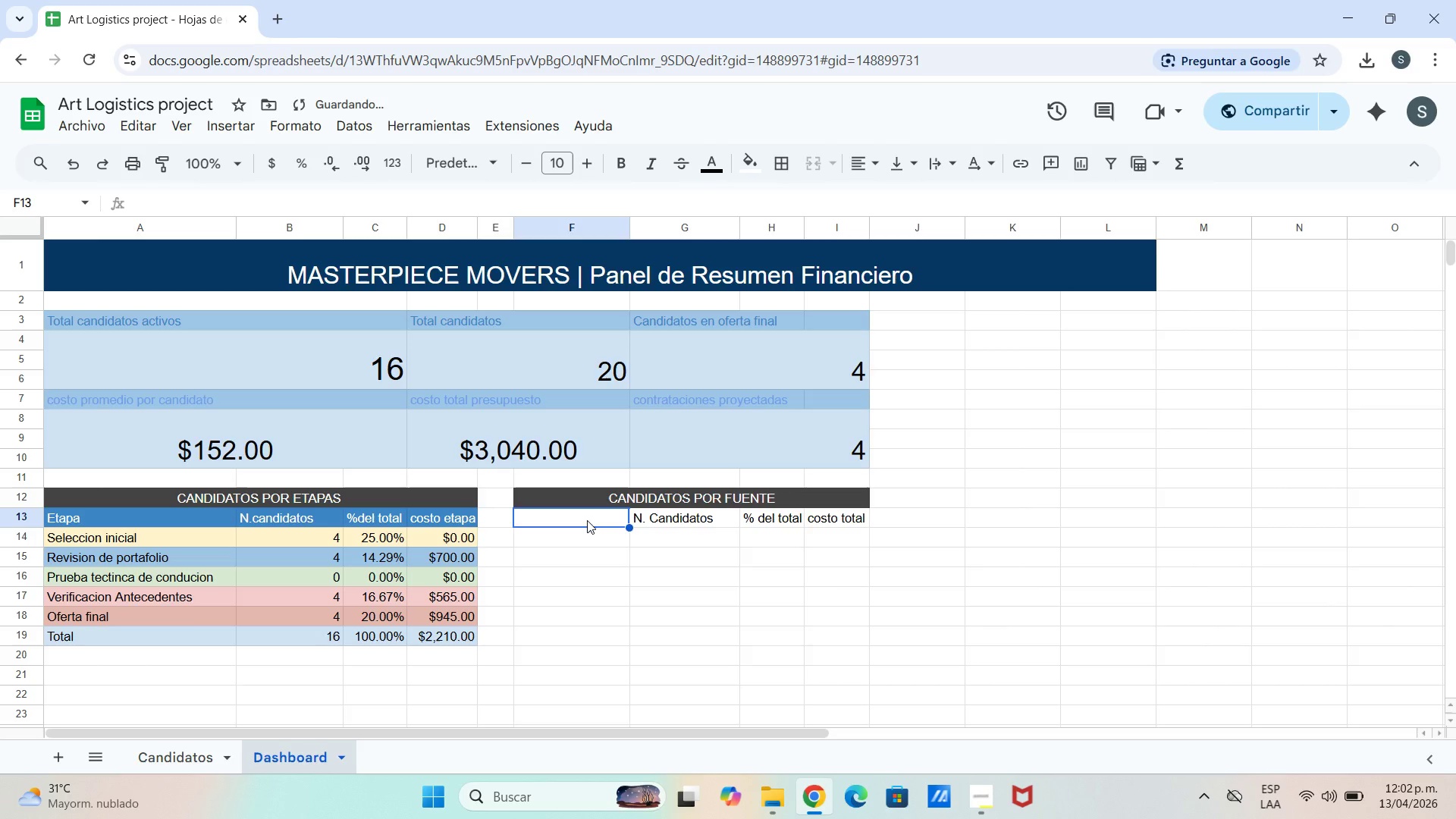 
left_click_drag(start_coordinate=[587, 520], to_coordinate=[848, 524])
 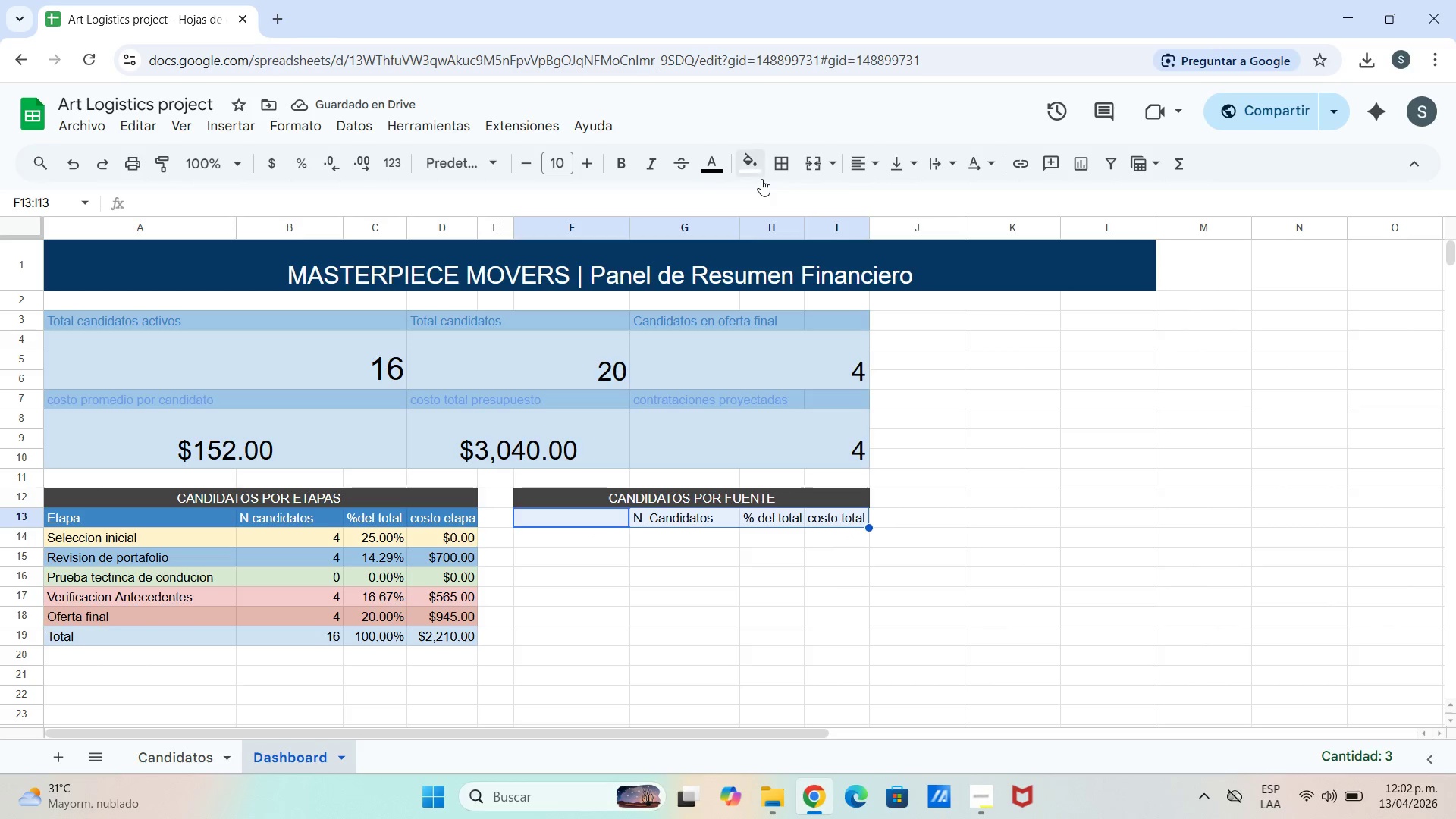 
left_click([756, 177])
 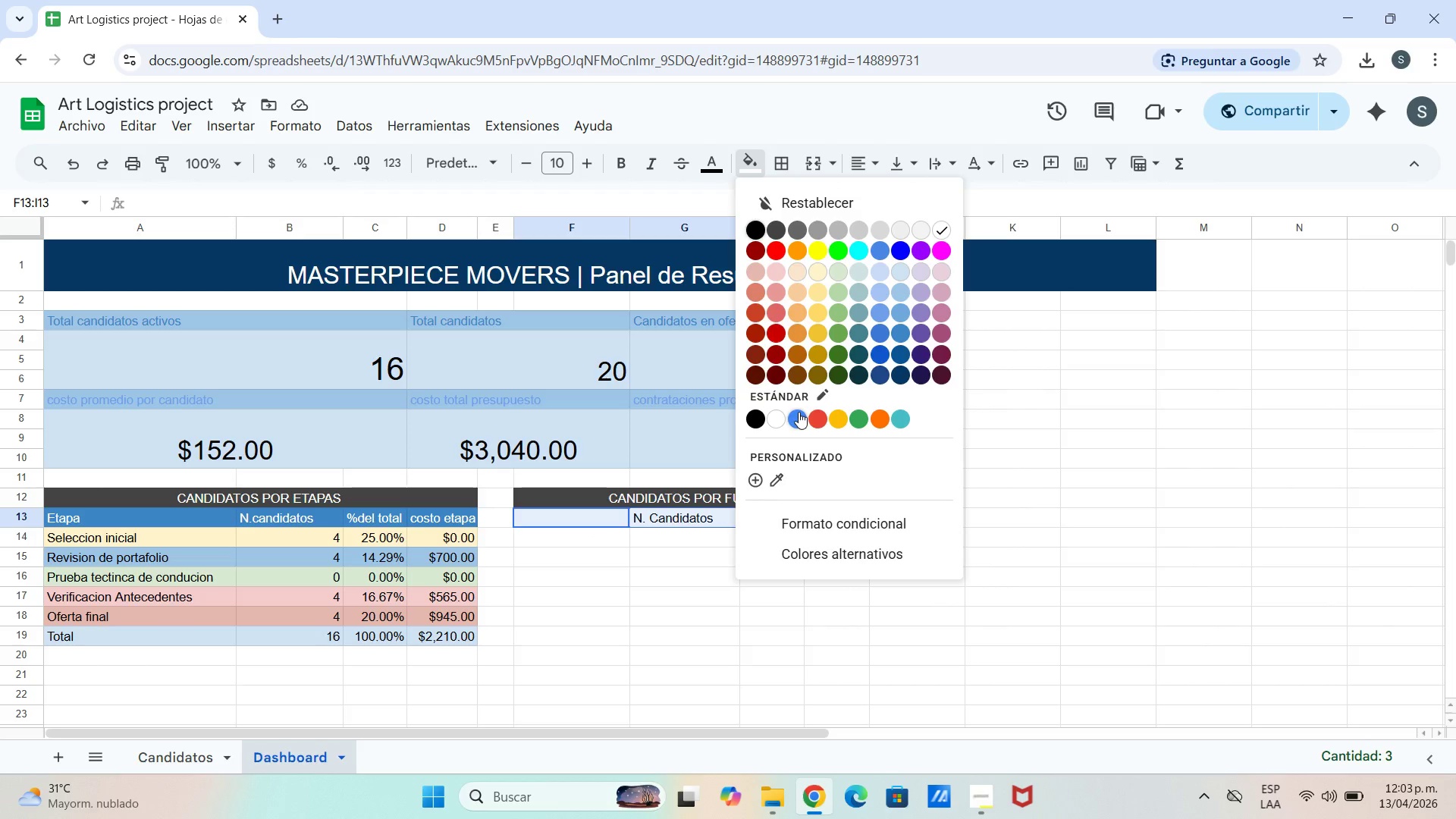 
left_click([770, 480])
 